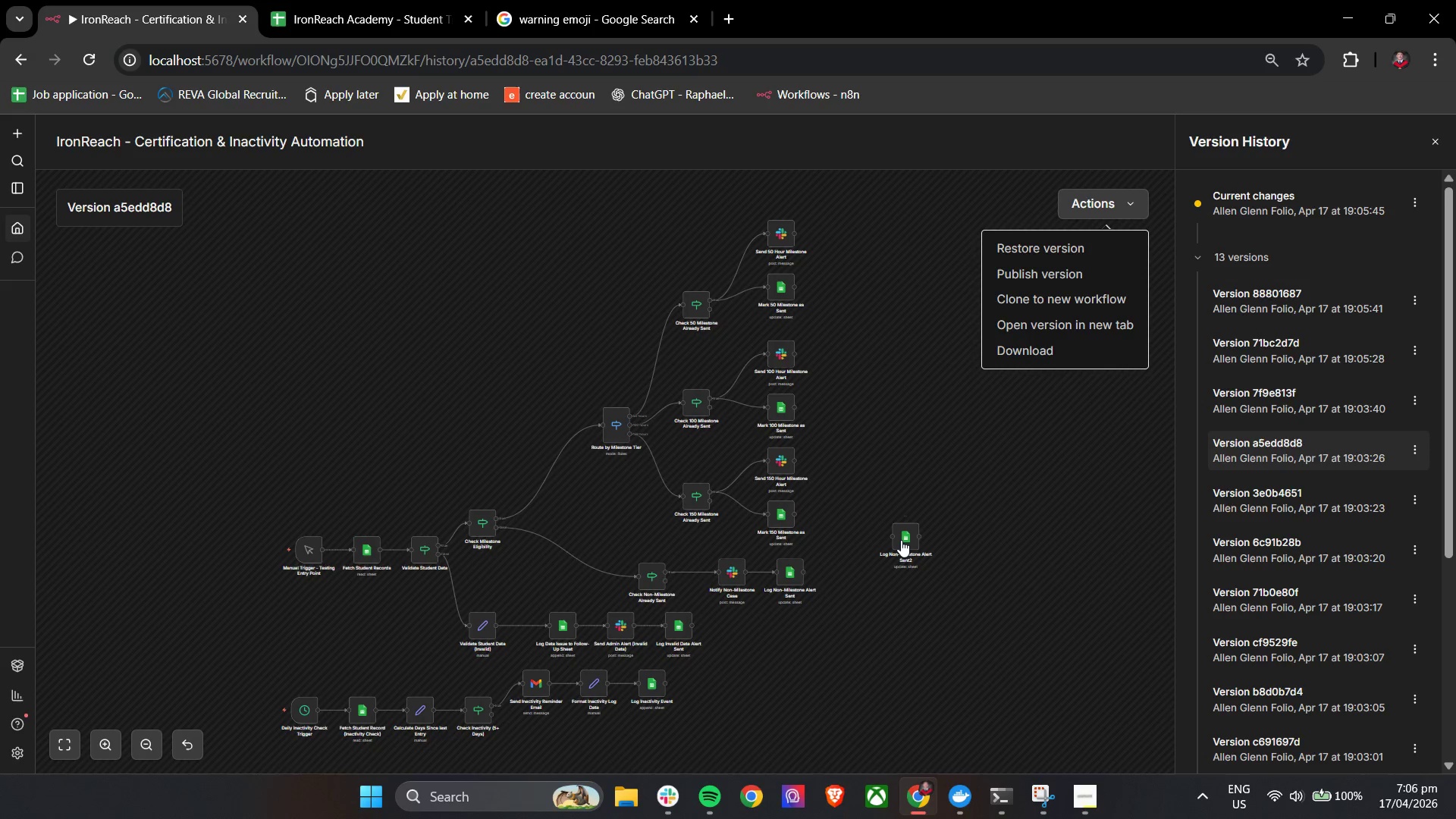 
double_click([901, 540])
 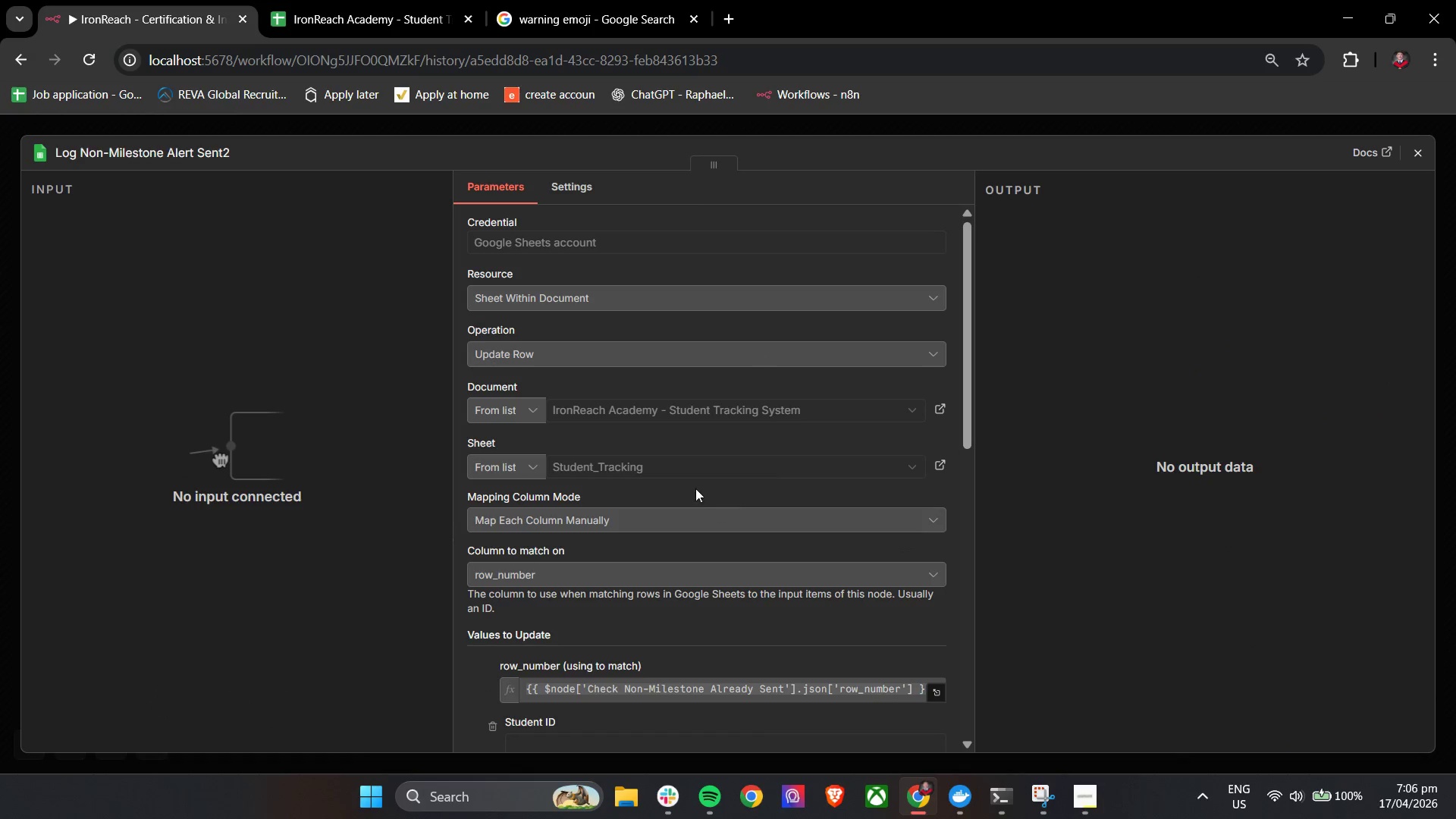 
left_click([876, 408])
 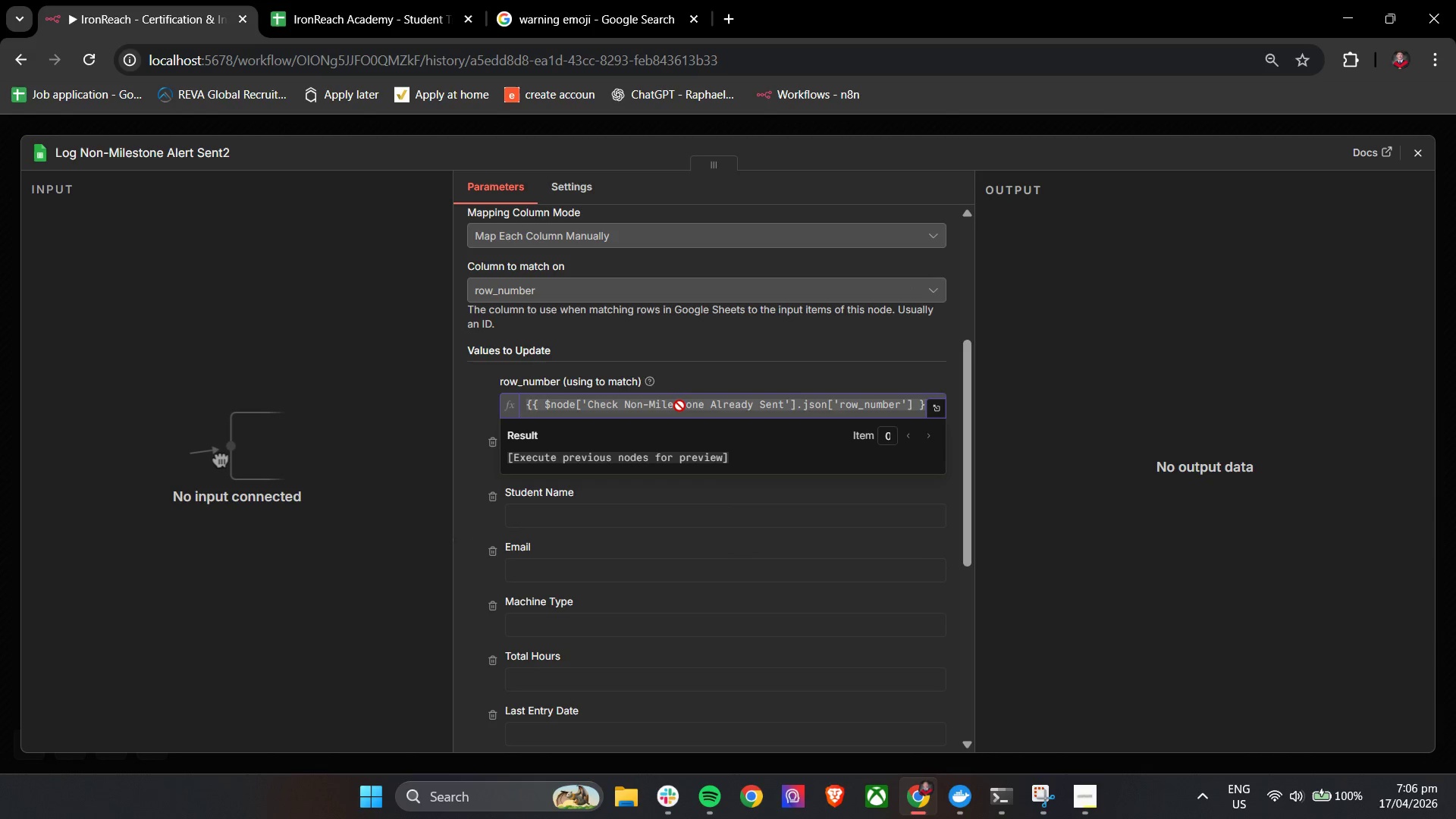 
scroll: coordinate [778, 476], scroll_direction: down, amount: 3.0
 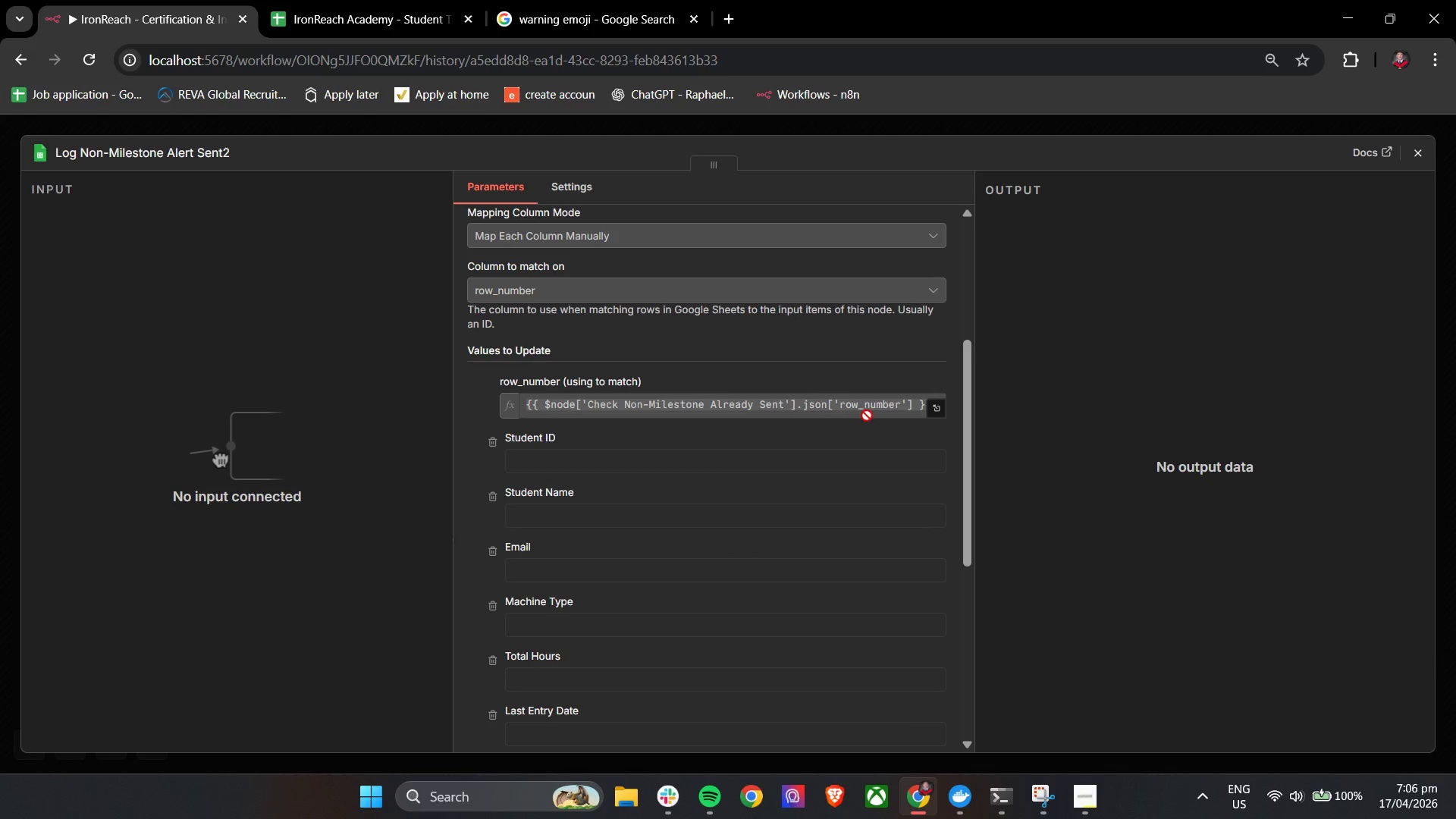 
double_click([679, 406])
 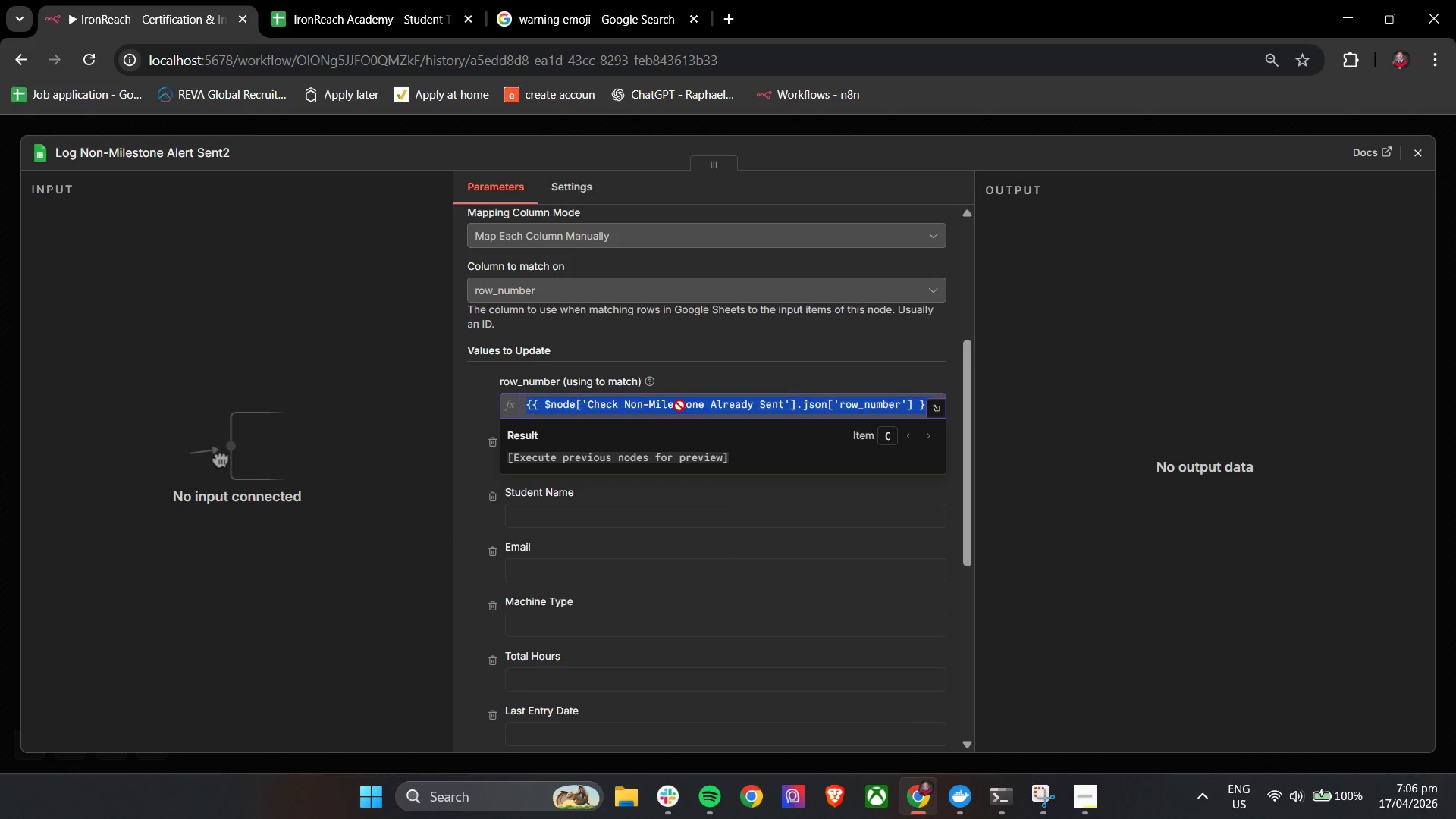 
triple_click([679, 406])
 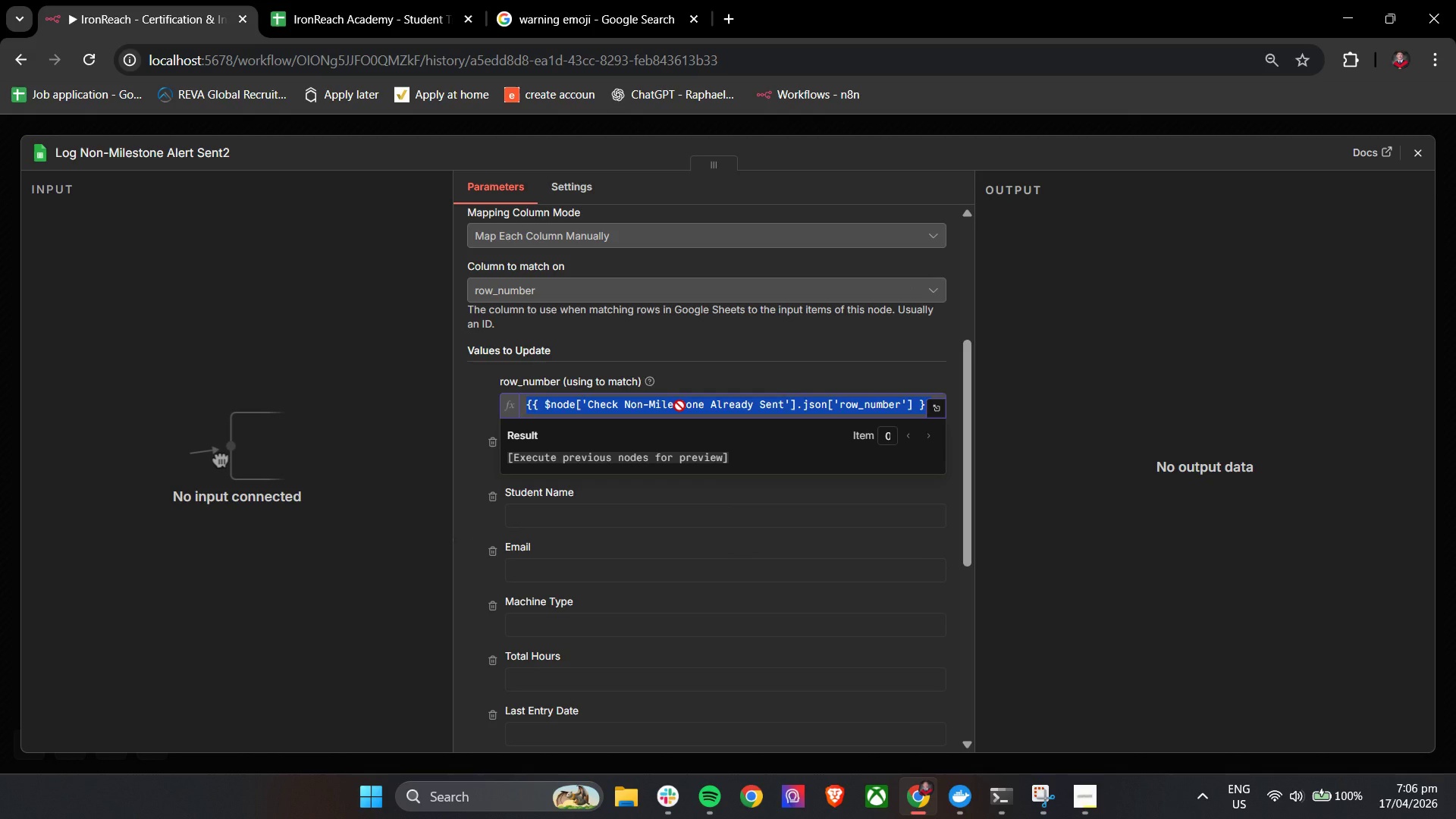 
triple_click([679, 406])
 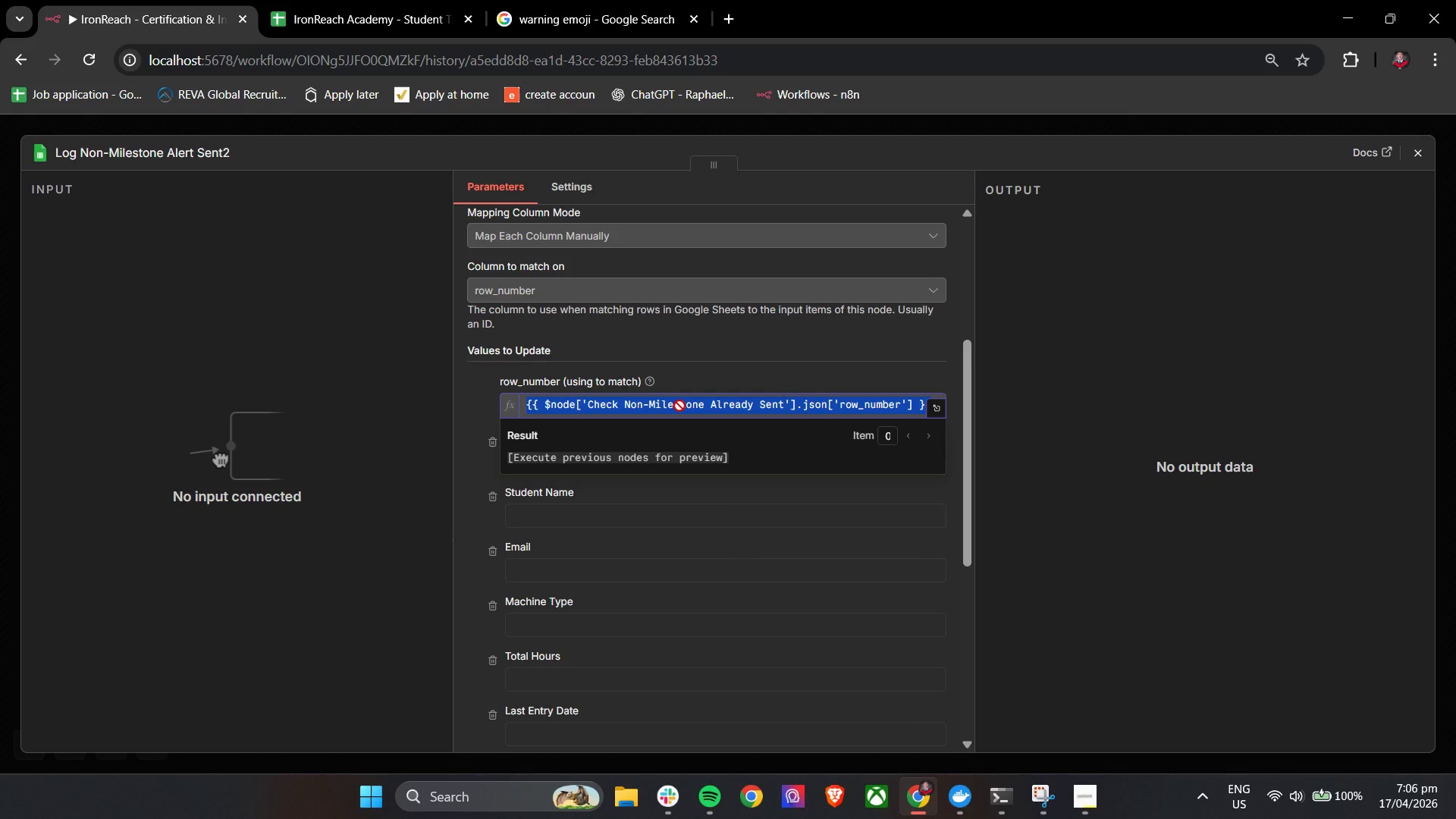 
key(Control+C)
 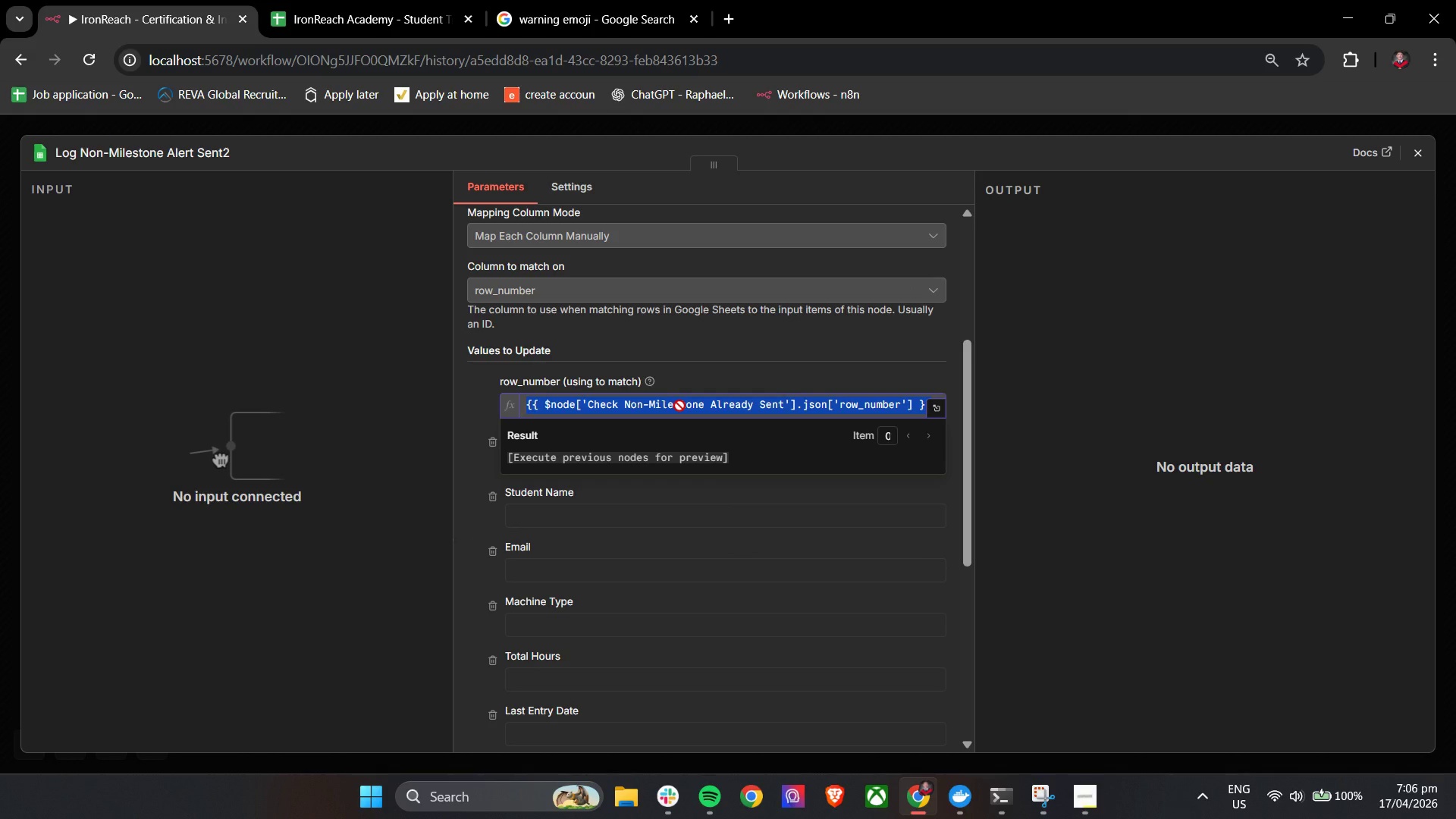 
key(Control+C)
 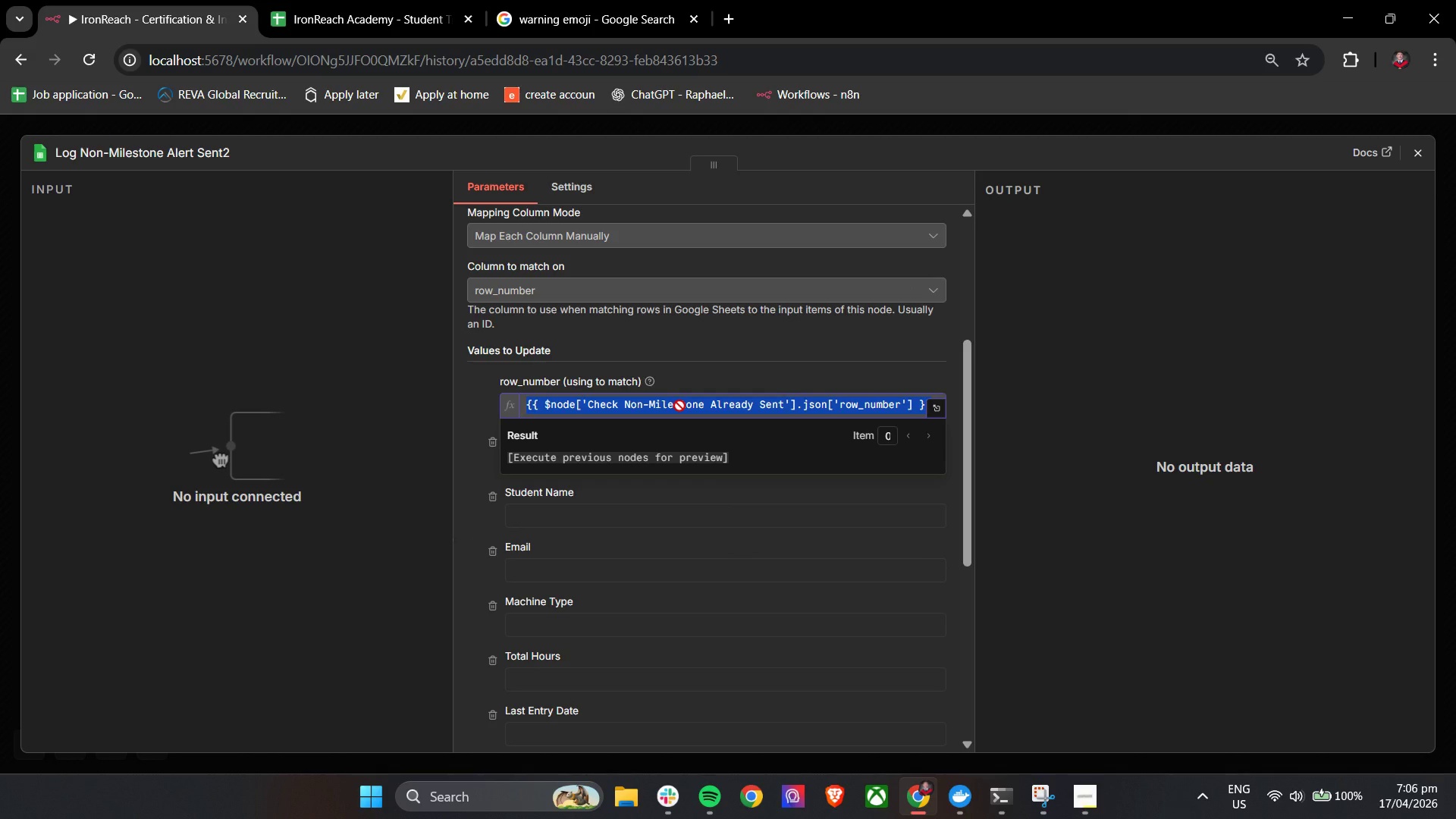 
key(Control+C)
 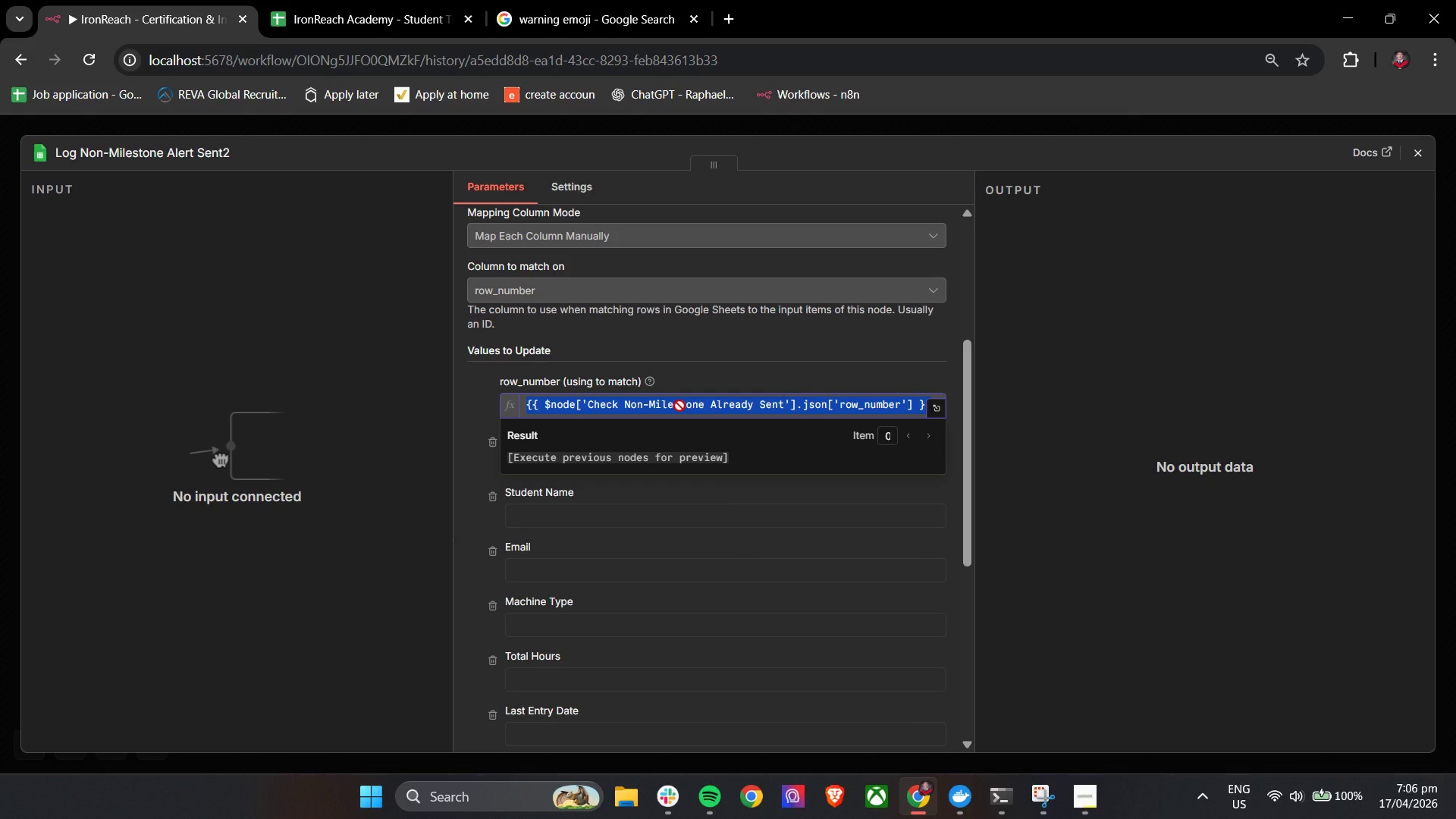 
key(Control+C)
 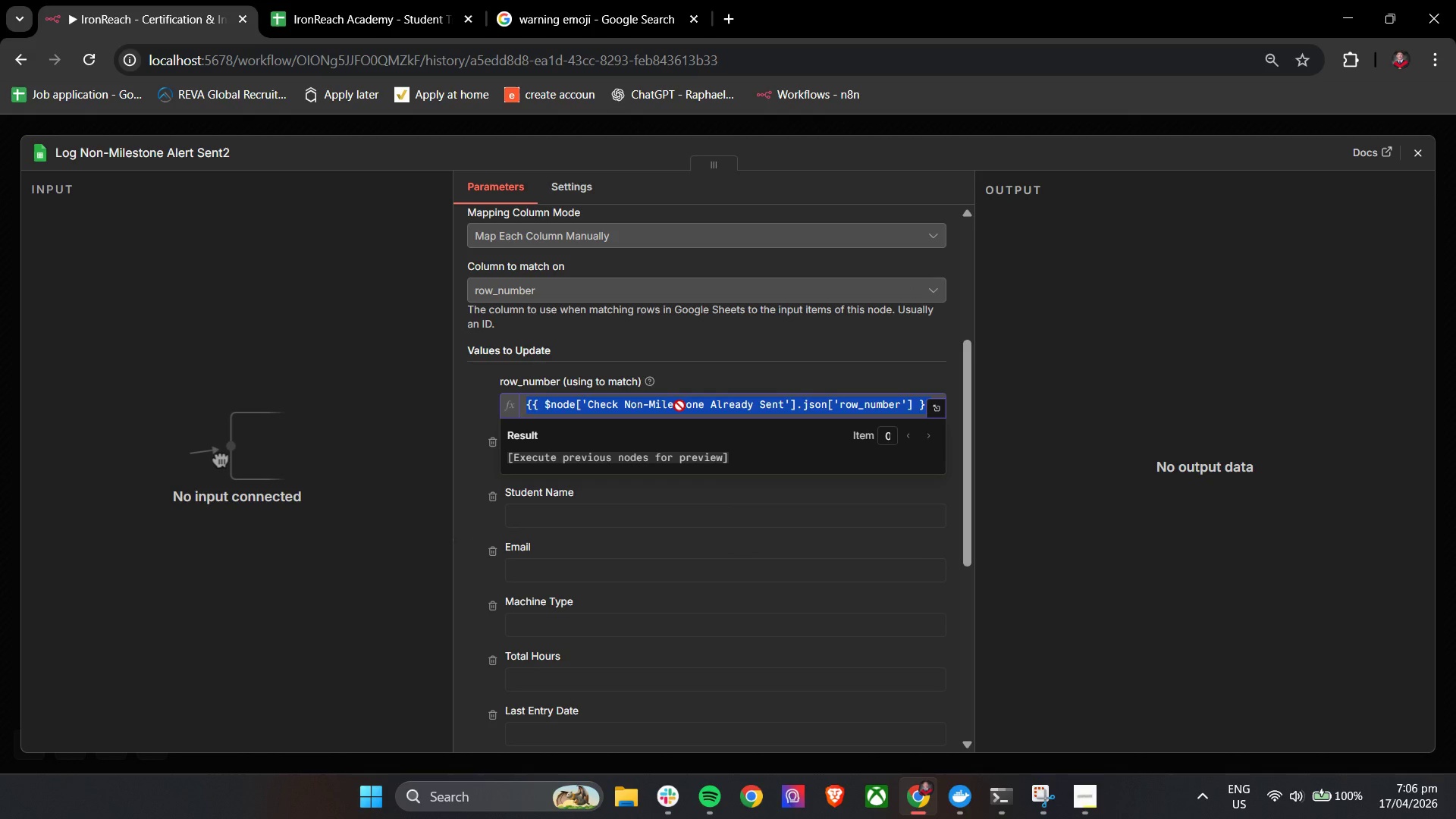 
key(Control+C)
 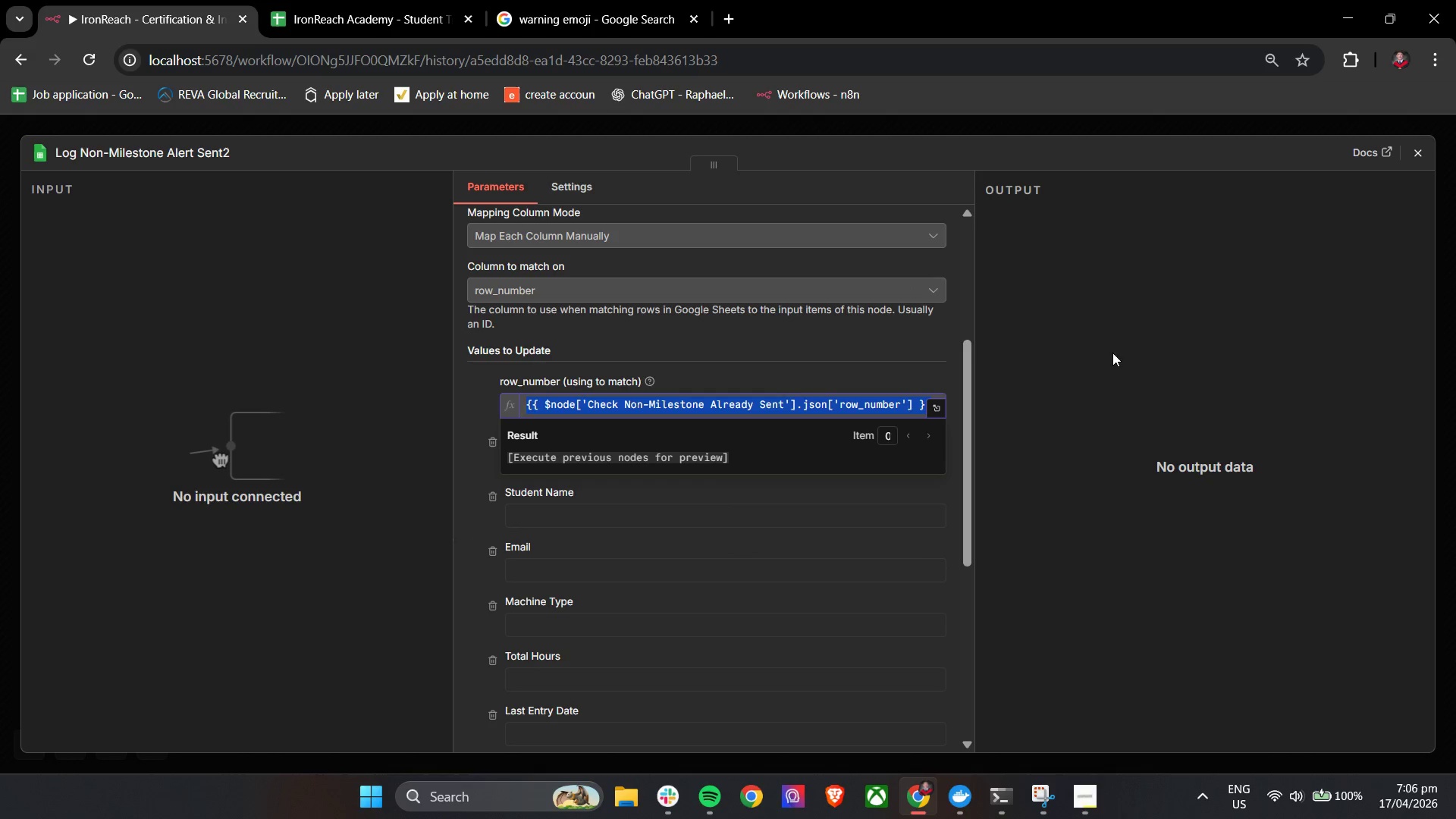 
key(Control+C)
 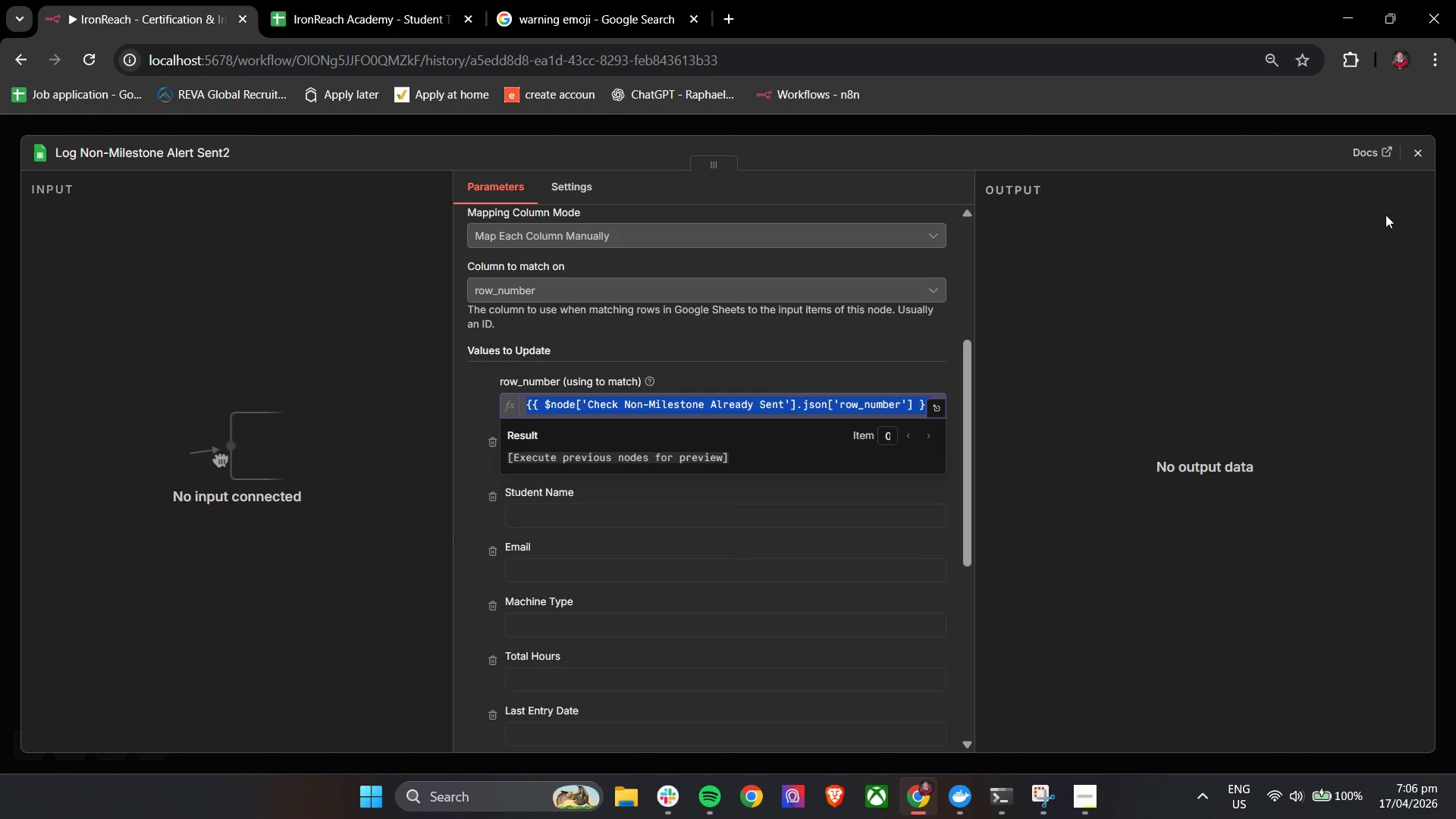 
key(Control+C)
 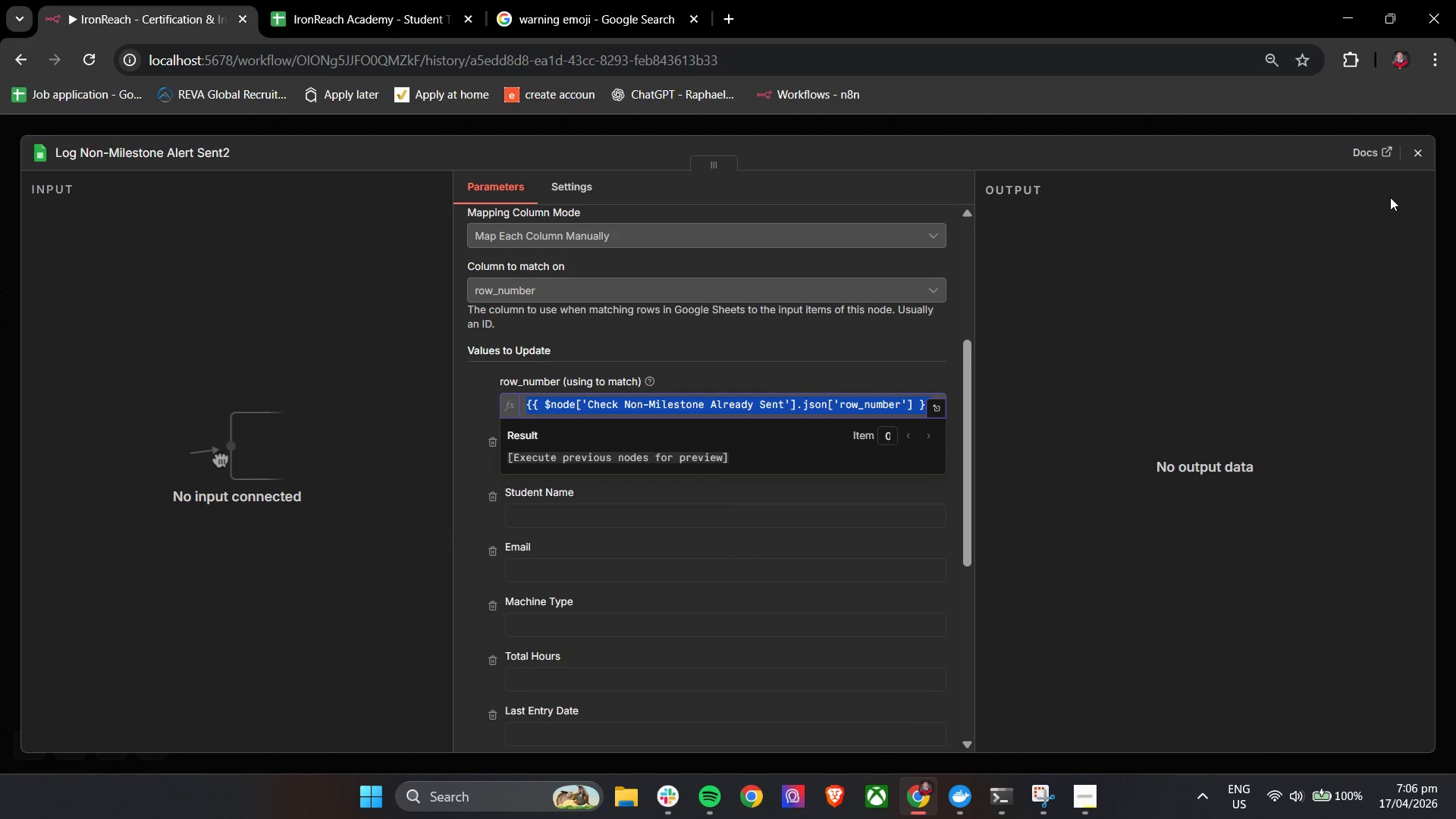 
key(Control+C)
 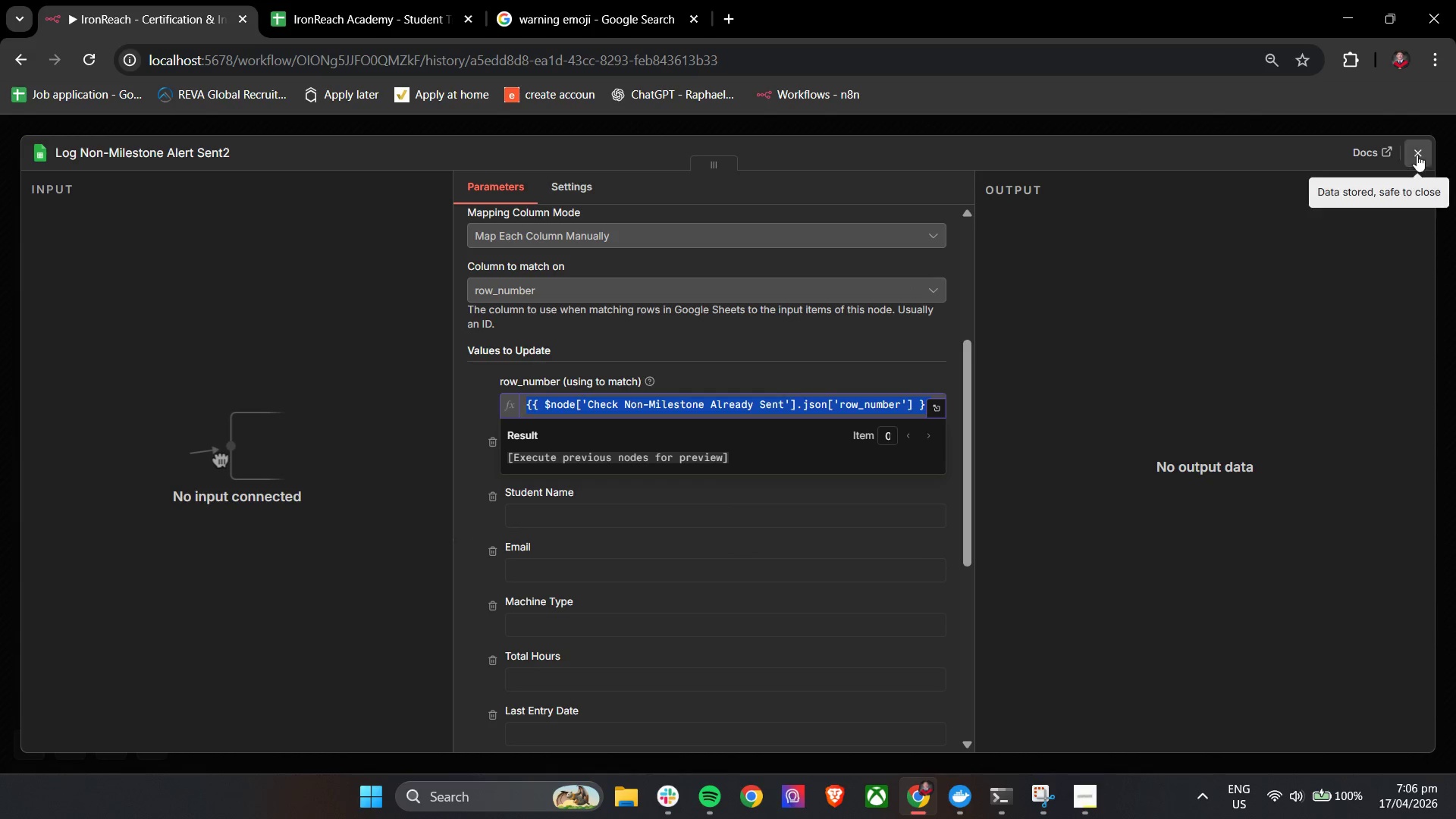 
left_click([1417, 155])
 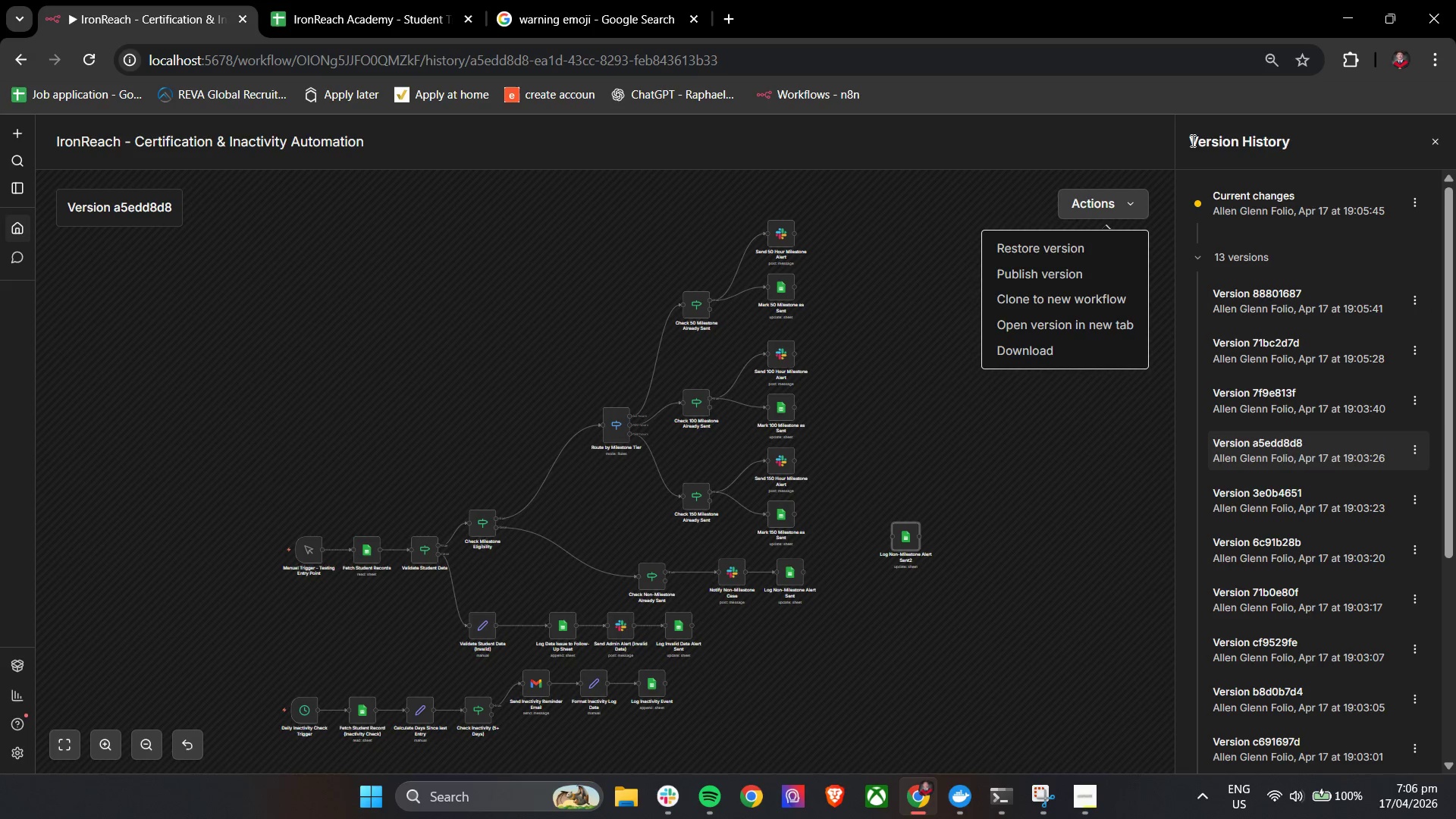 
left_click([1433, 149])
 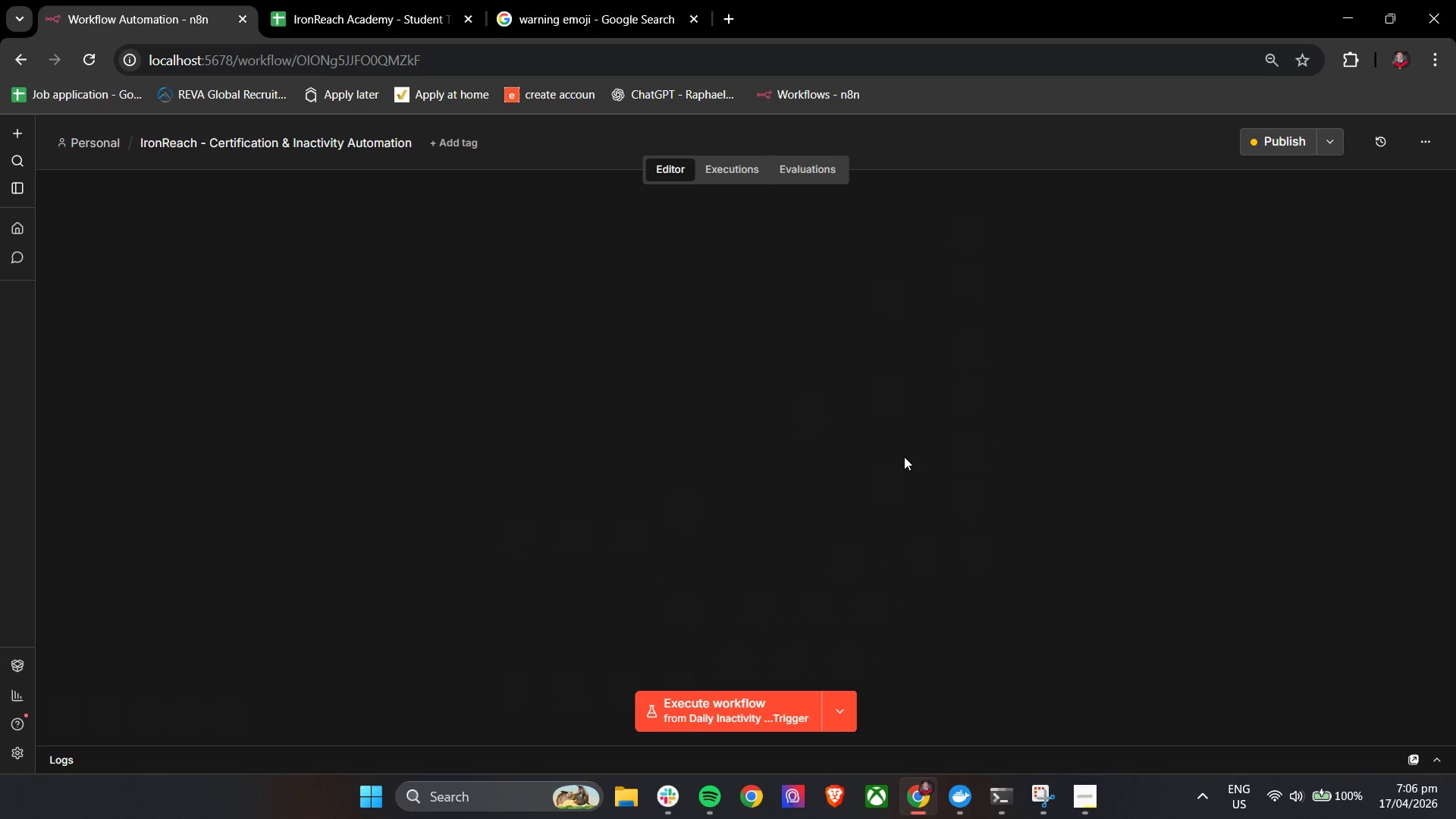 
hold_key(key=ControlLeft, duration=0.77)
 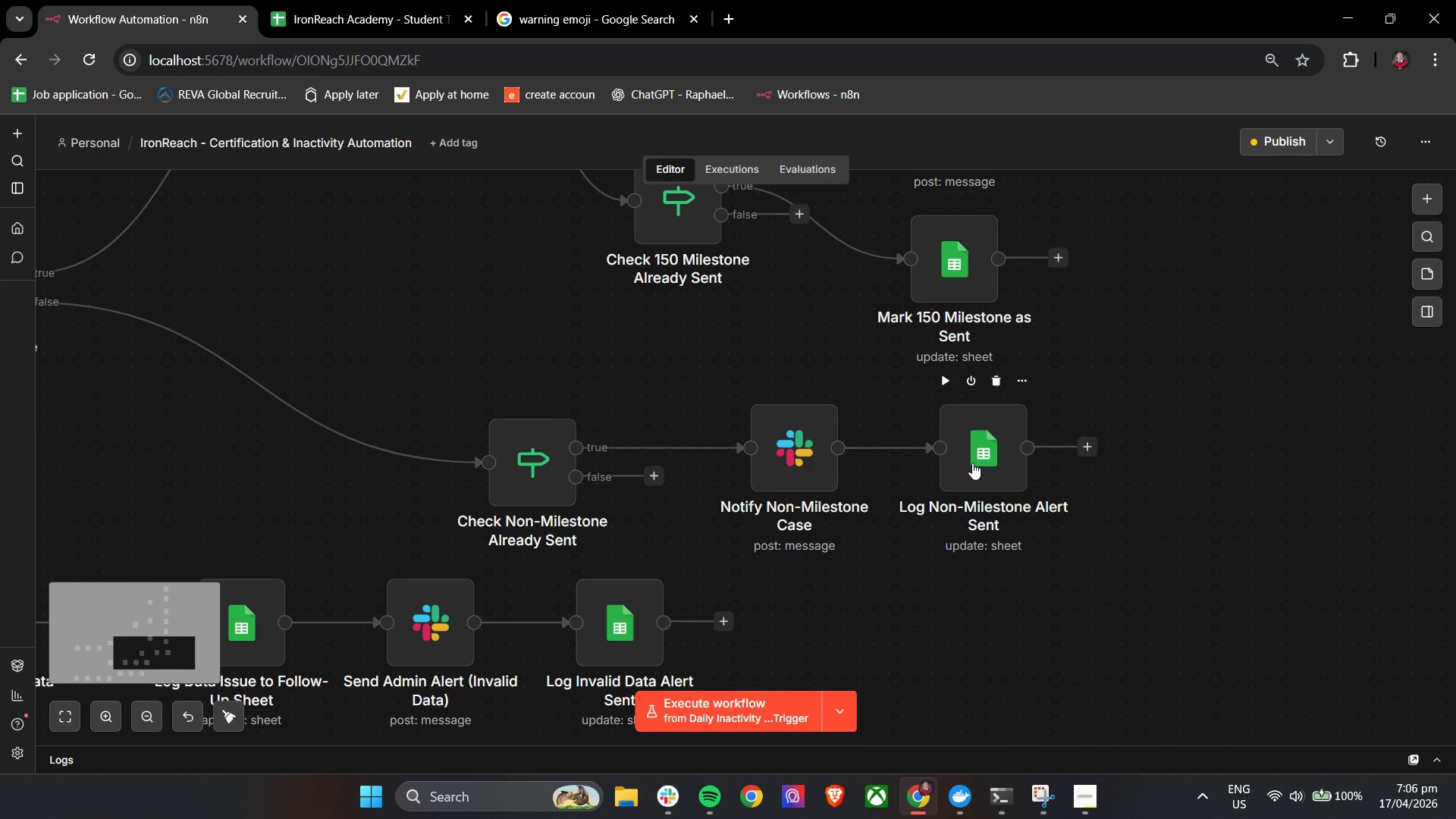 
double_click([972, 463])
 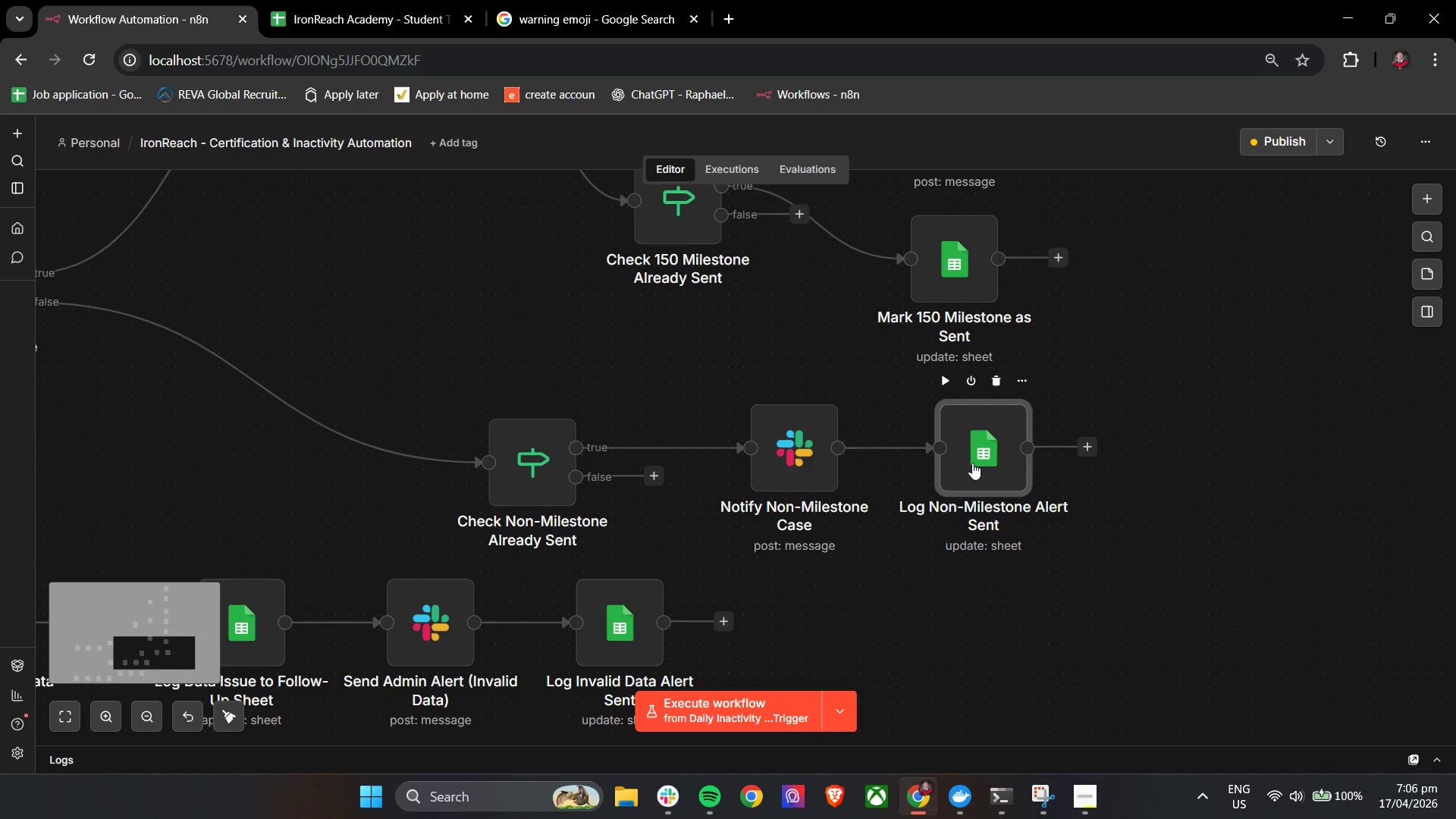 
scroll: coordinate [976, 530], scroll_direction: up, amount: 7.0
 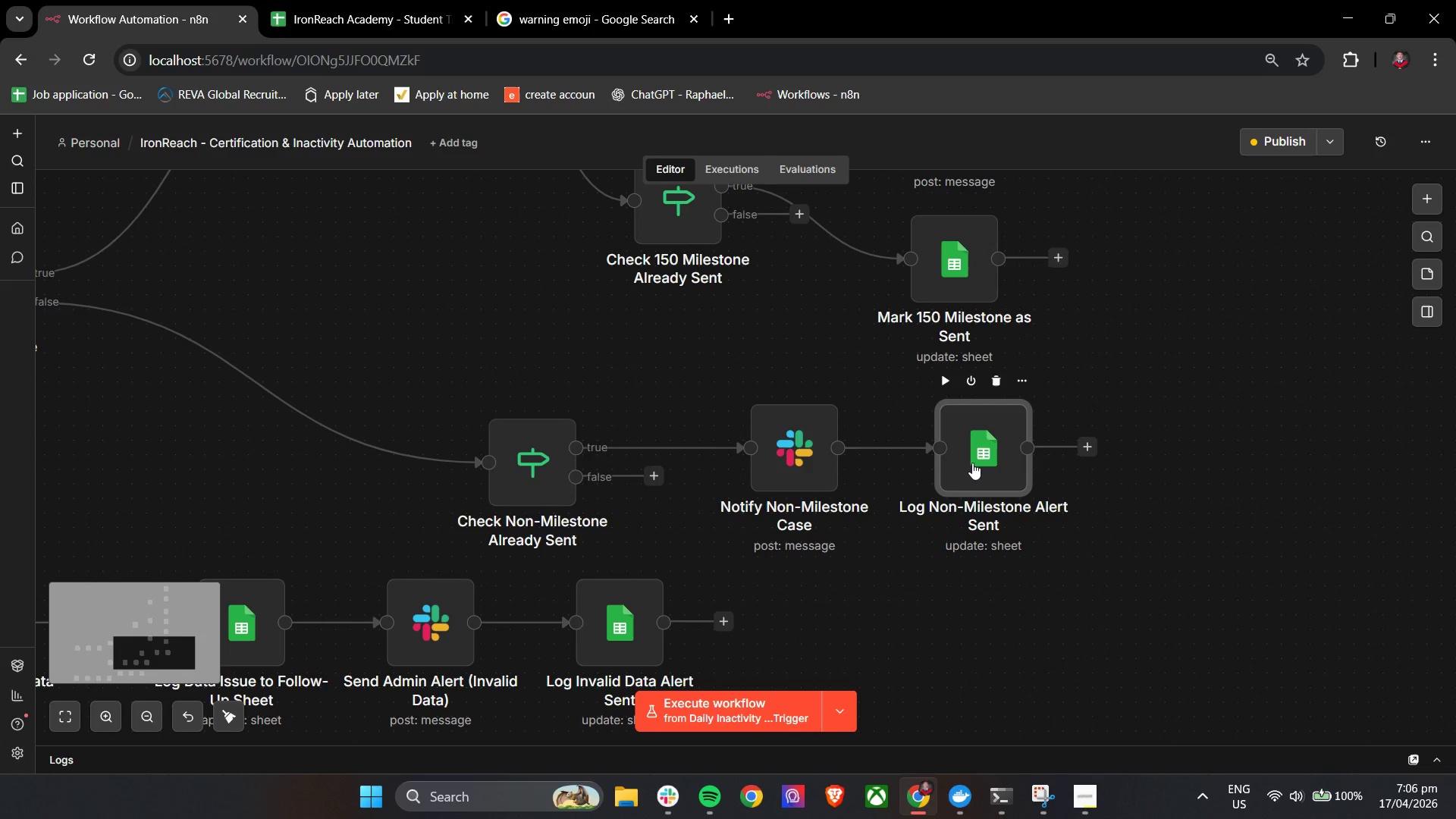 
mouse_move([943, 461])
 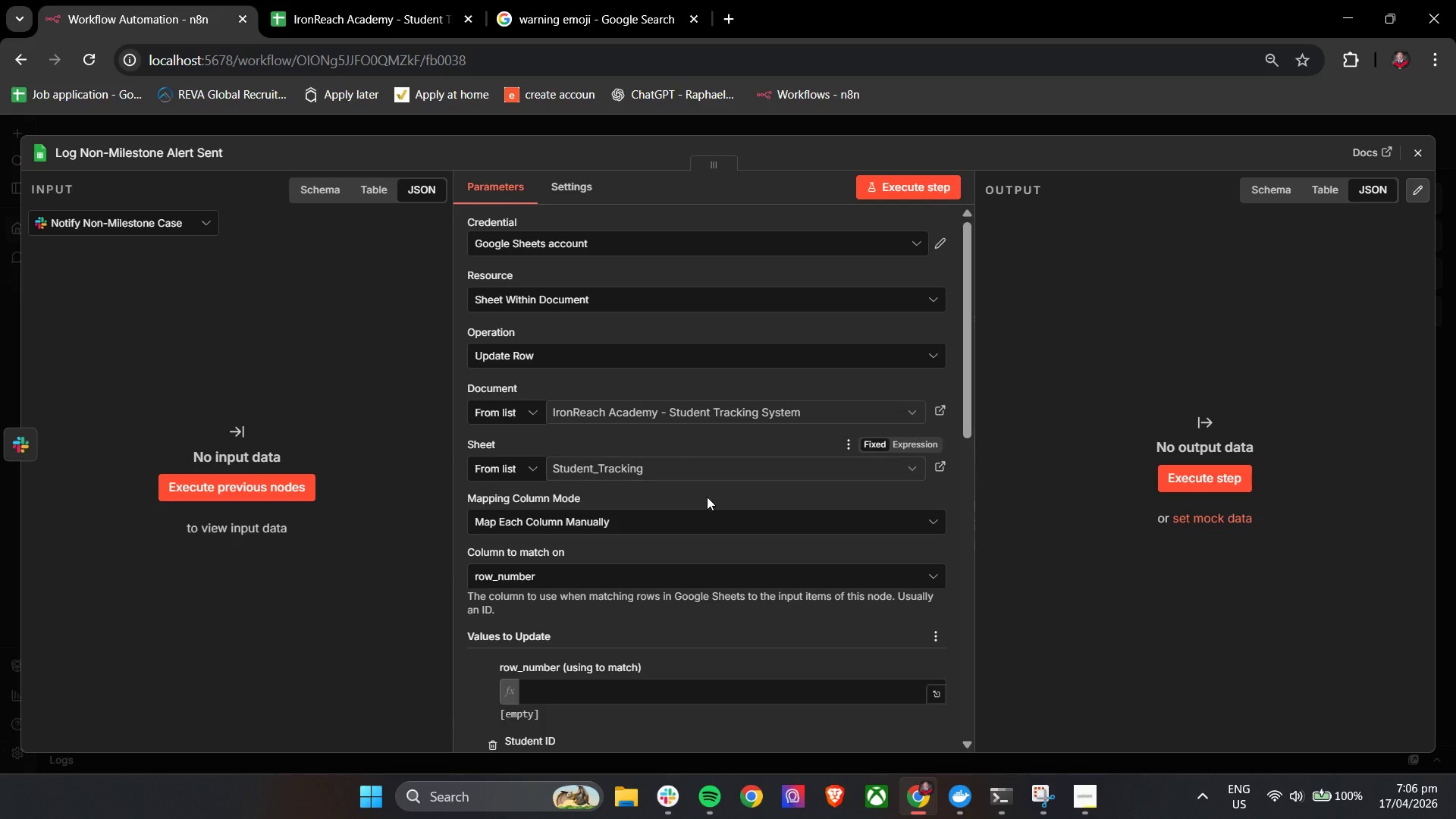 
scroll: coordinate [712, 513], scroll_direction: down, amount: 1.0
 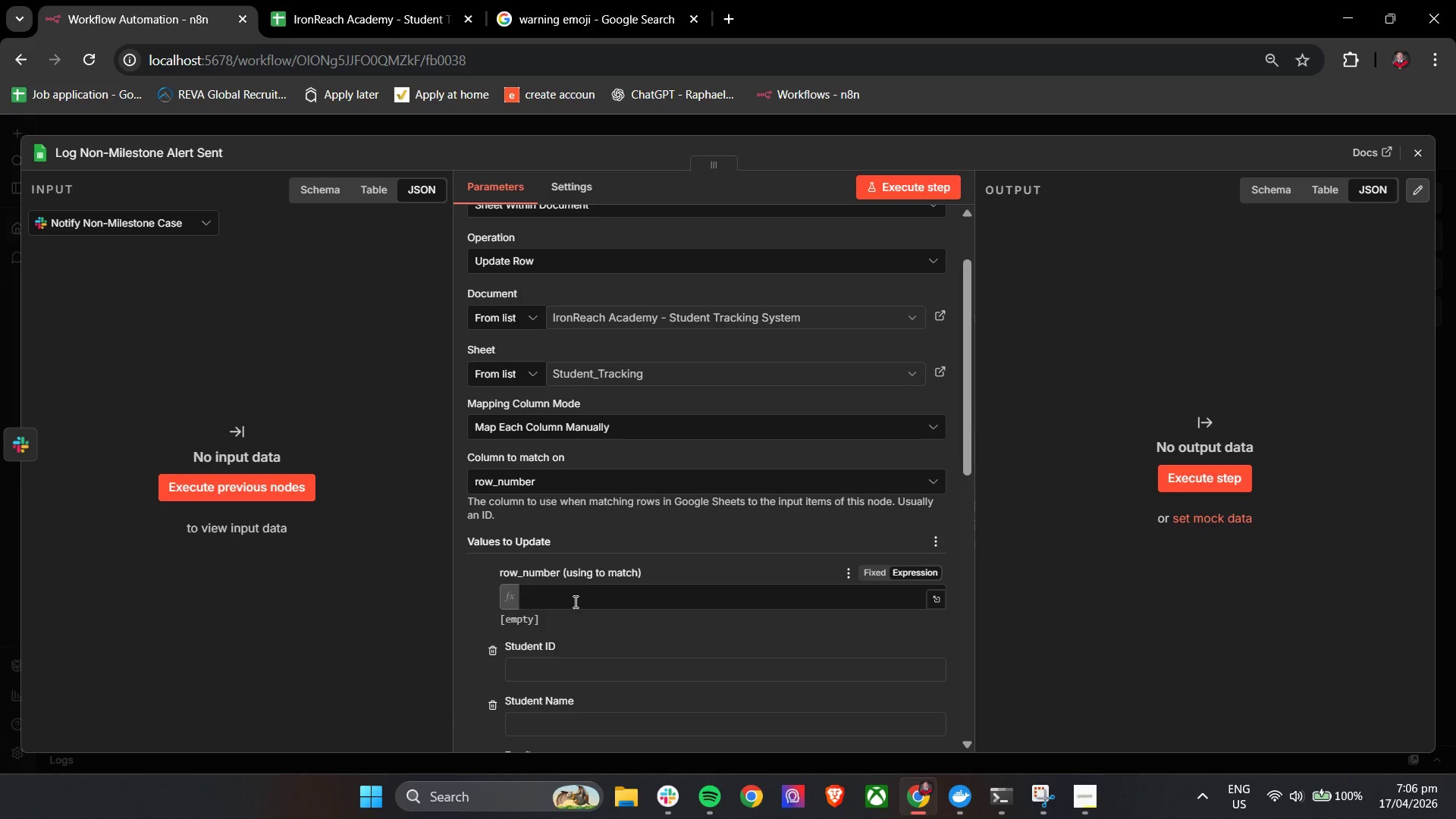 
key(Control+V)
 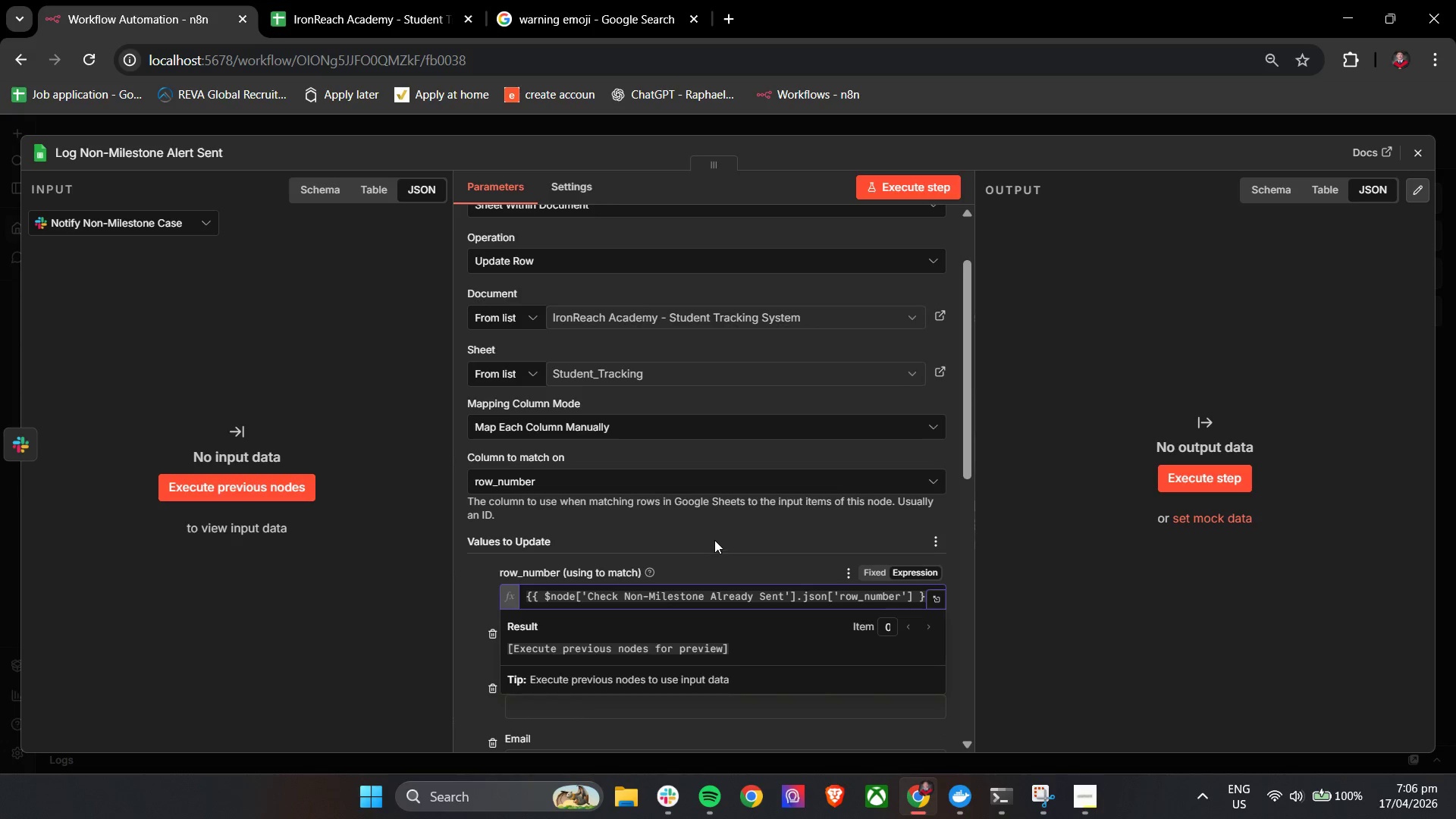 
left_click([714, 539])
 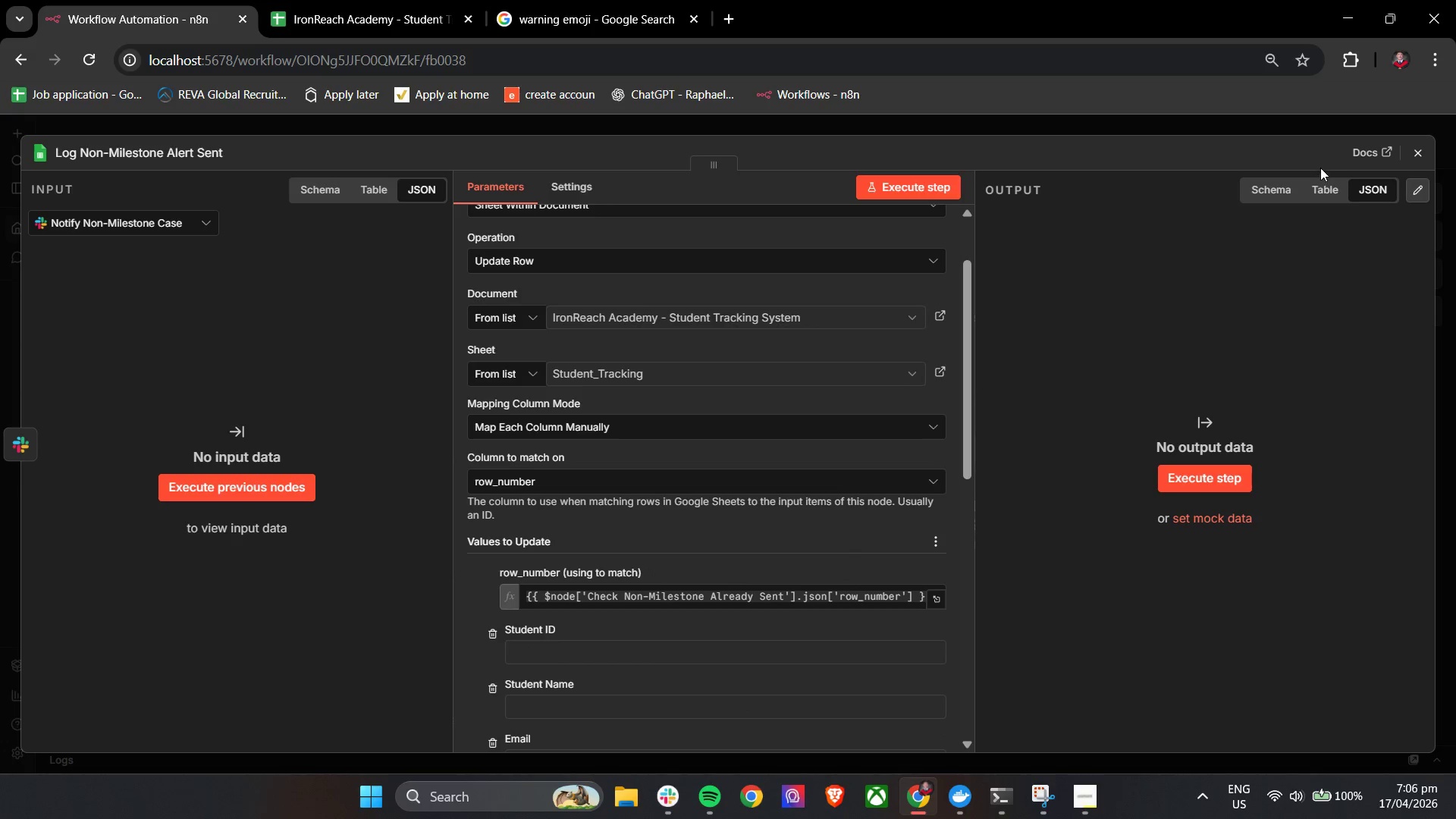 
left_click([1417, 150])
 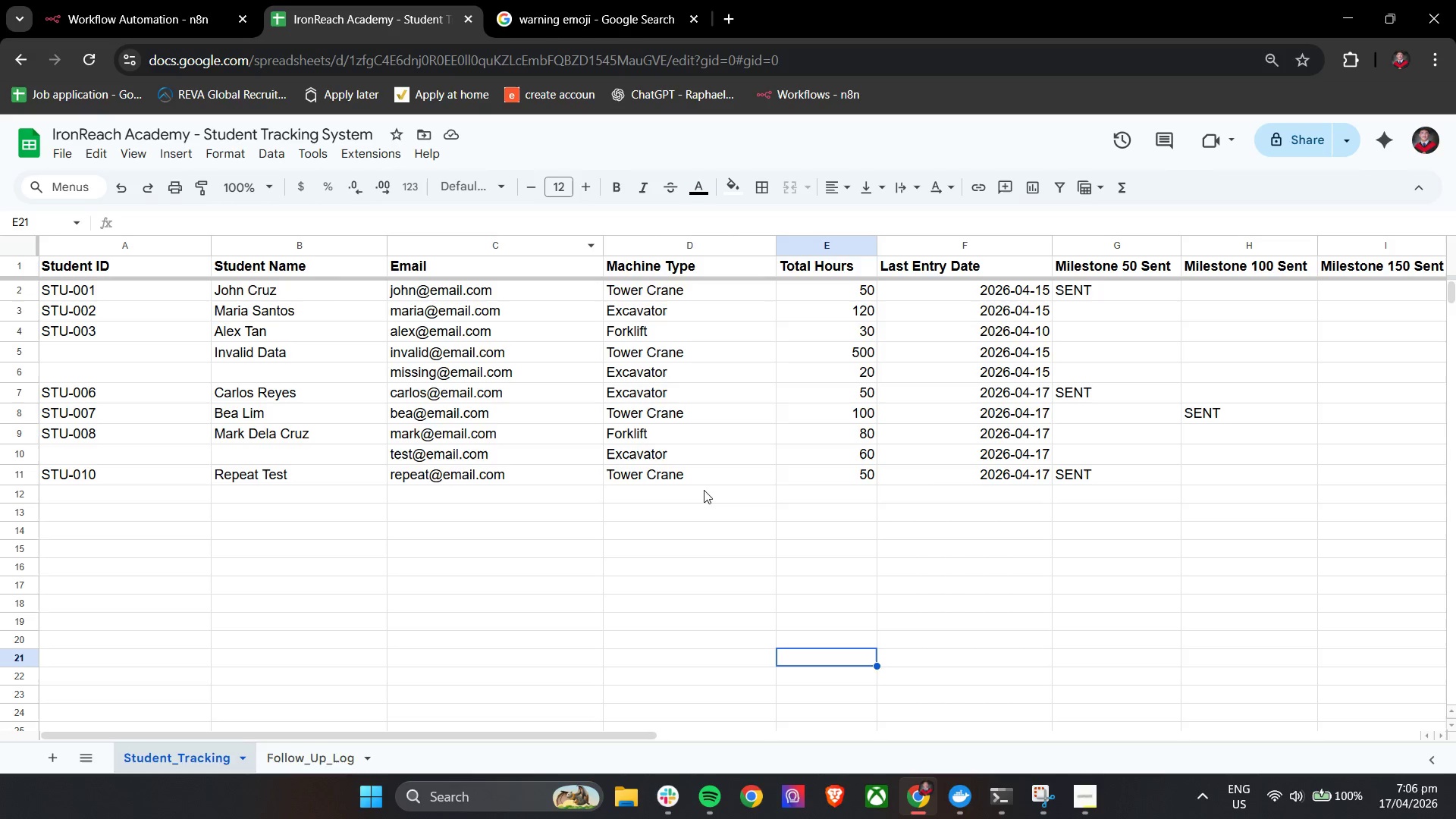 
hold_key(key=ShiftLeft, duration=0.47)
 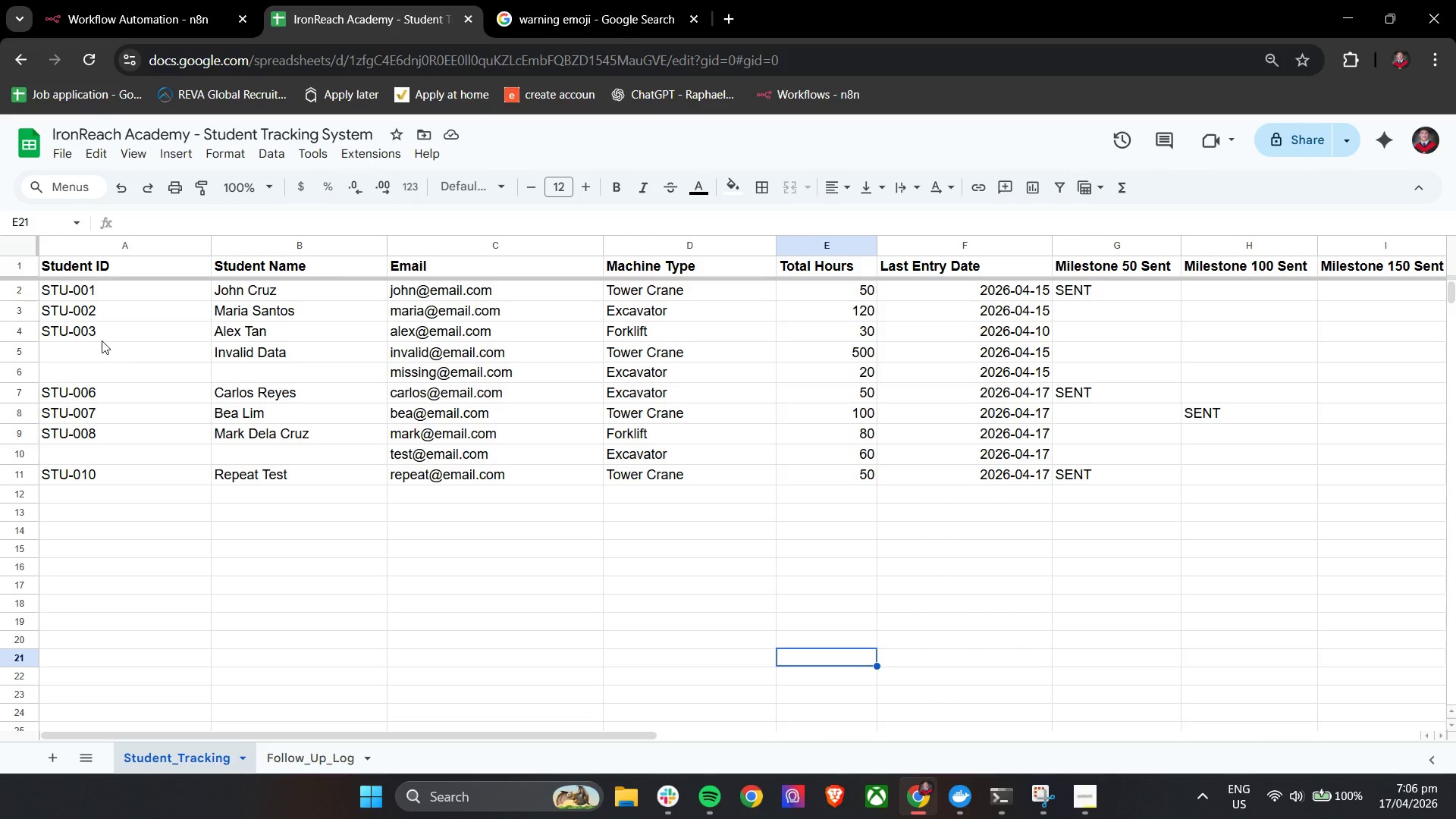 
left_click([98, 346])
 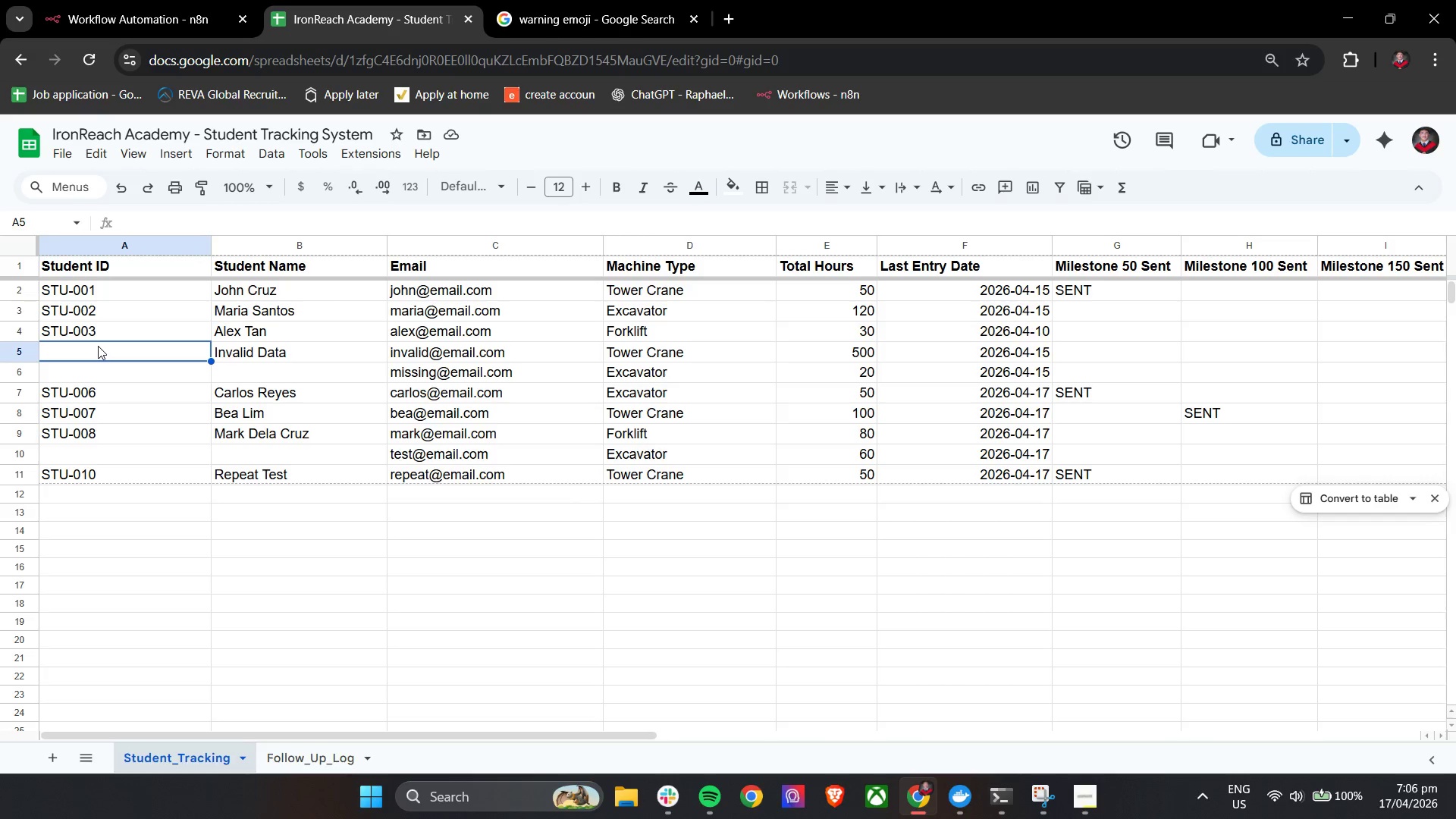 
type(STU-004)
 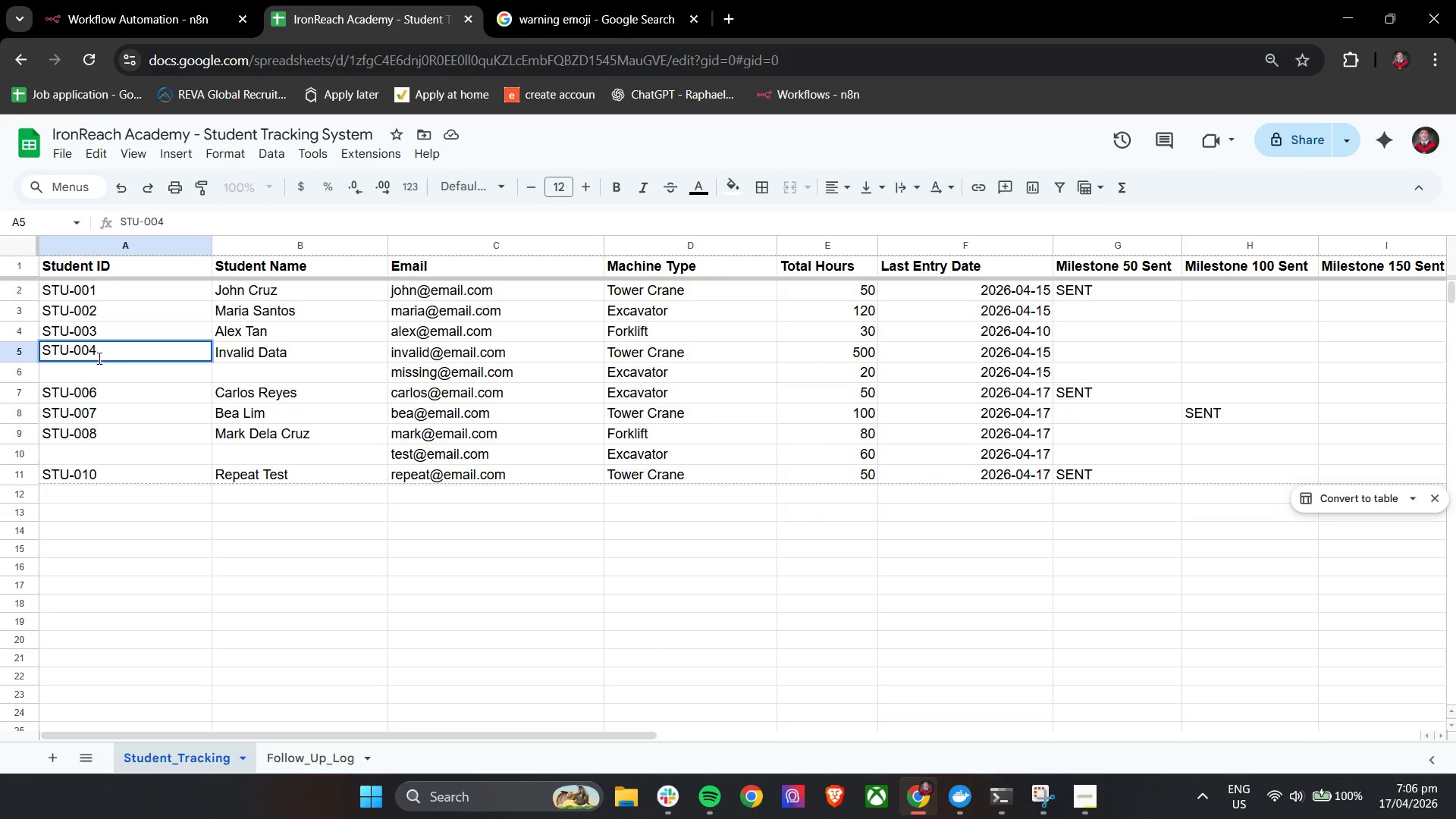 
left_click([96, 364])
 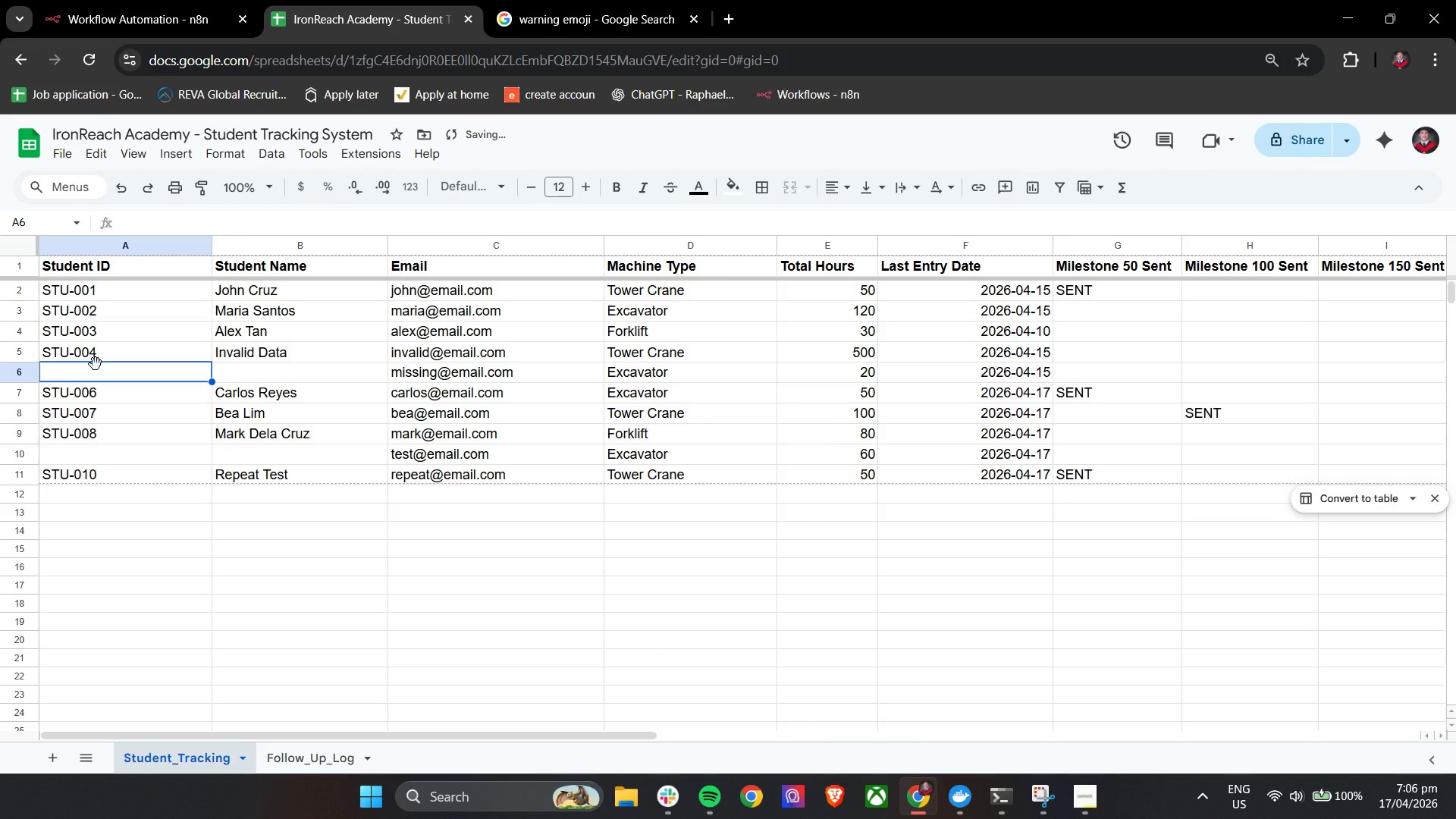 
type(STU-005)
 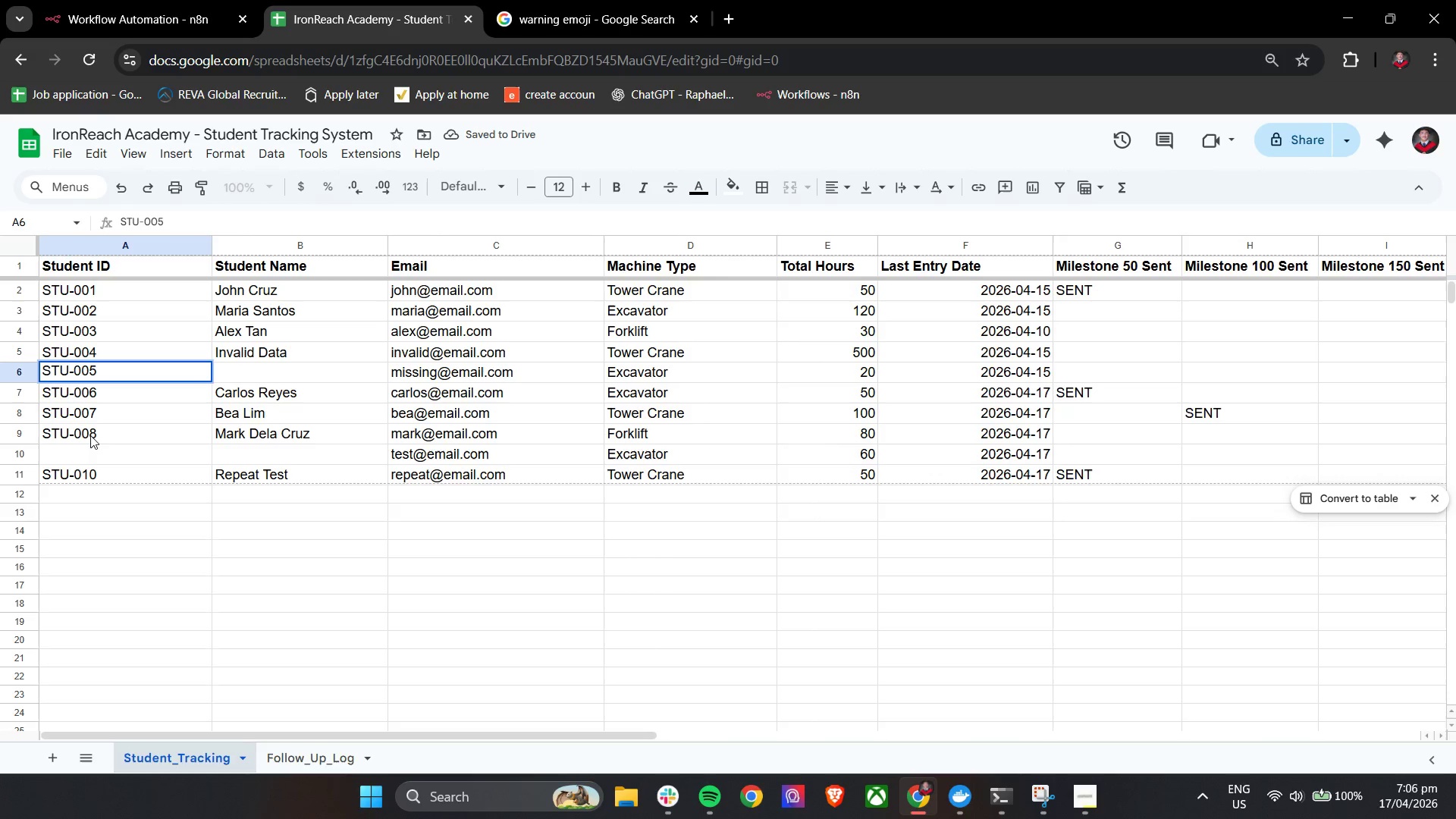 
left_click([92, 453])
 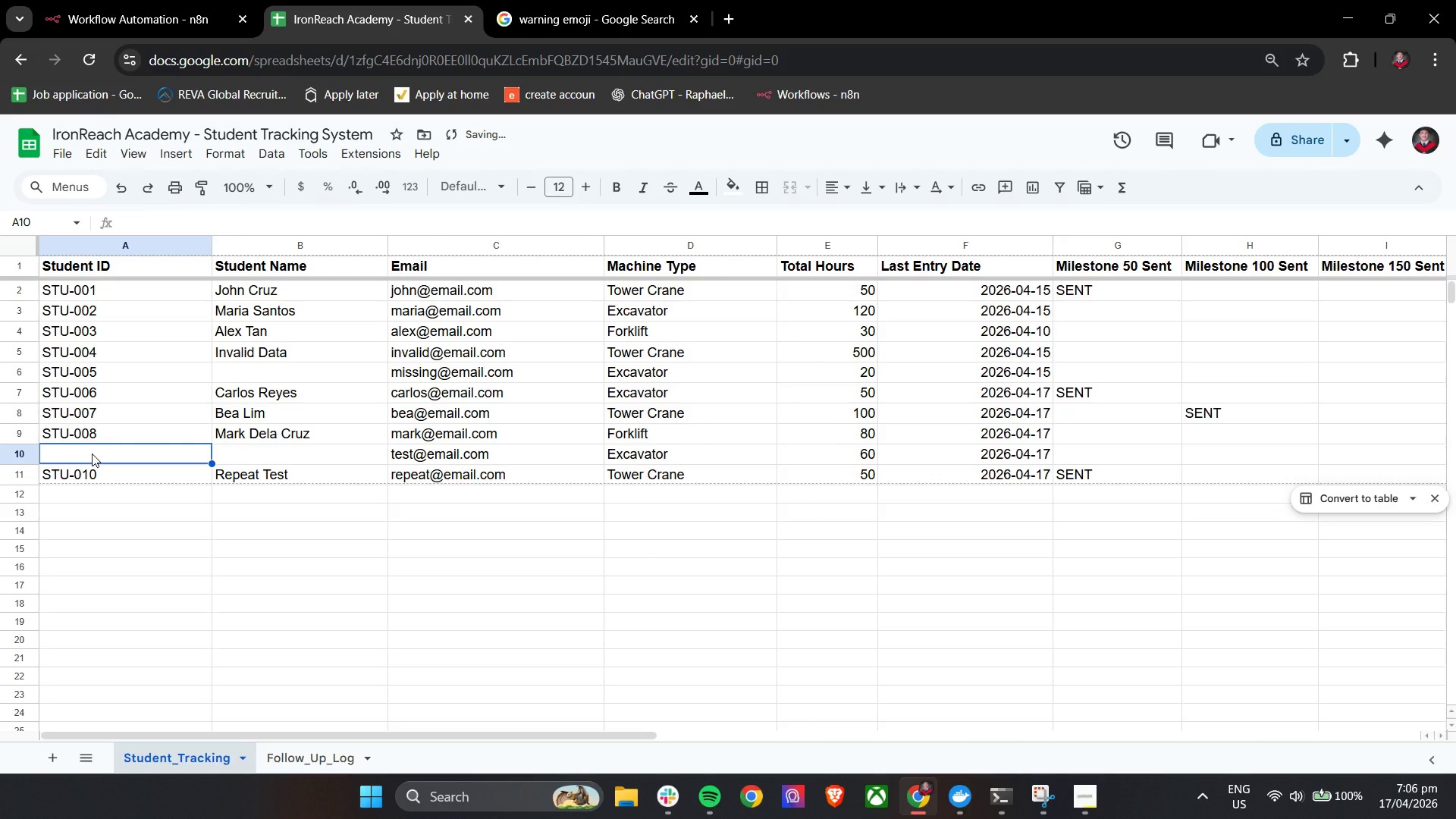 
type(STU00)
key(Backspace)
key(Backspace)
type(-009)
 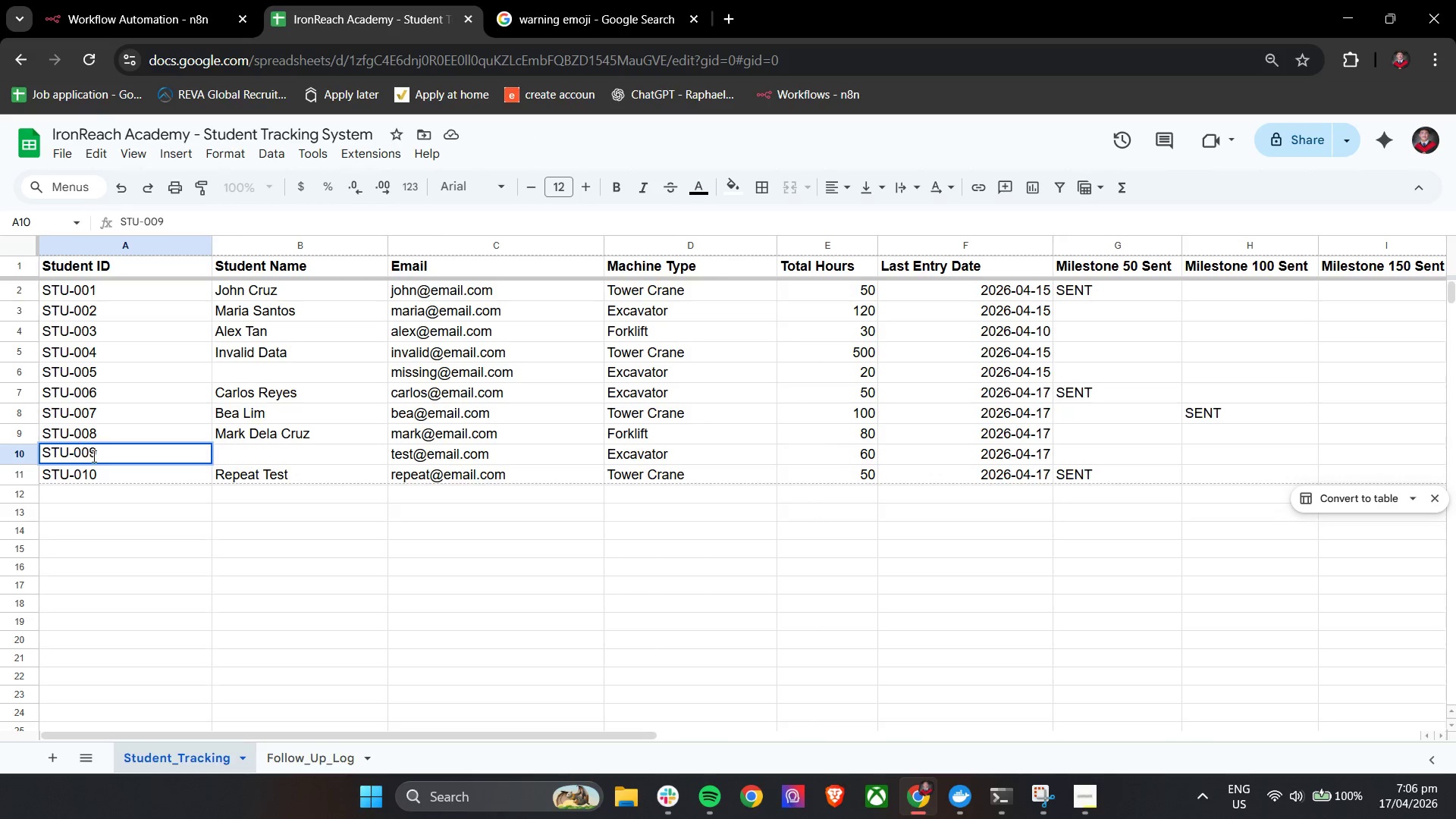 
left_click([235, 523])
 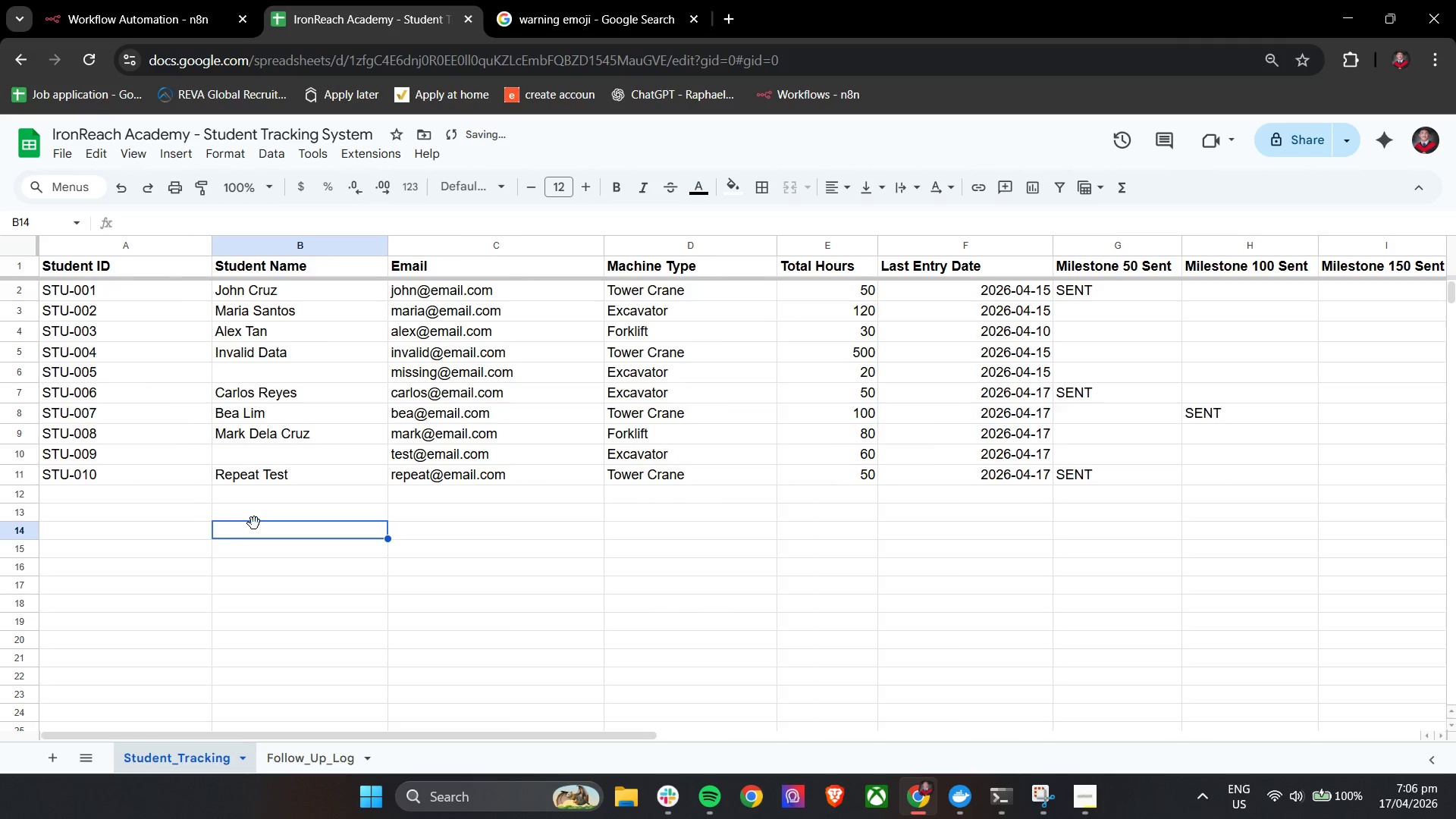 
hold_key(key=ShiftLeft, duration=0.81)
scroll: coordinate [259, 523], scroll_direction: down, amount: 7.0
 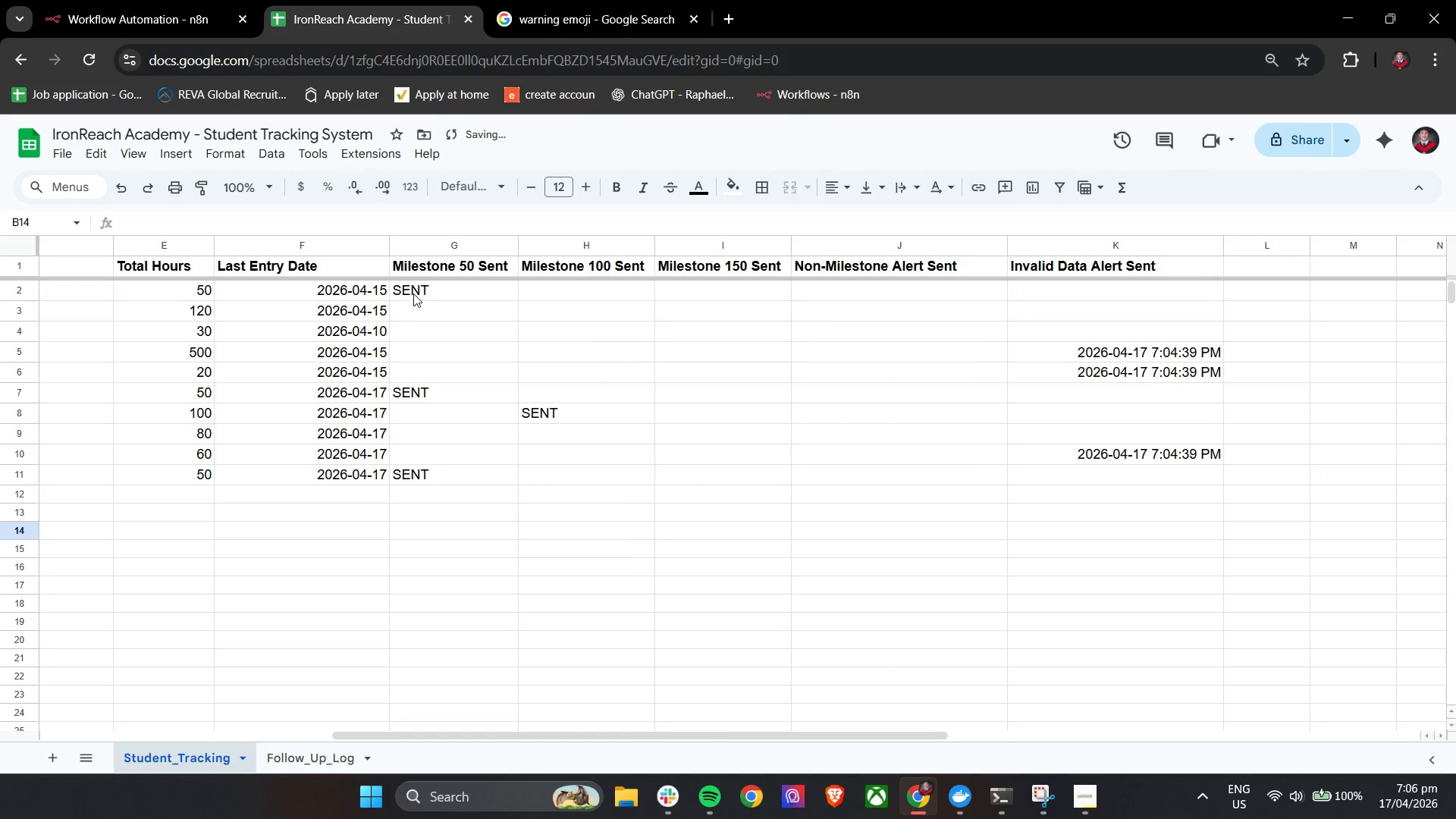 
left_click_drag(start_coordinate=[413, 290], to_coordinate=[1084, 453])
 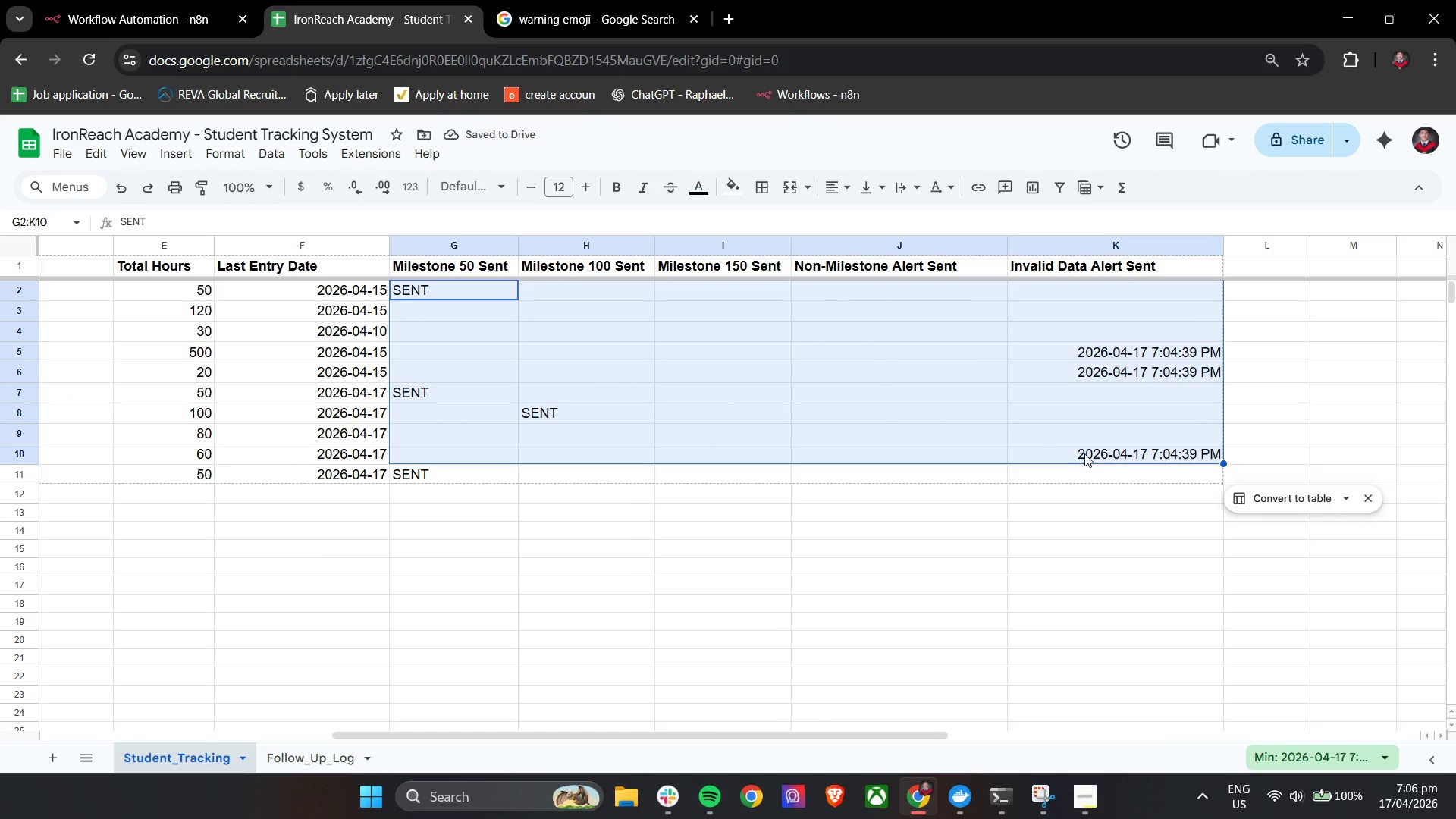 
key(Backspace)
 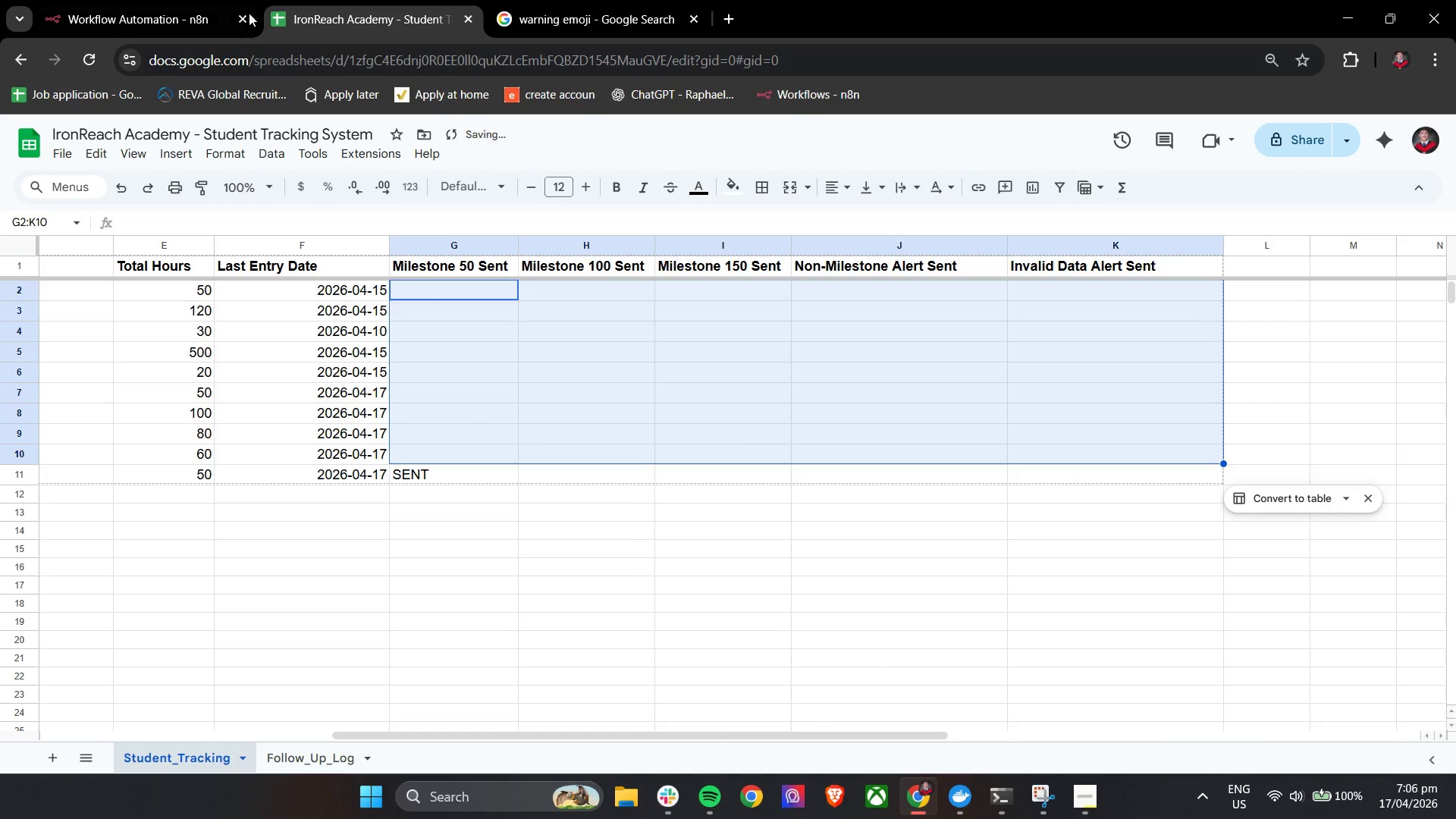 
left_click([113, 0])
 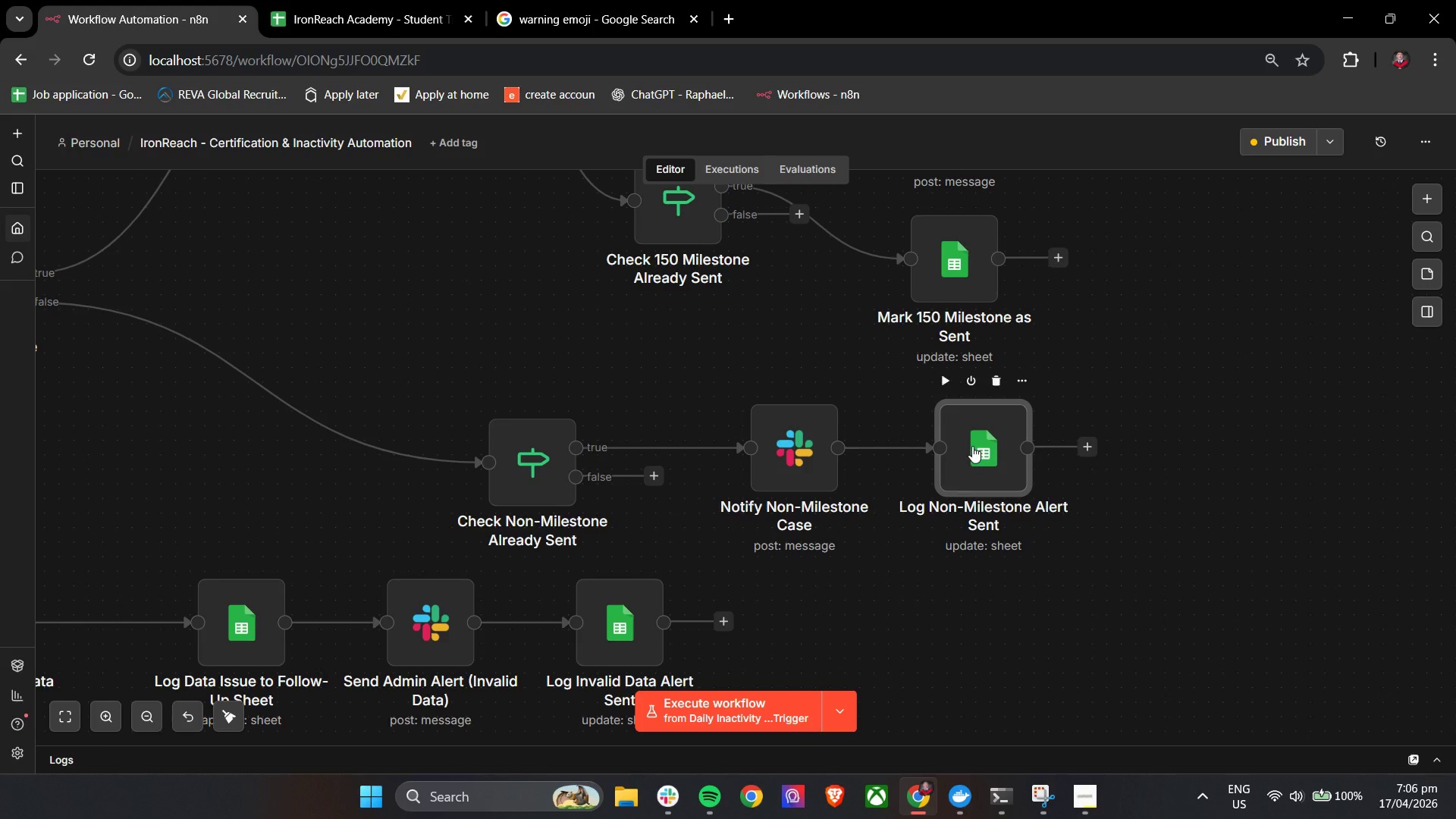 
double_click([972, 446])
 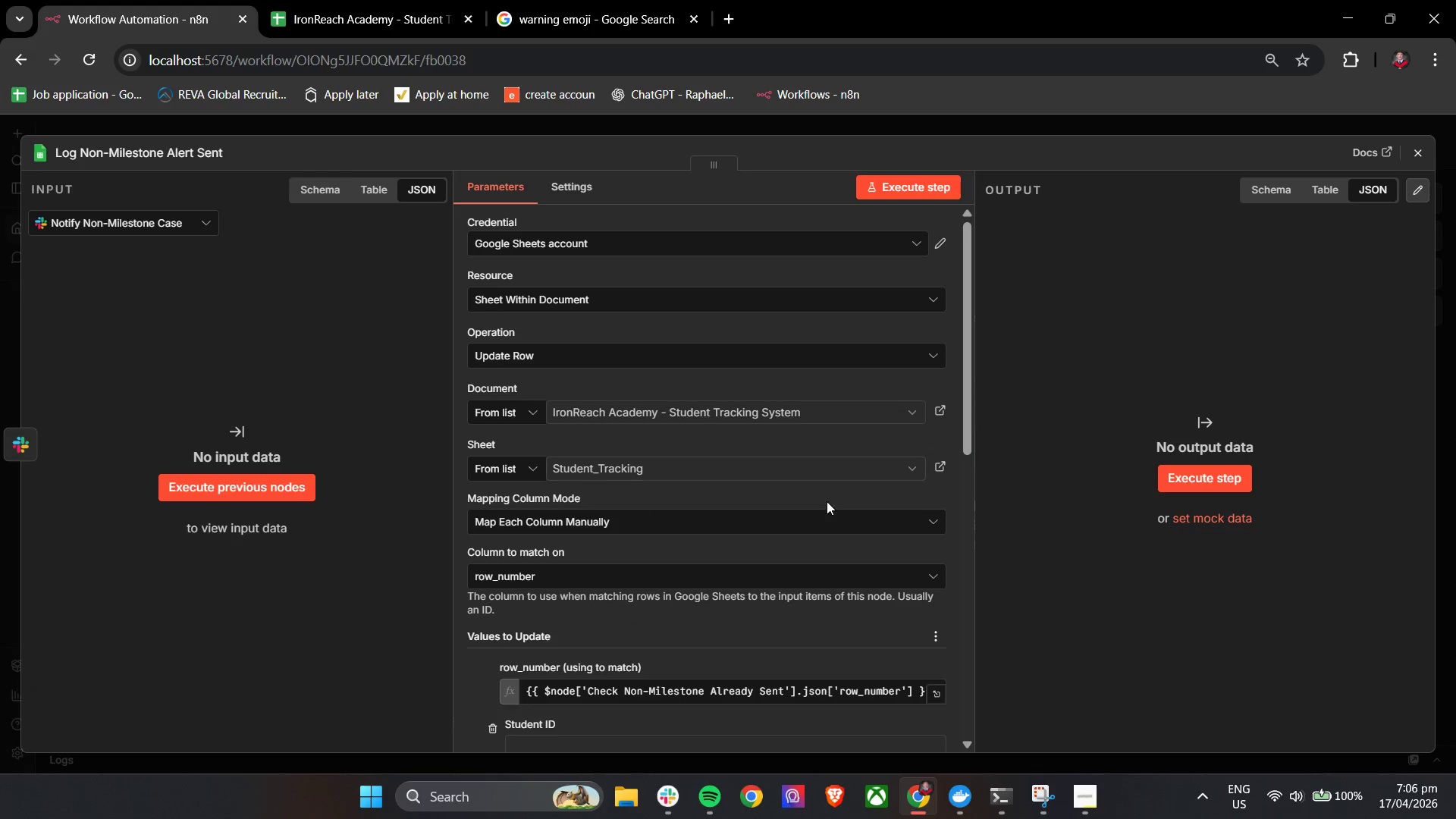 
scroll: coordinate [827, 502], scroll_direction: down, amount: 11.0
 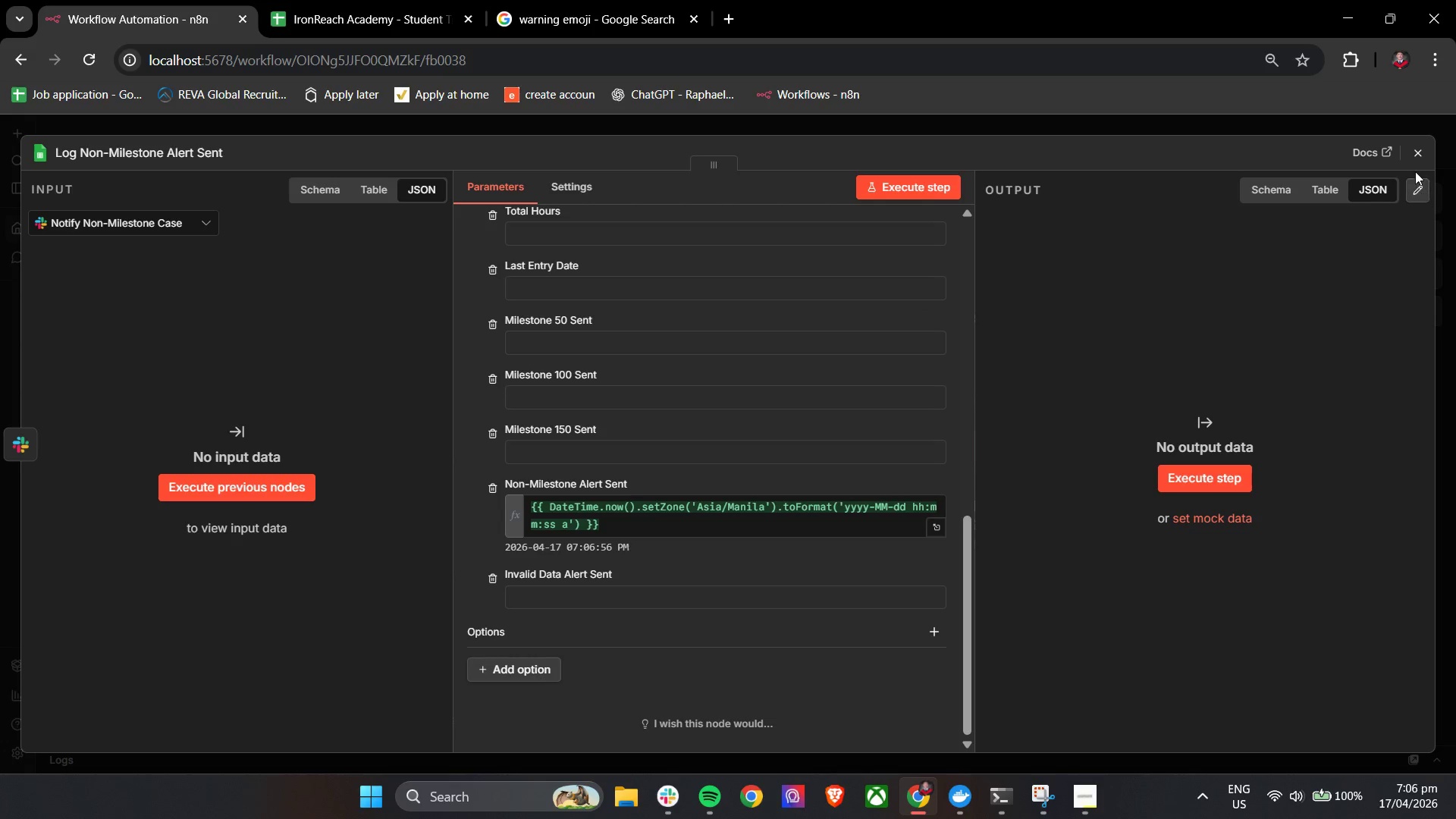 
left_click([1416, 150])
 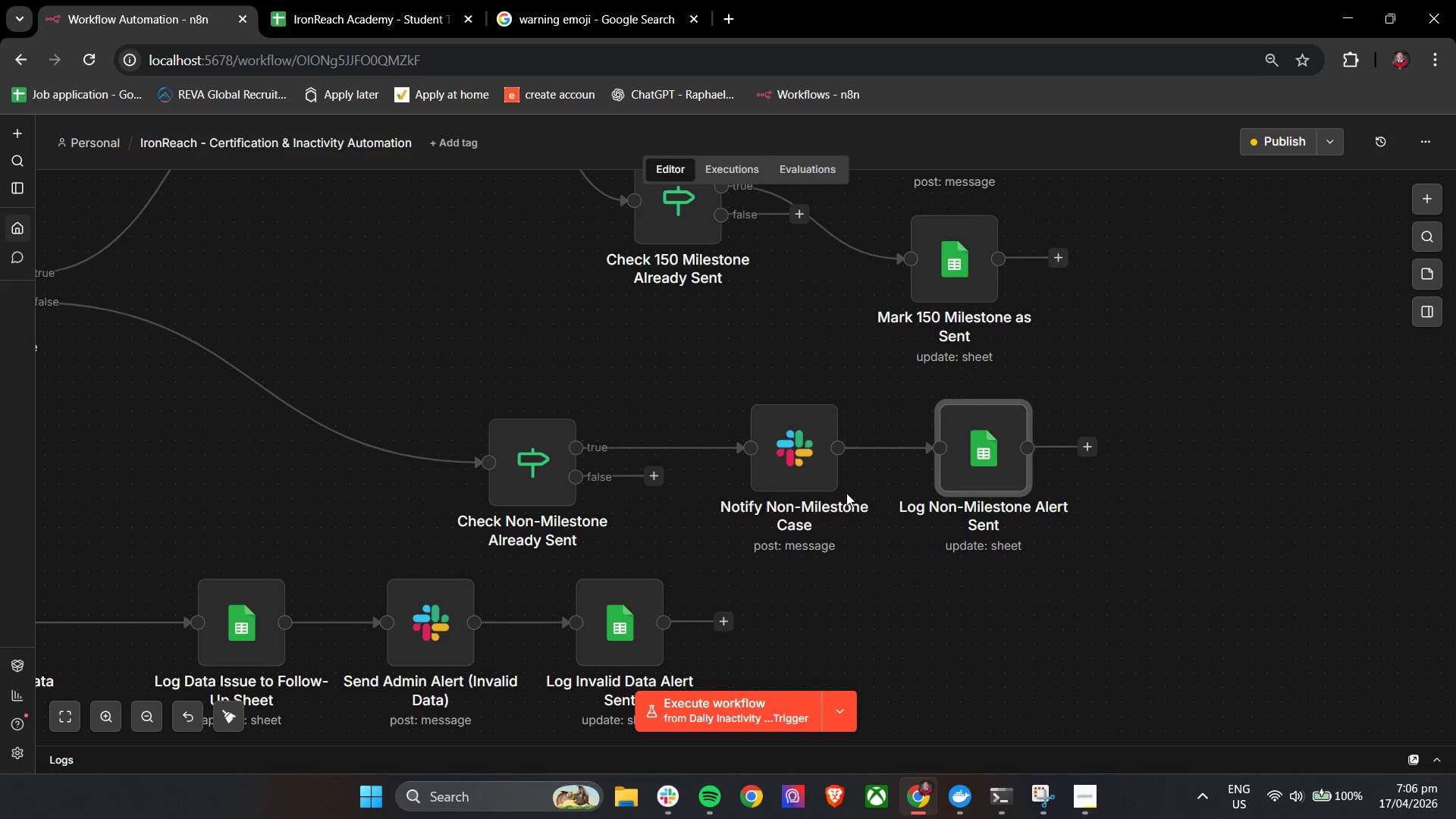 
hold_key(key=ShiftLeft, duration=0.64)
 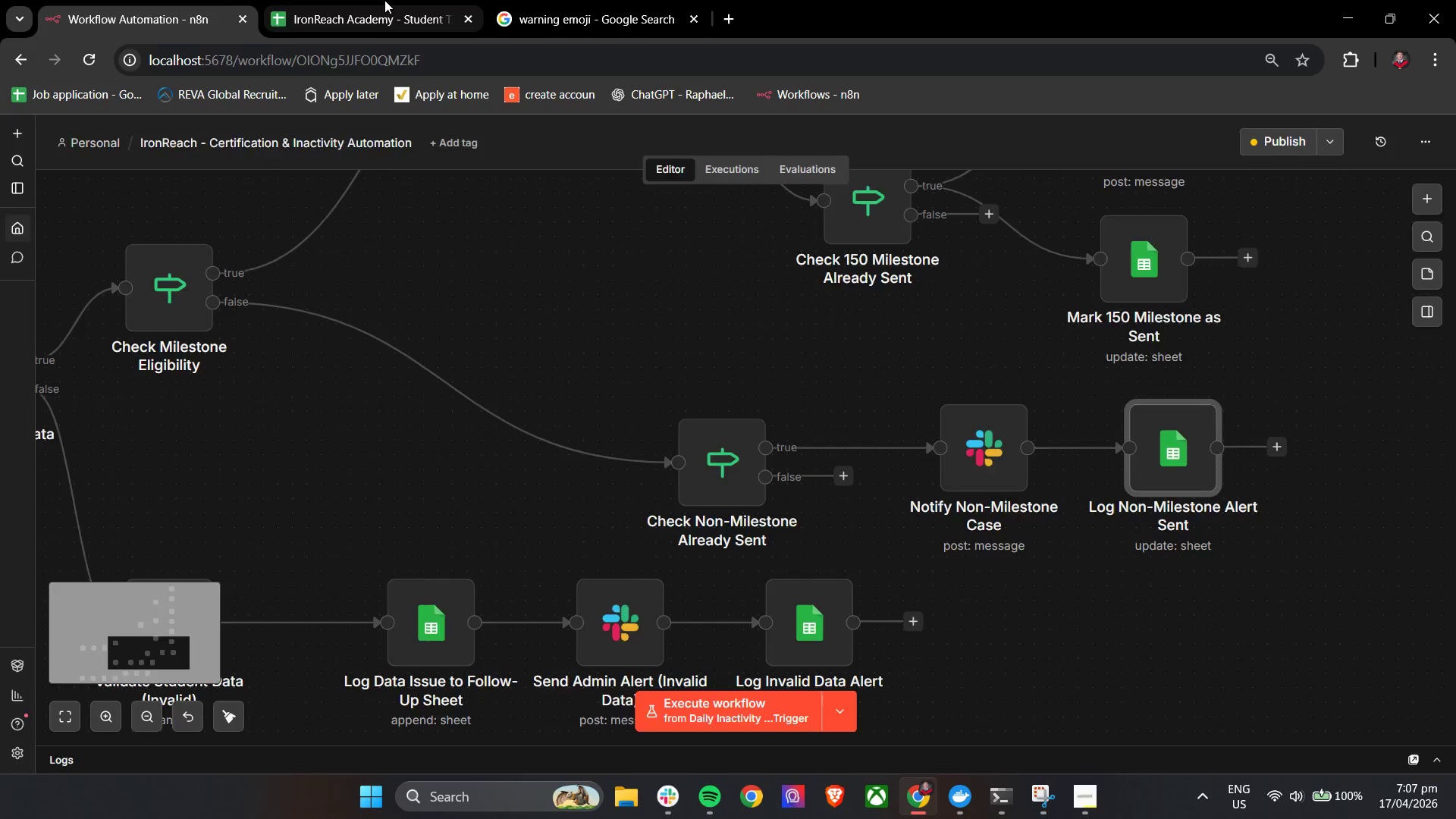 
left_click([384, 0])
 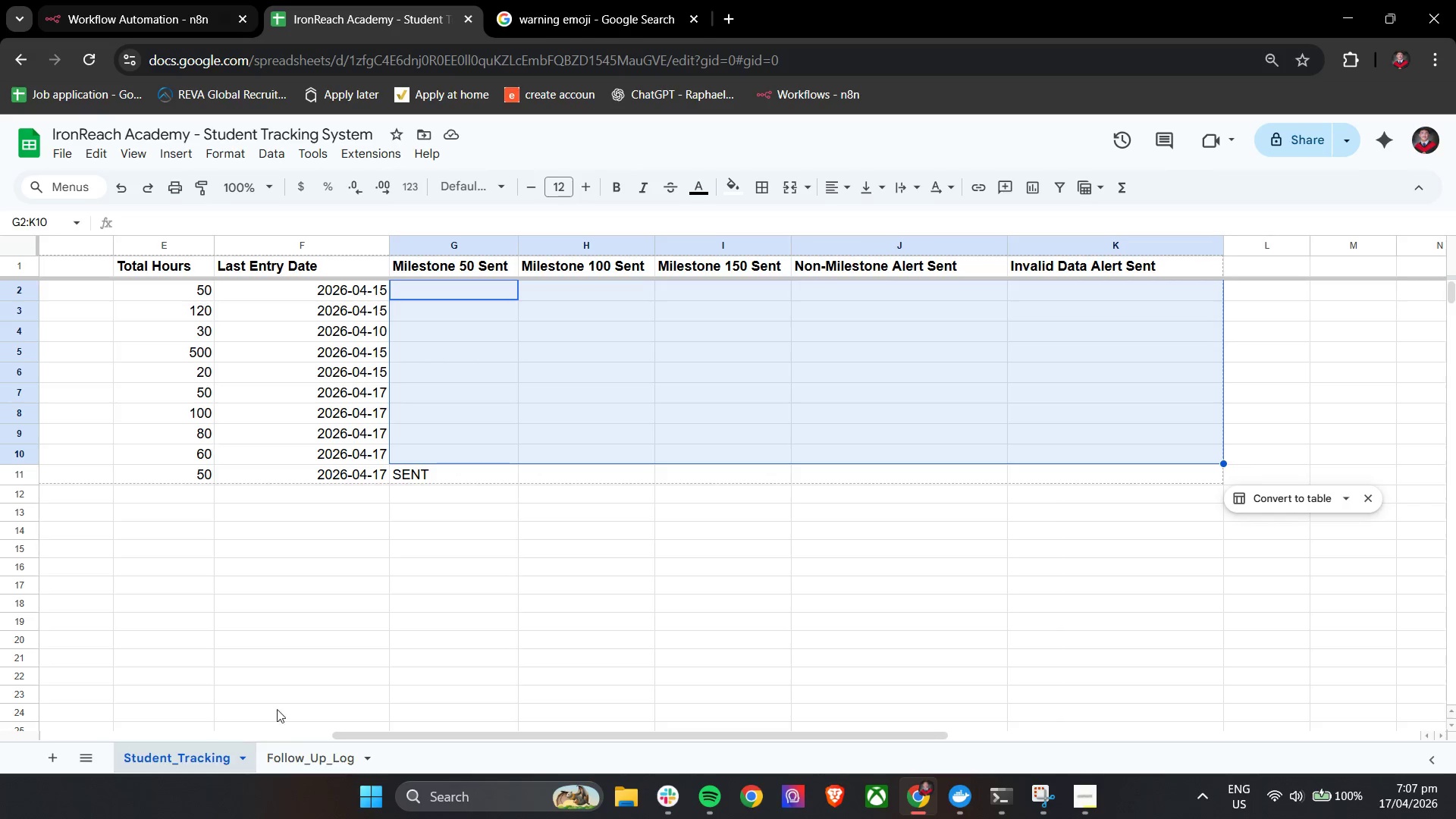 
scroll: coordinate [854, 577], scroll_direction: up, amount: 4.0
 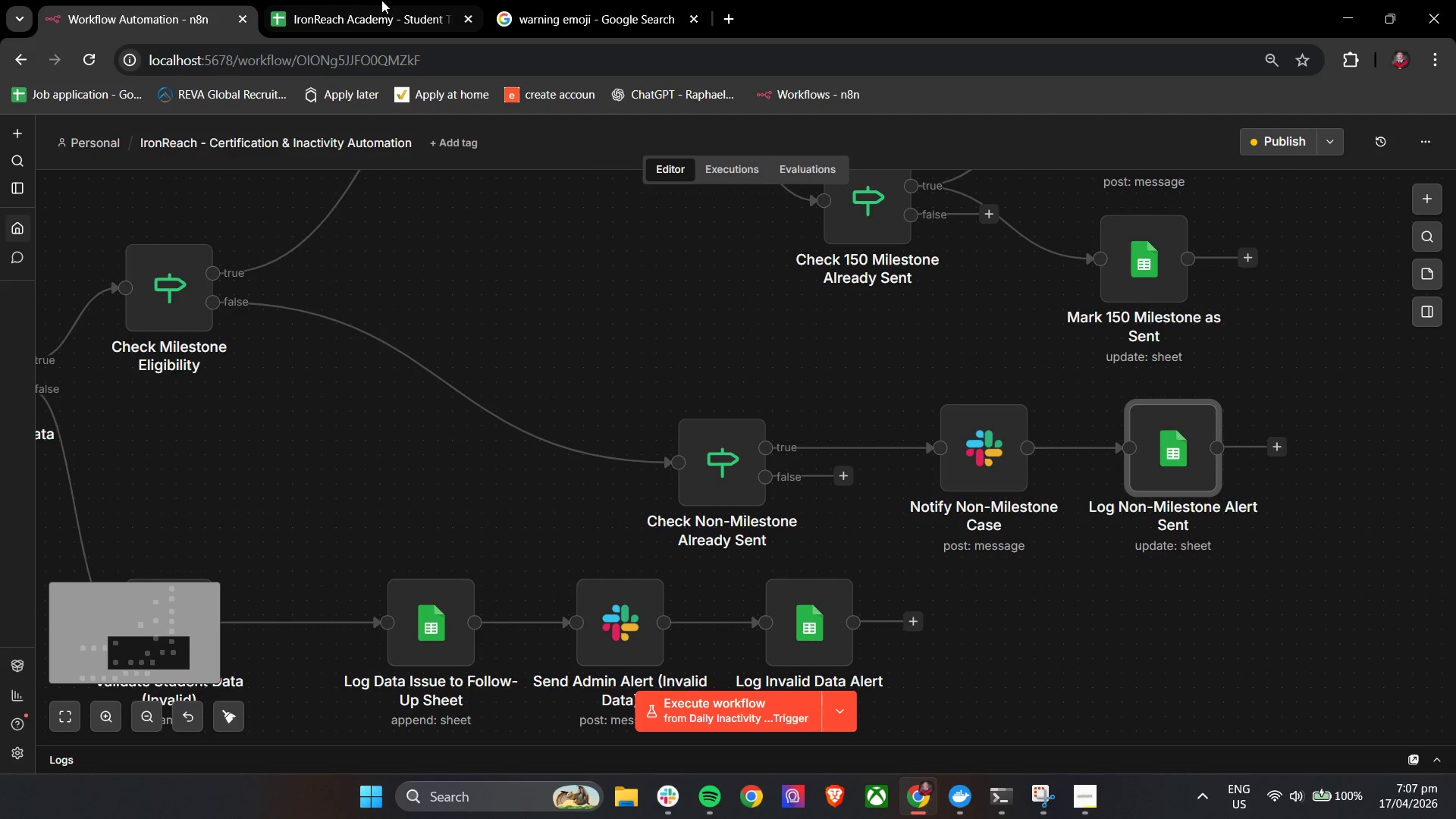 
left_click([303, 762])
 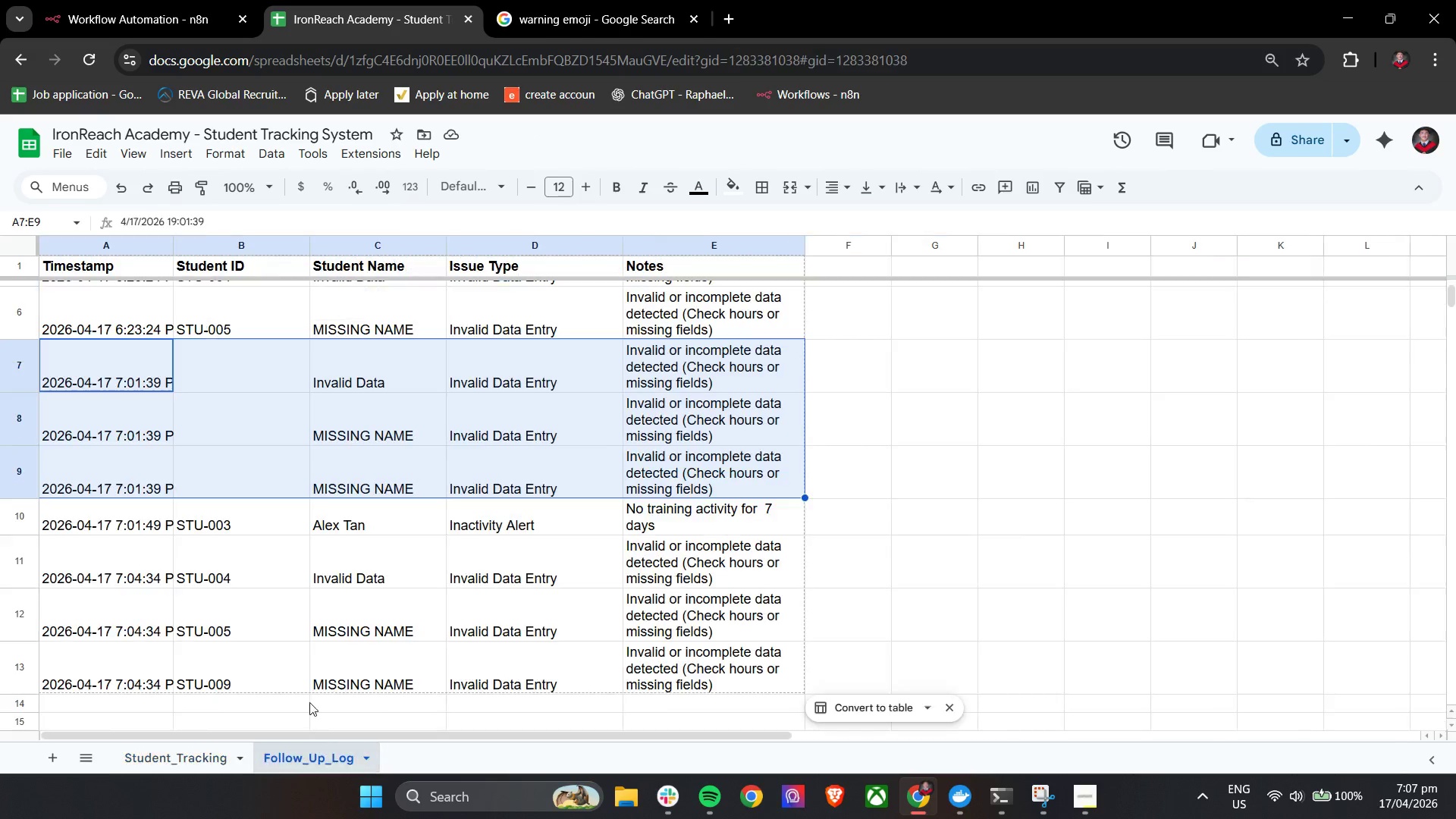 
hold_key(key=ShiftLeft, duration=0.69)
scroll: coordinate [401, 626], scroll_direction: up, amount: 6.0
 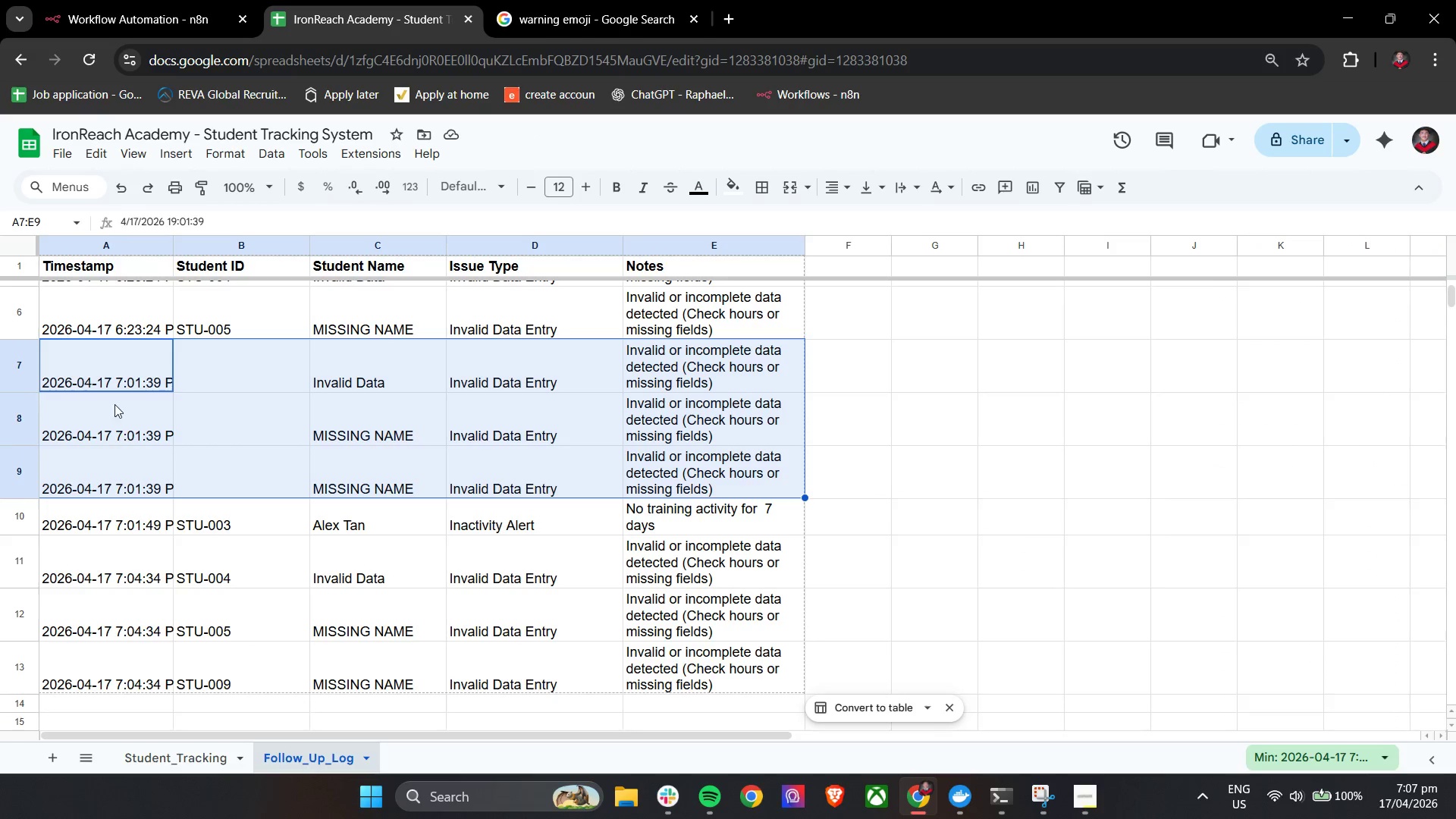 
left_click_drag(start_coordinate=[86, 362], to_coordinate=[704, 683])
 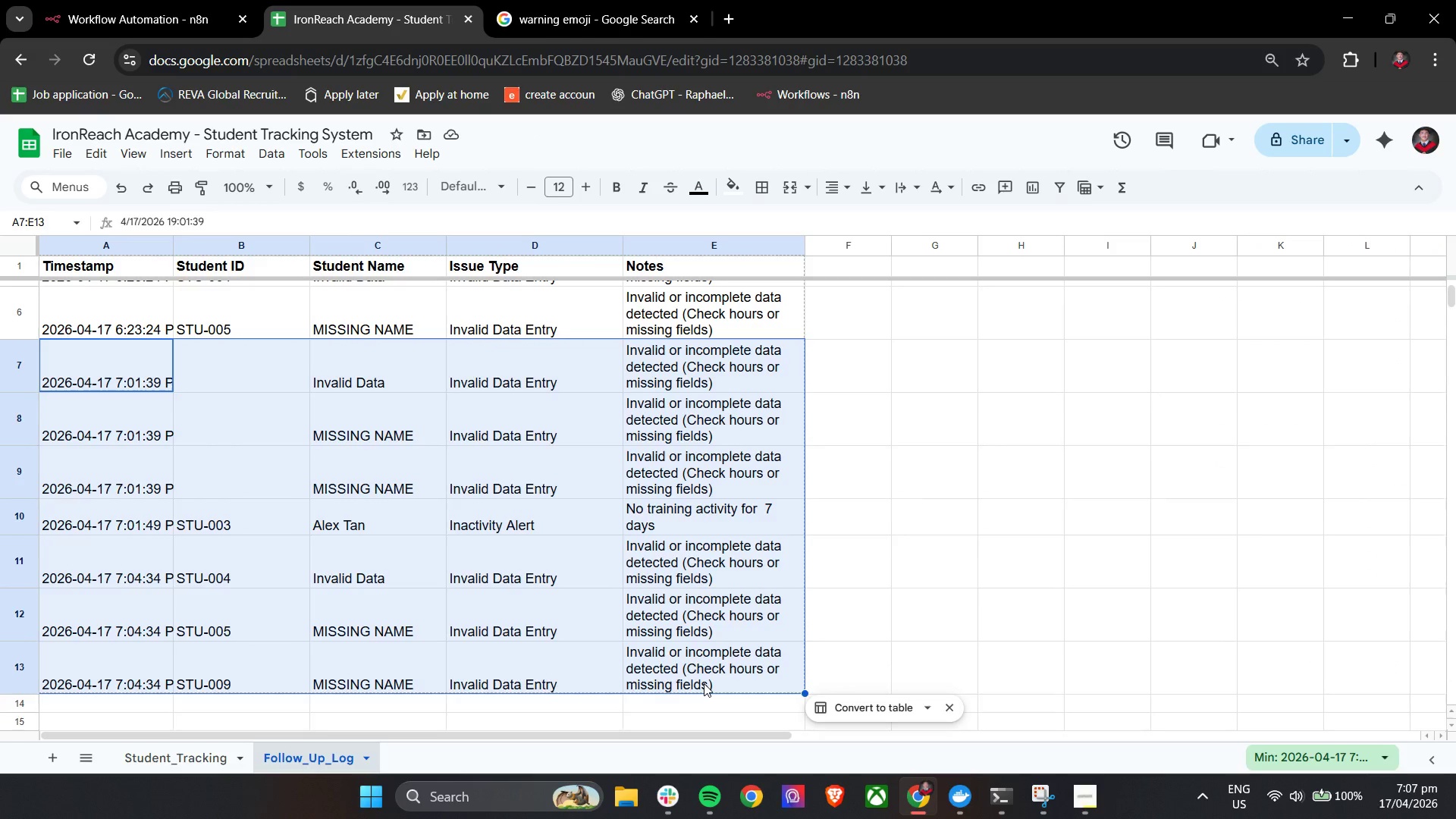 
key(Backspace)
 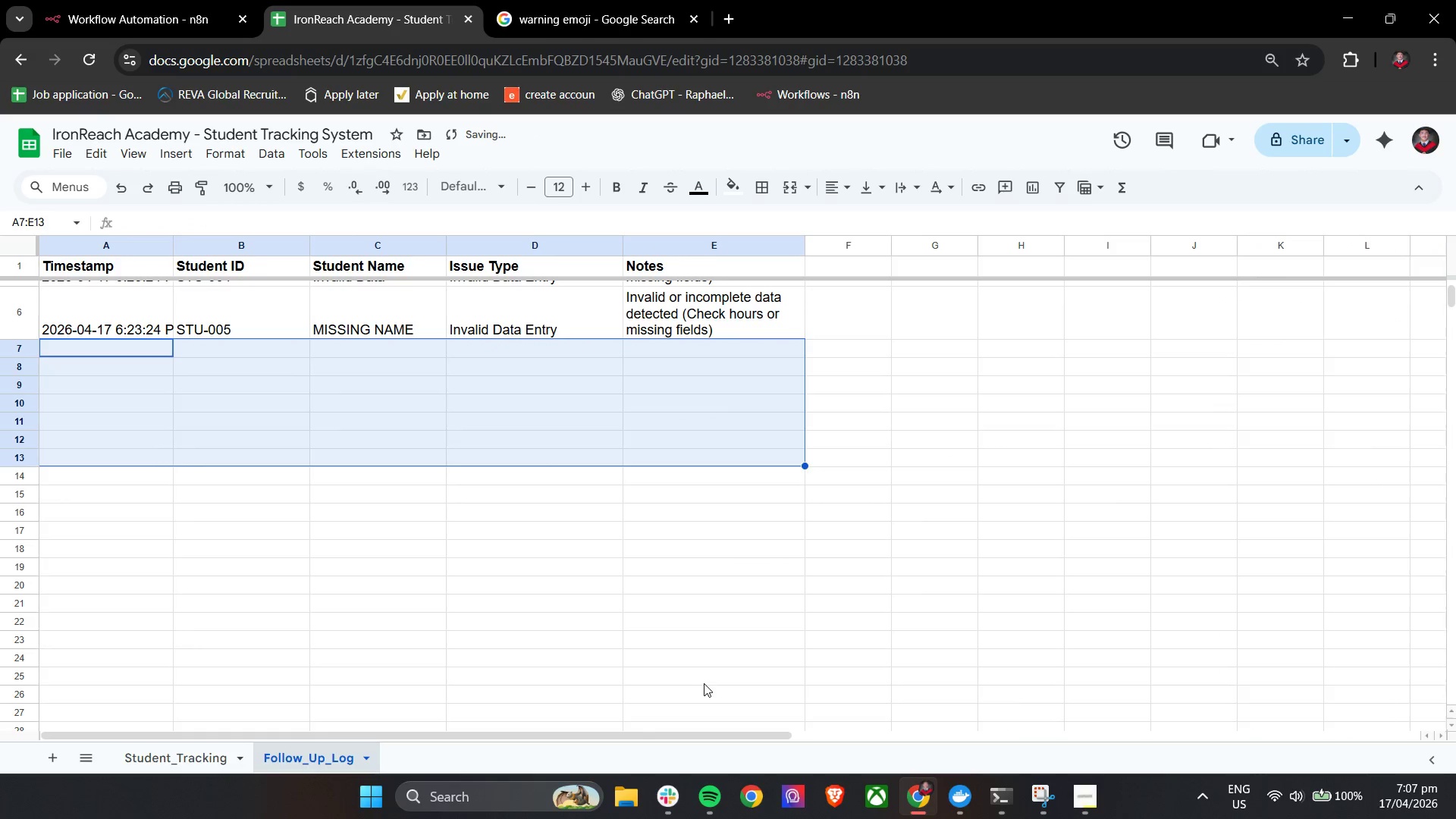 
hold_key(key=ShiftLeft, duration=0.53)
 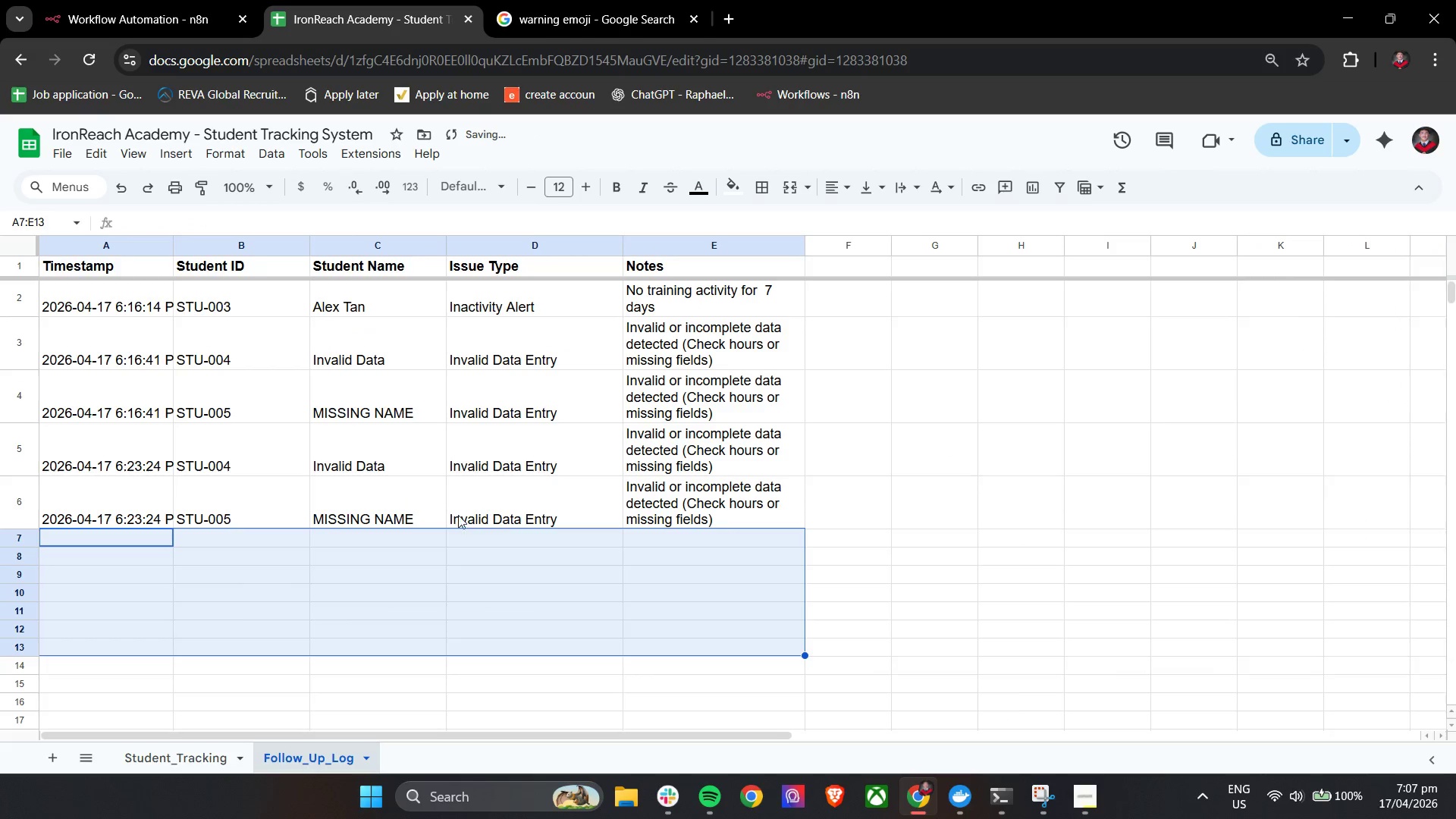 
hold_key(key=ShiftLeft, duration=0.64)
left_click([1037, 525])
 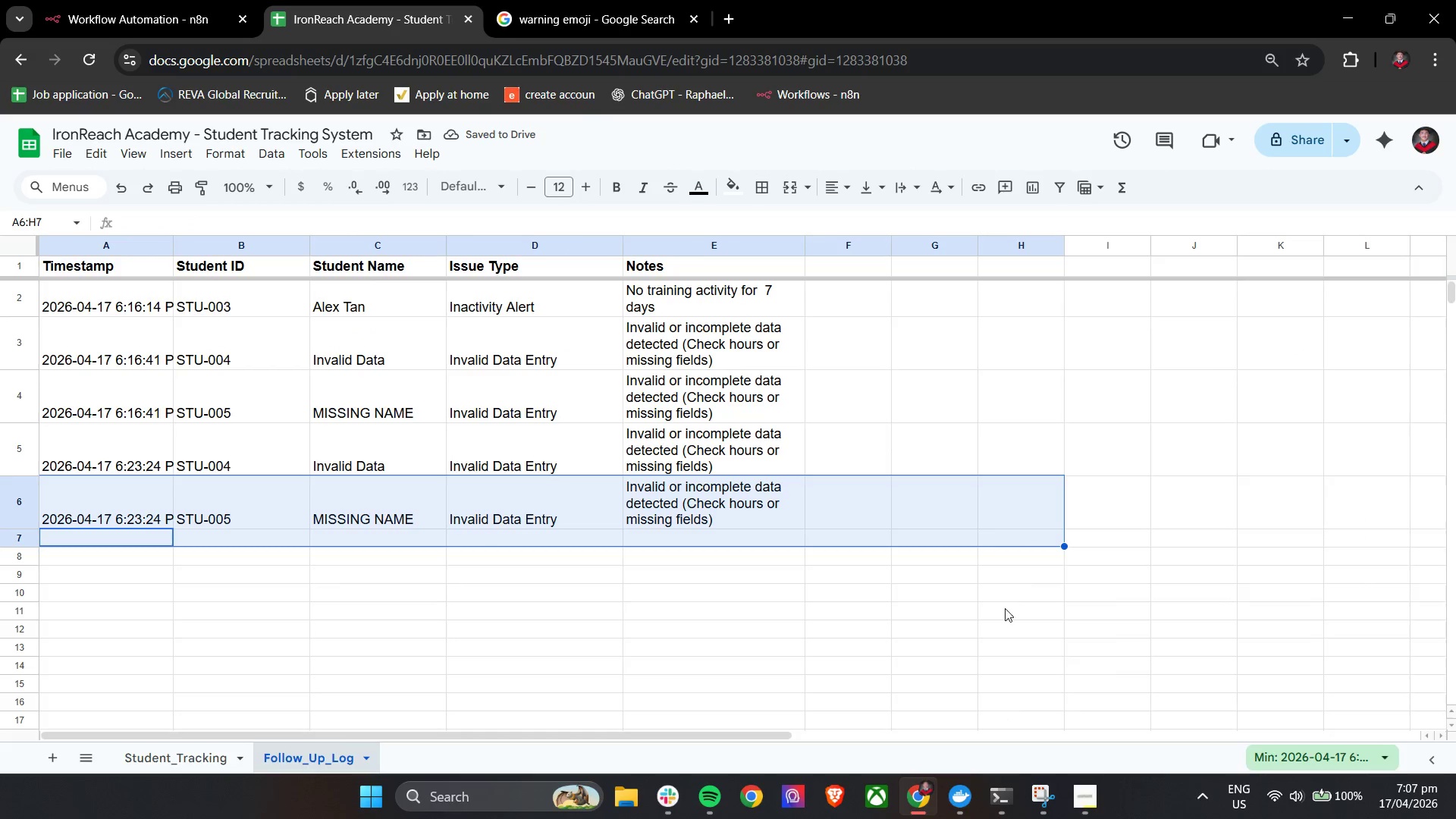 
scroll: coordinate [460, 516], scroll_direction: up, amount: 17.0
 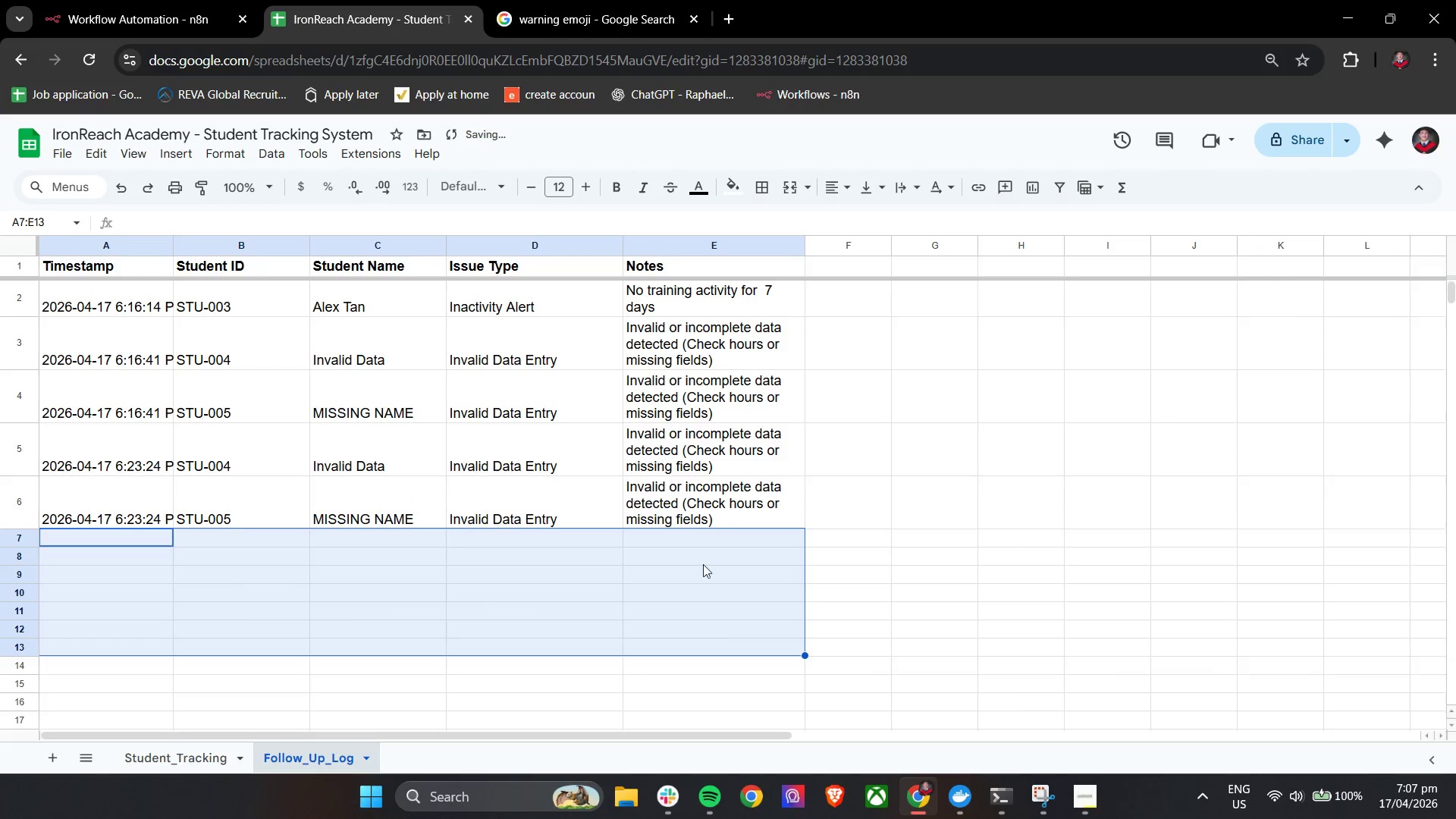 
left_click([726, 639])
 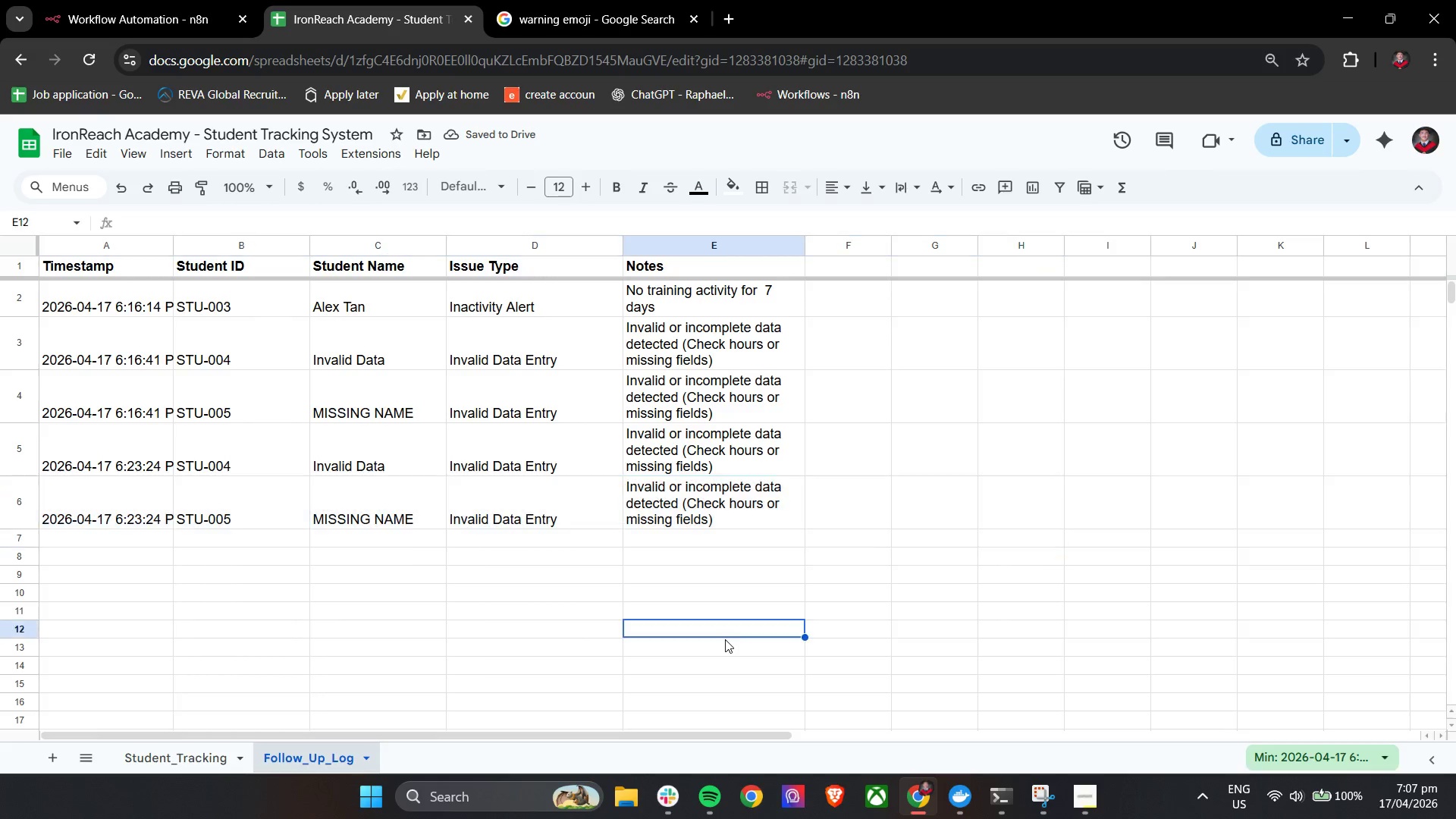 
hold_key(key=ShiftLeft, duration=0.58)
scroll: coordinate [725, 639], scroll_direction: up, amount: 4.0
 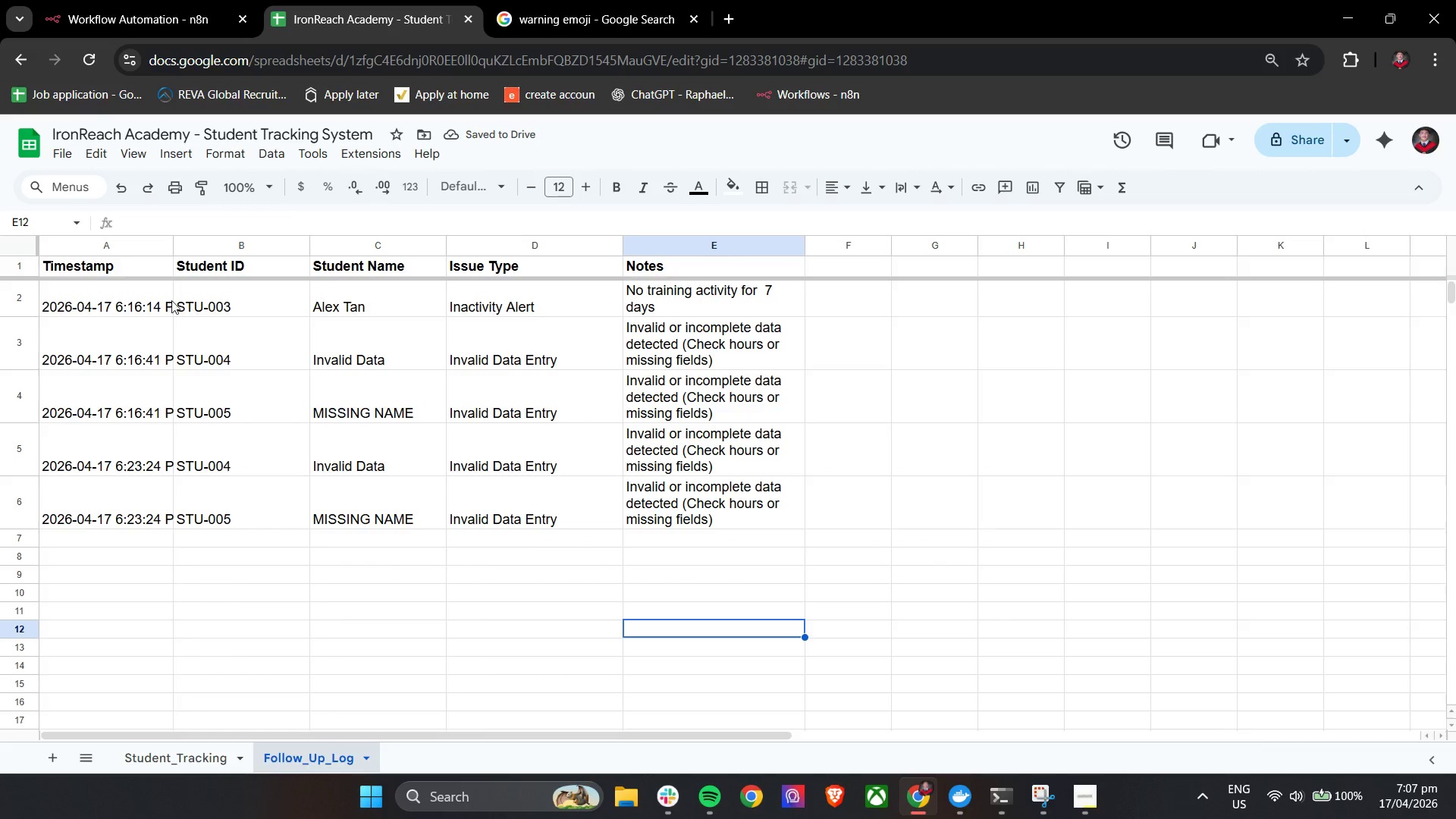 
left_click_drag(start_coordinate=[79, 292], to_coordinate=[742, 512])
 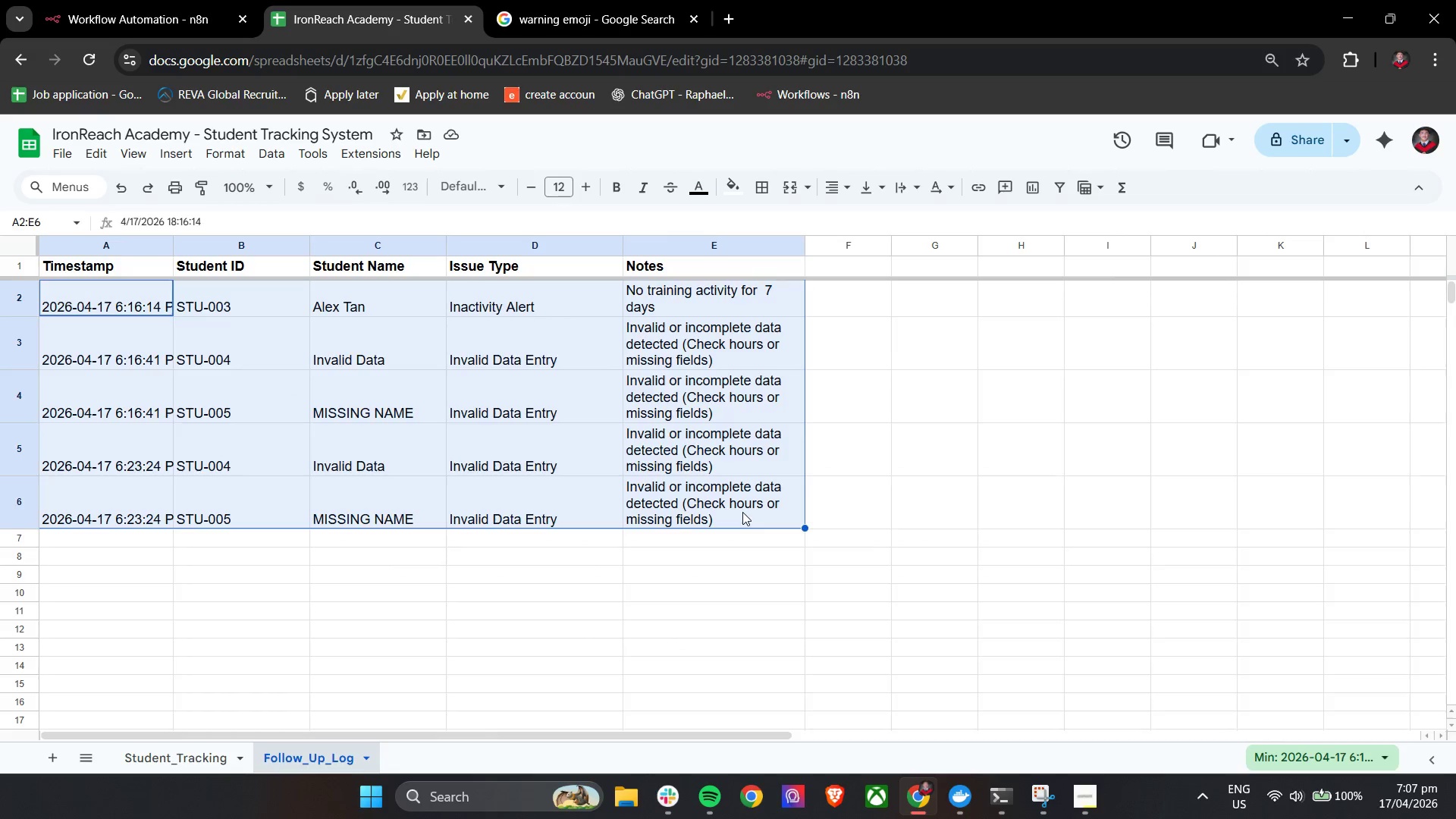 
key(Backspace)
 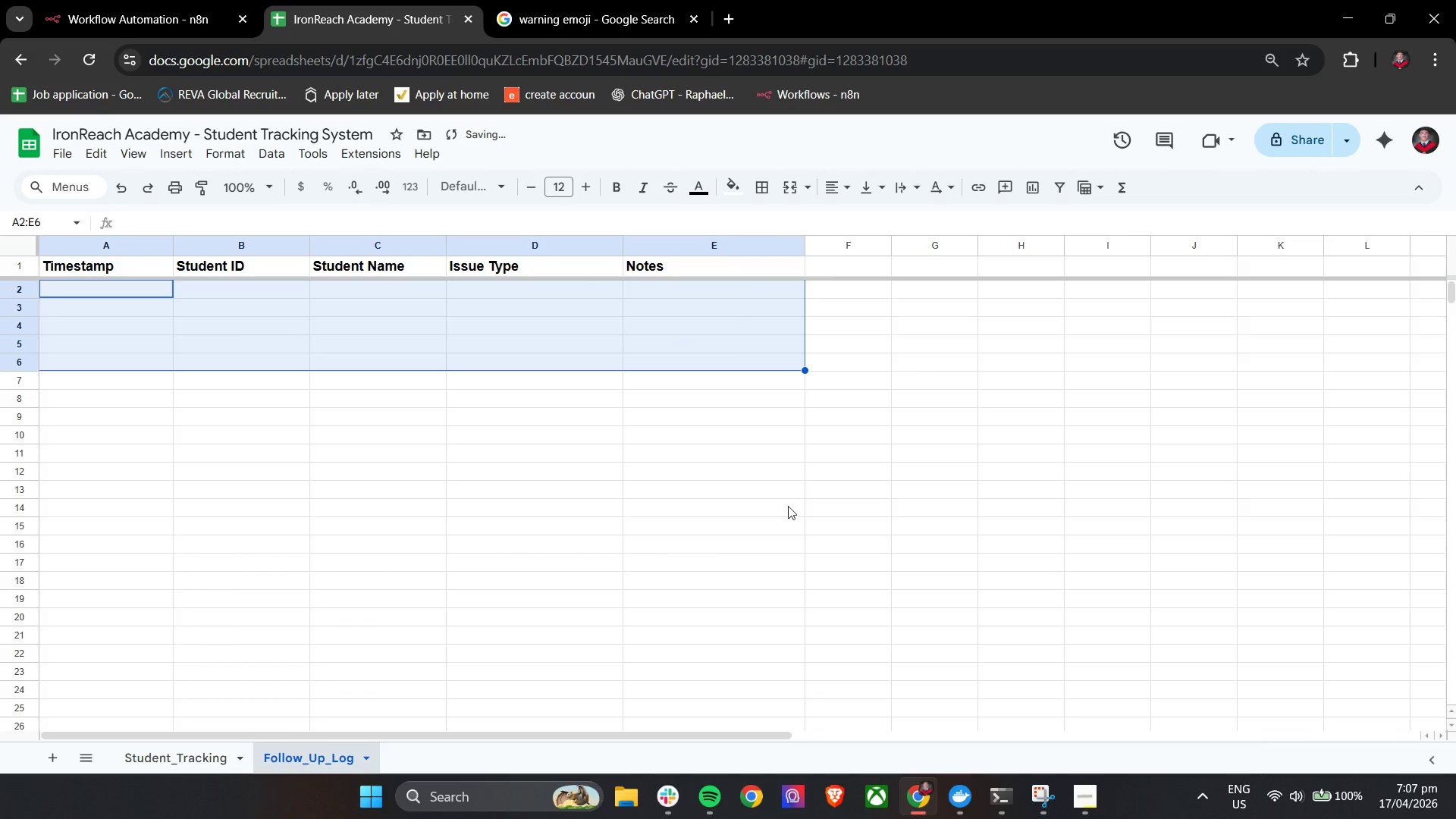 
hold_key(key=ShiftLeft, duration=0.33)
 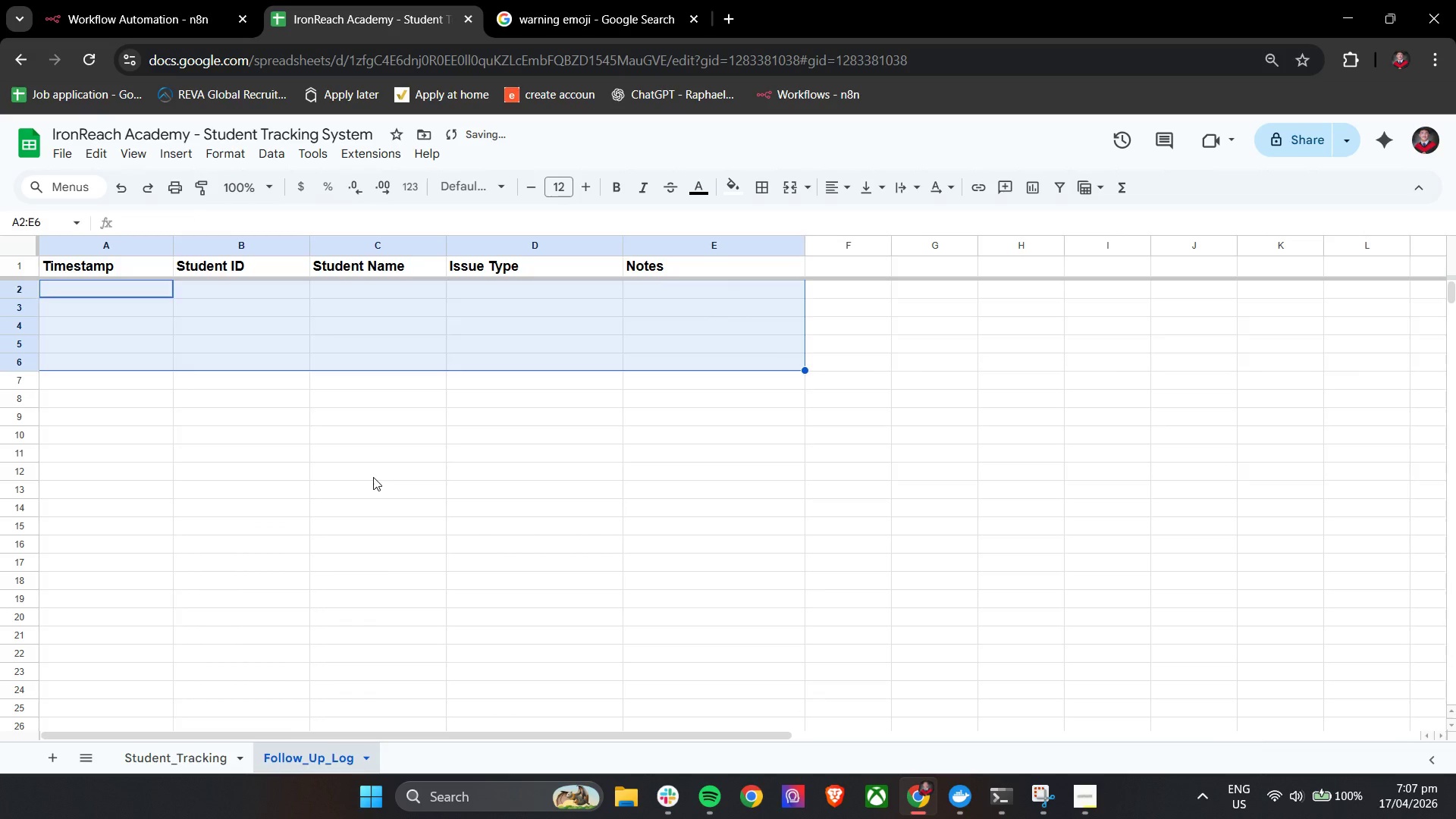 
left_click([373, 477])
 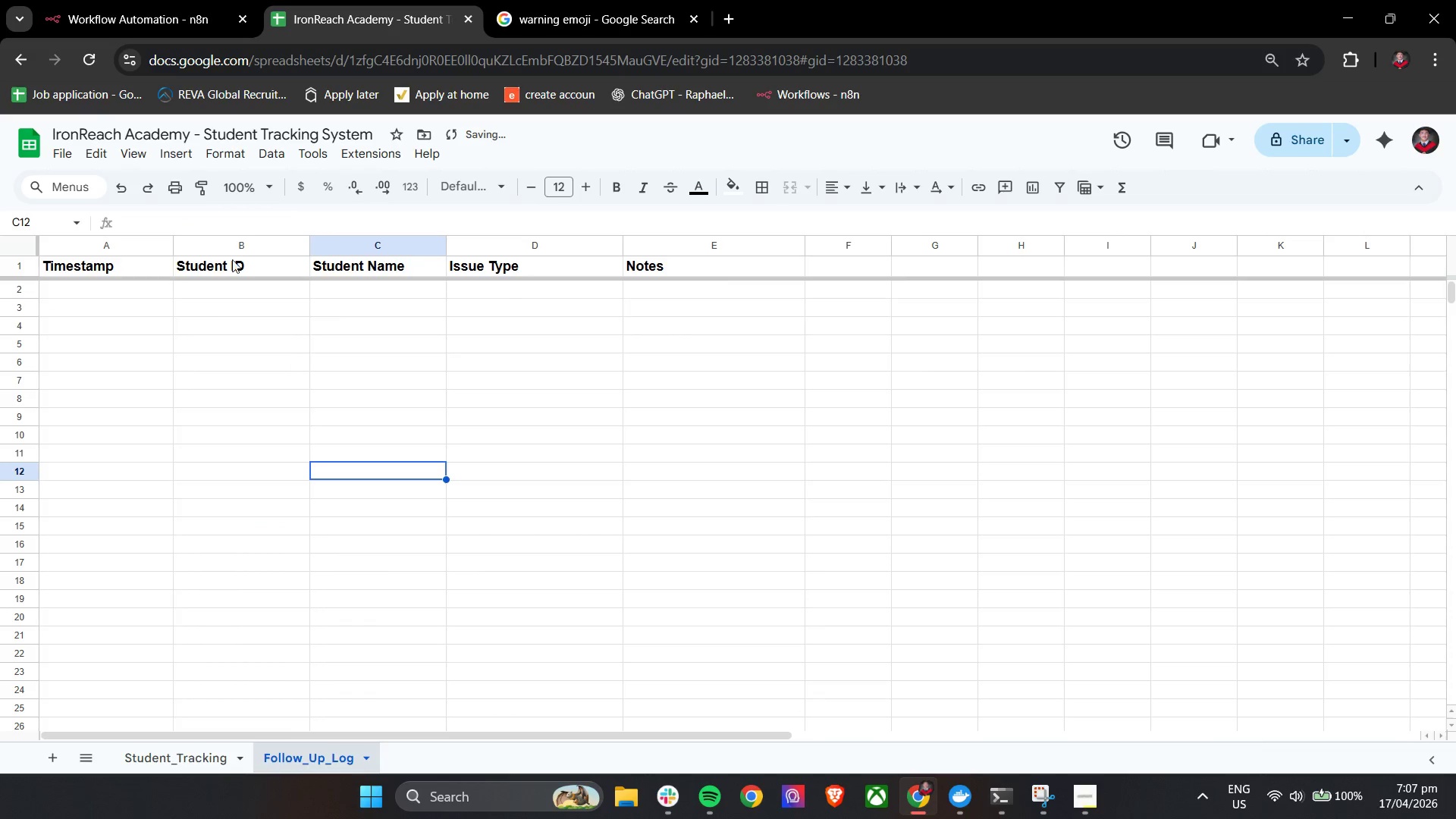 
left_click([146, 0])
 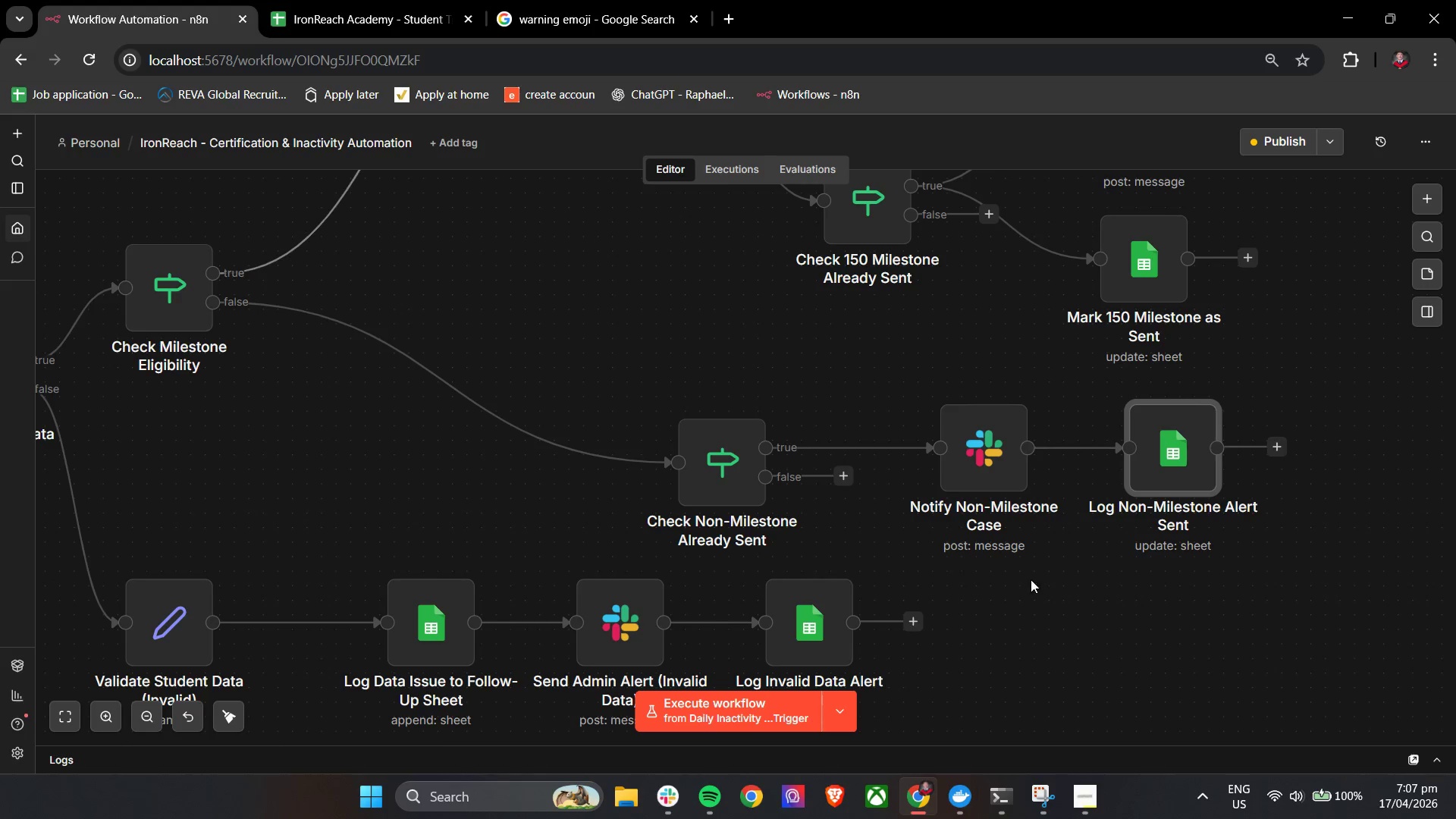 
hold_key(key=ControlLeft, duration=0.73)
scroll: coordinate [1040, 579], scroll_direction: down, amount: 4.0
 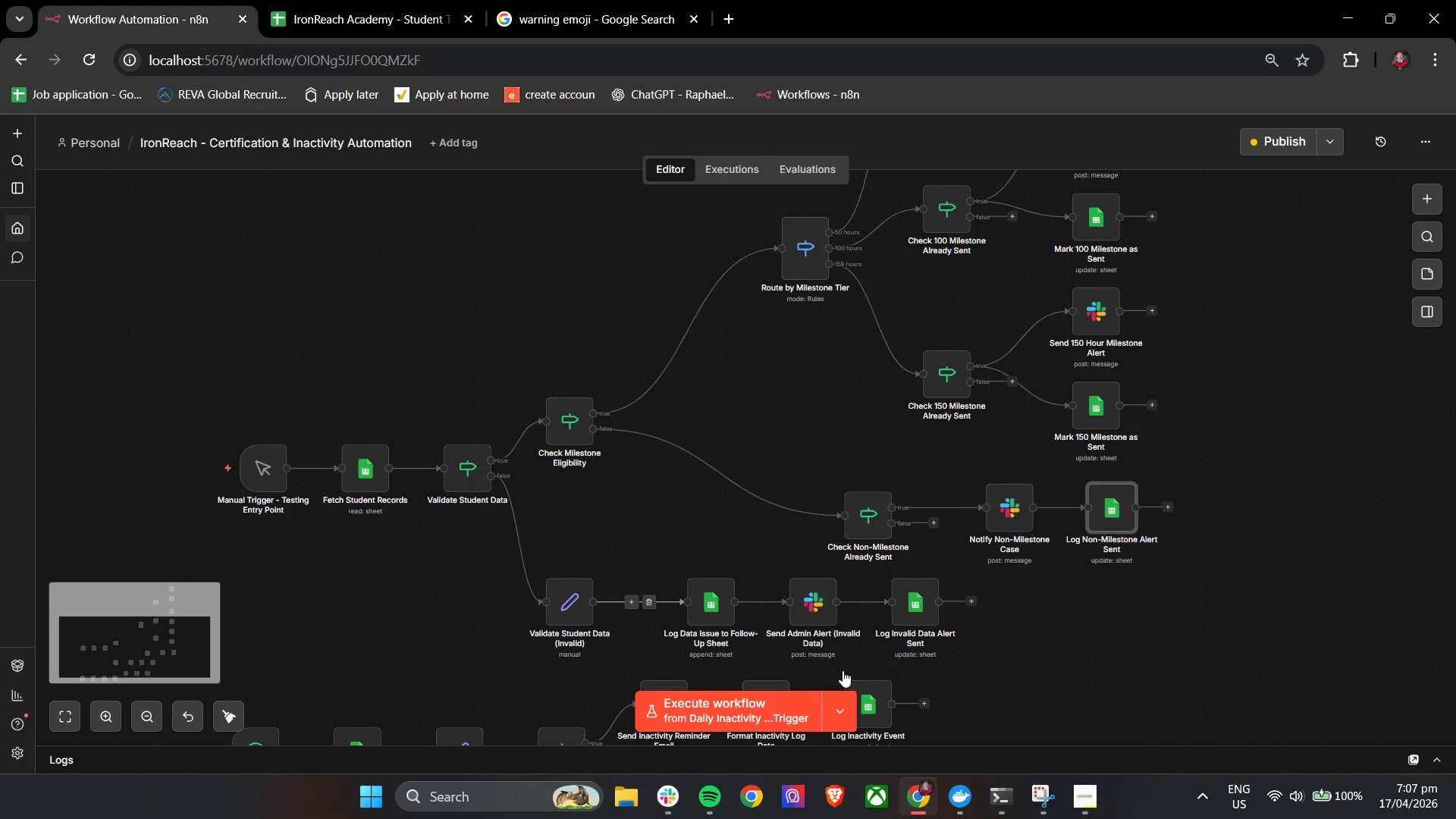 
left_click([768, 707])
 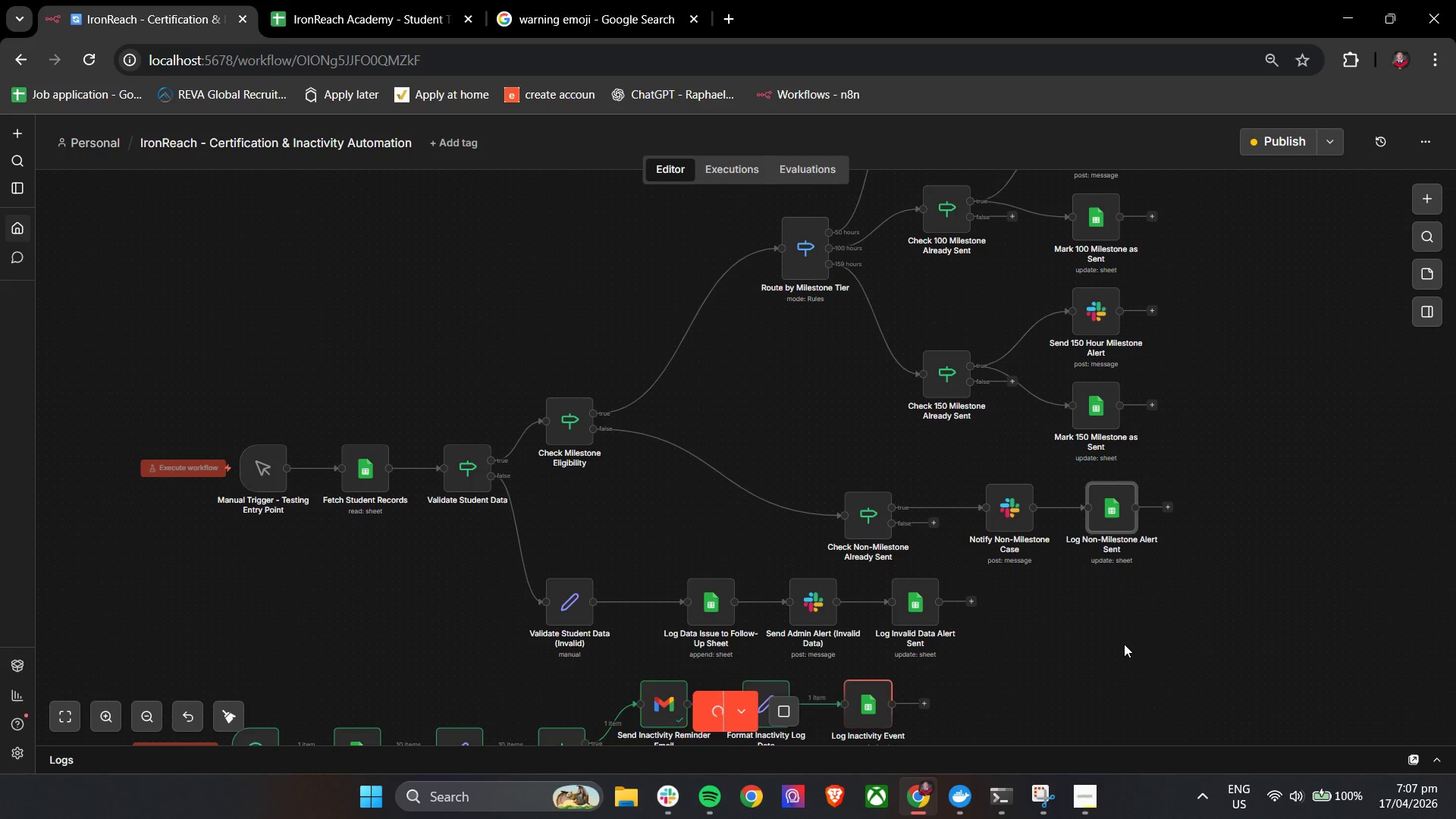 
scroll: coordinate [1124, 645], scroll_direction: down, amount: 4.0
 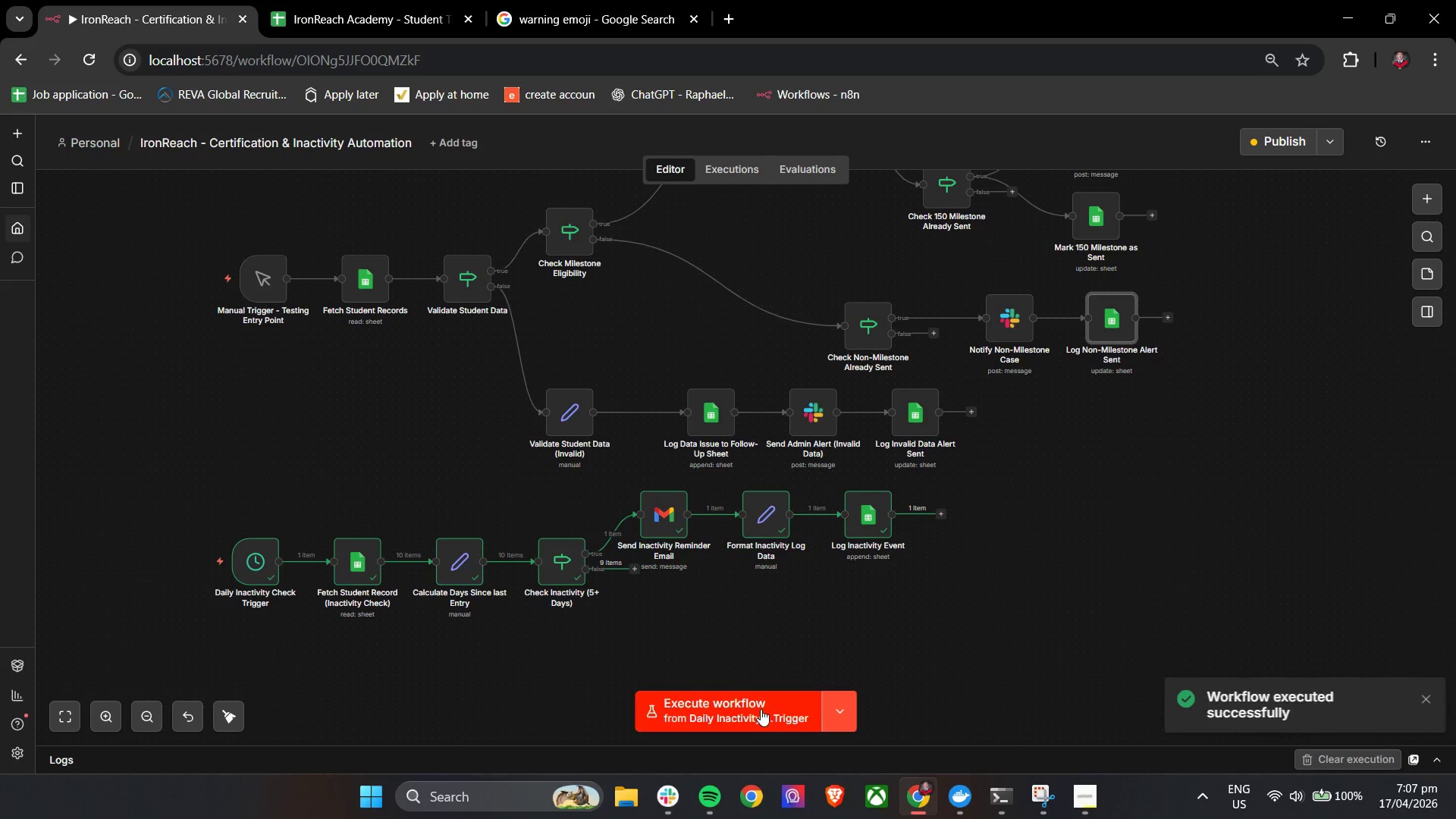 
left_click([854, 710])
 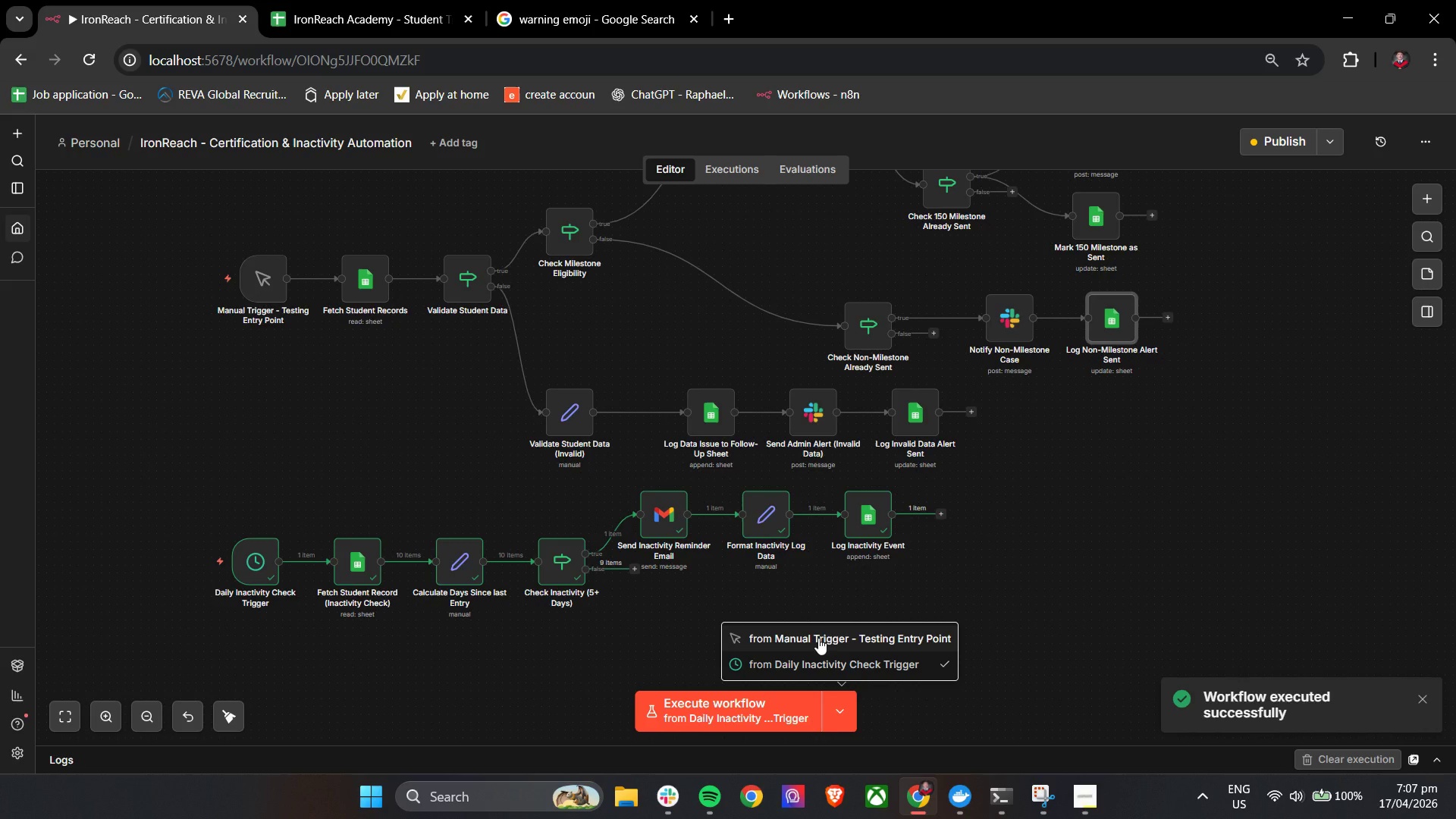 
left_click([818, 638])
 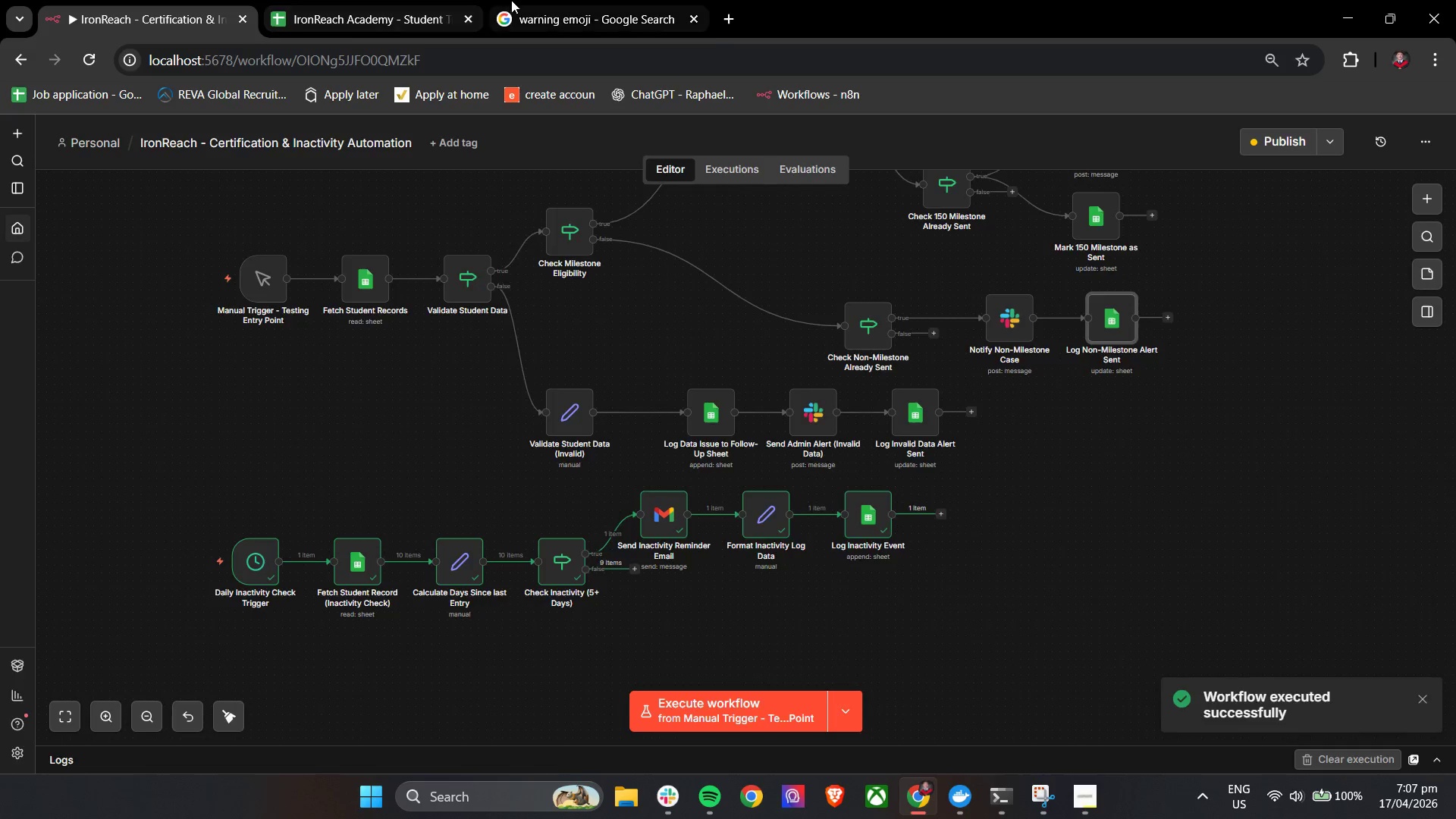 
double_click([353, 0])
 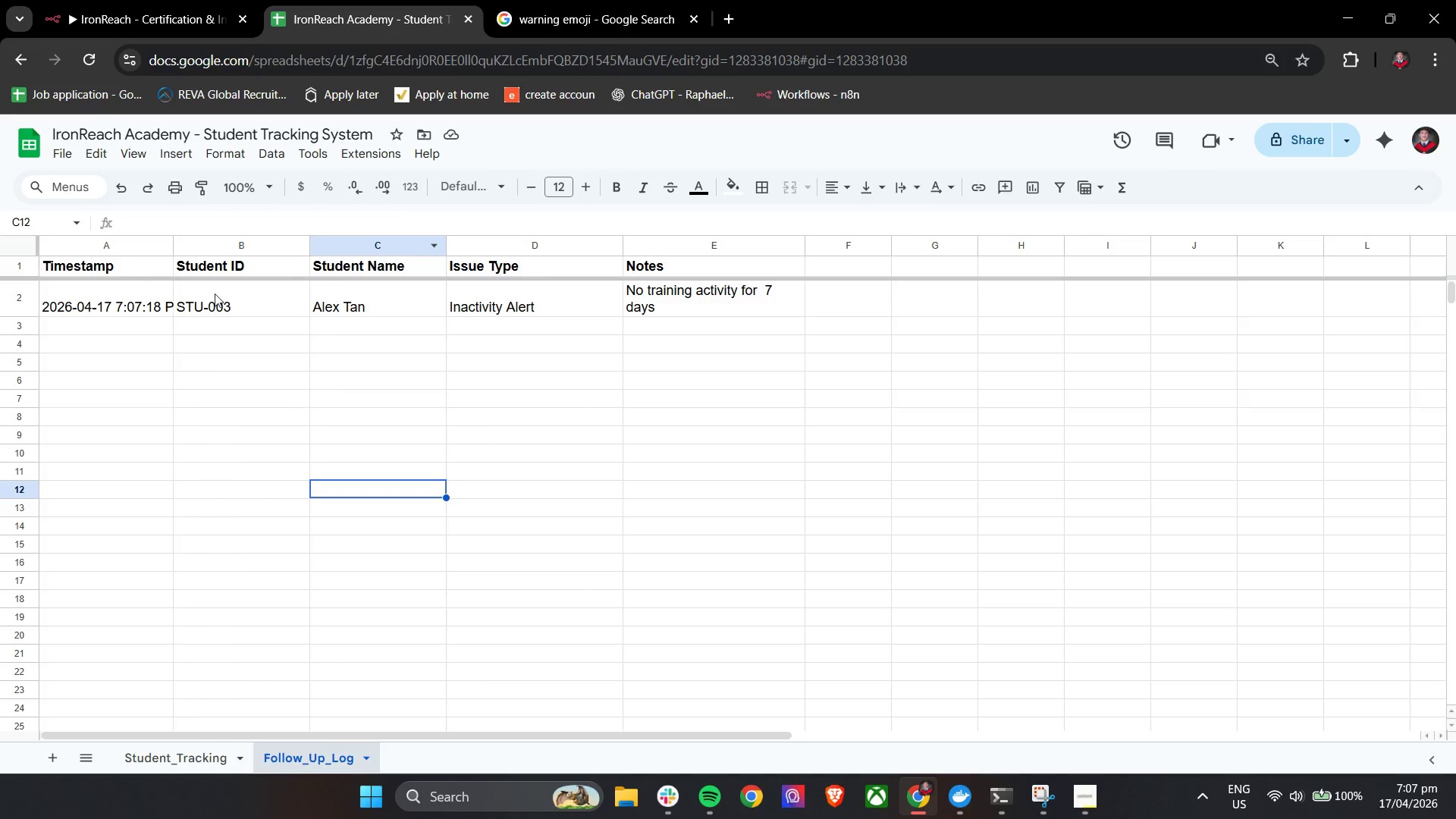 
left_click_drag(start_coordinate=[127, 297], to_coordinate=[641, 299])
 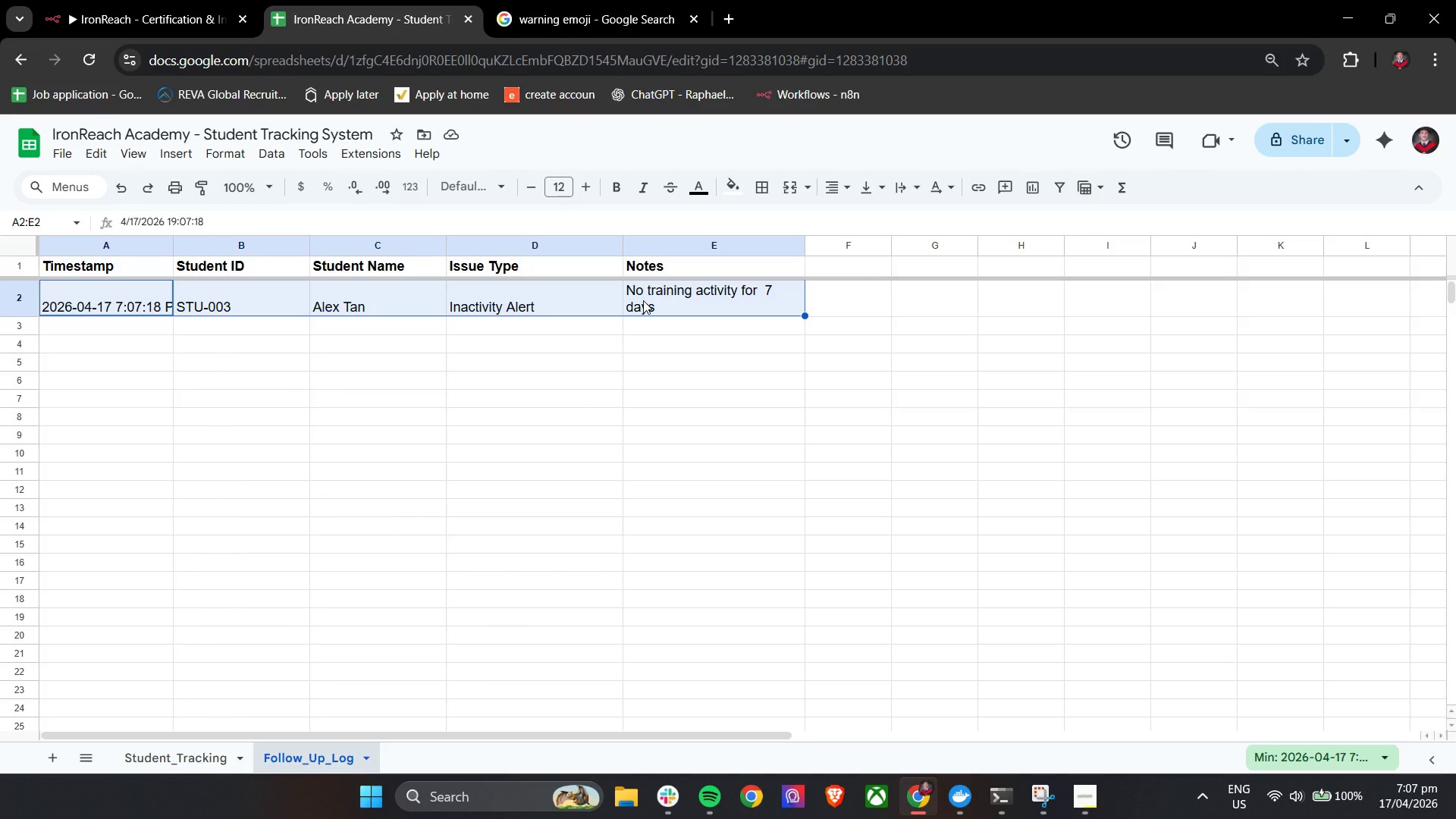 
key(Backspace)
 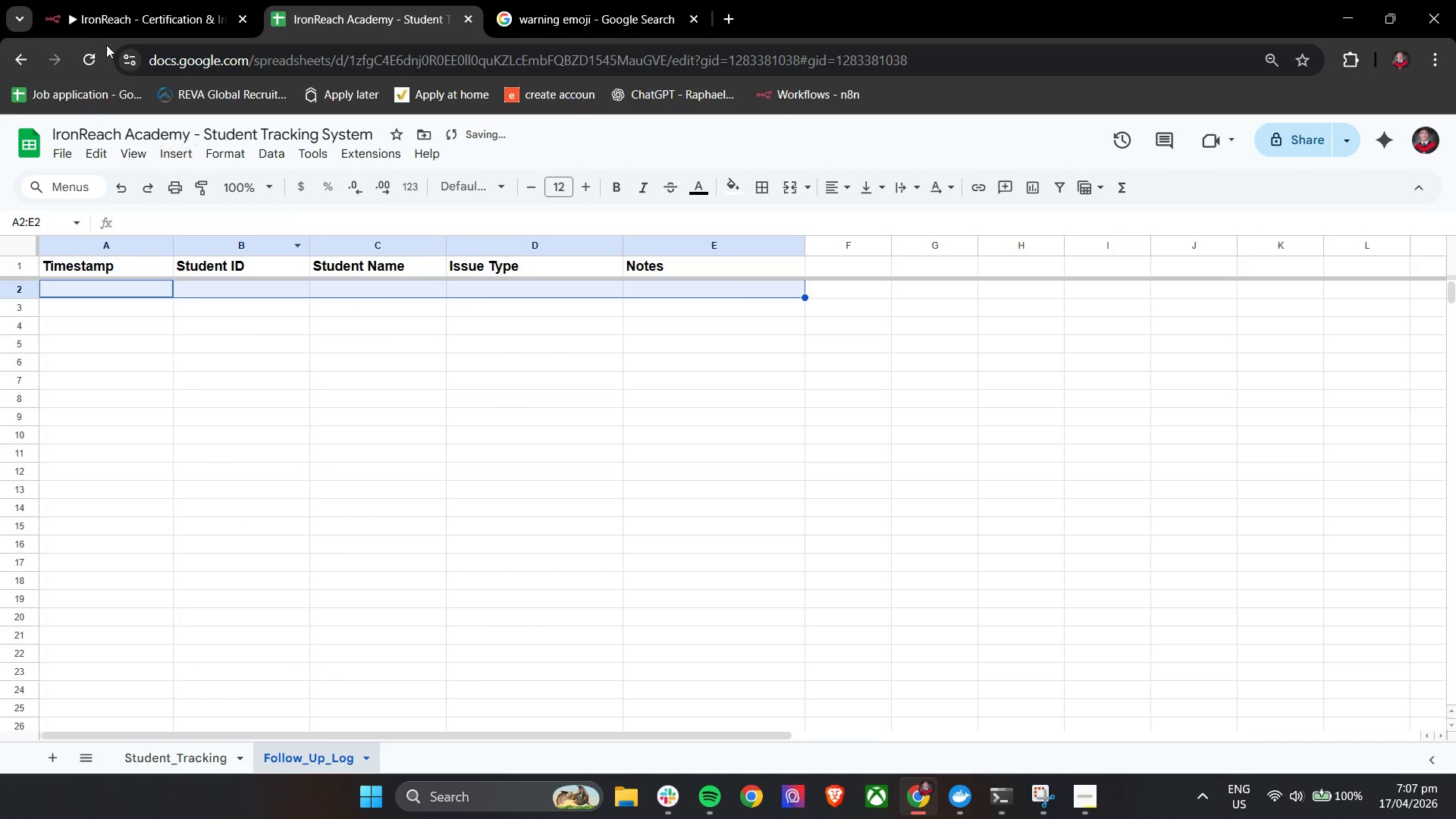 
left_click([108, 0])
 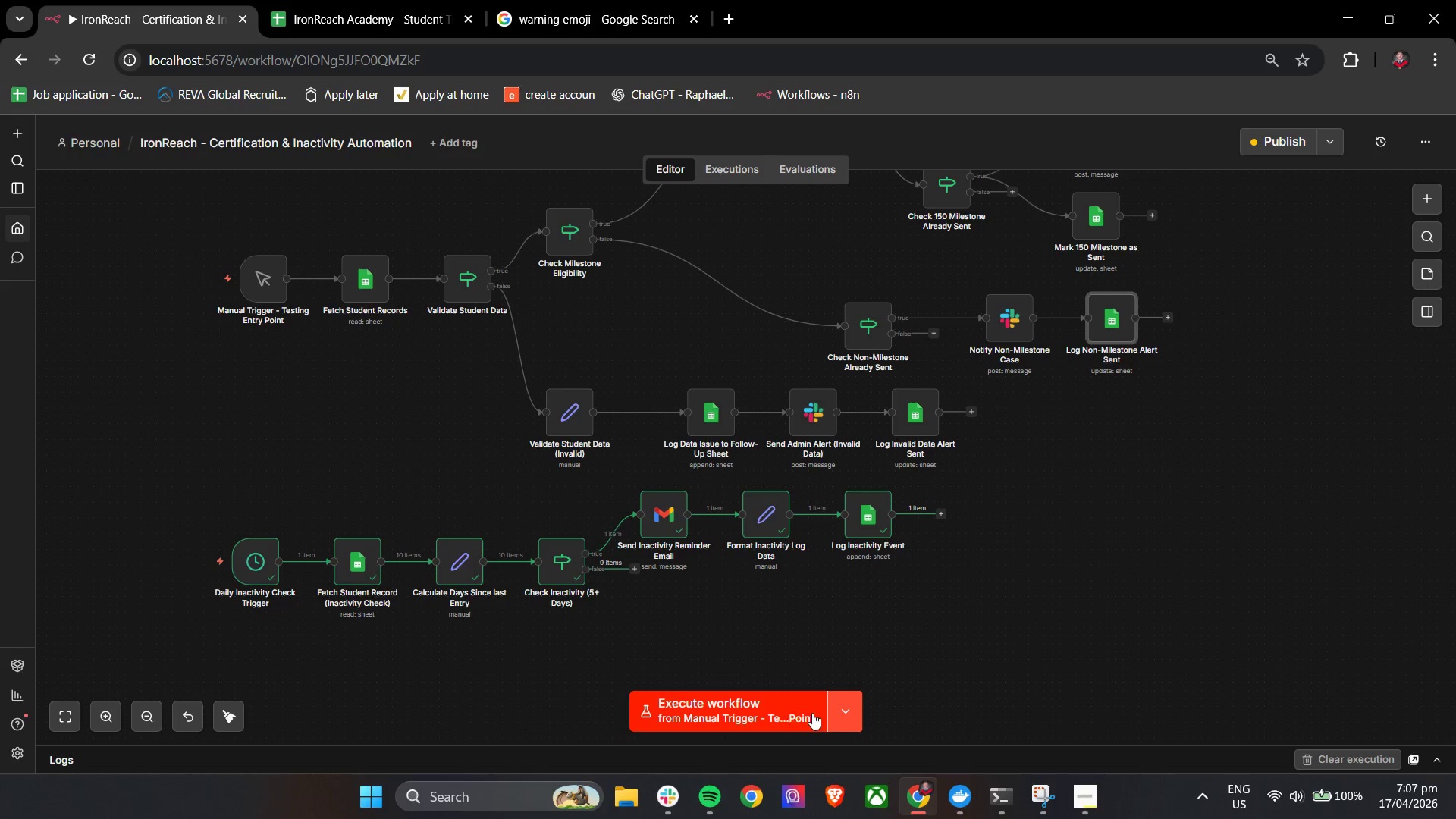 
left_click([787, 713])
 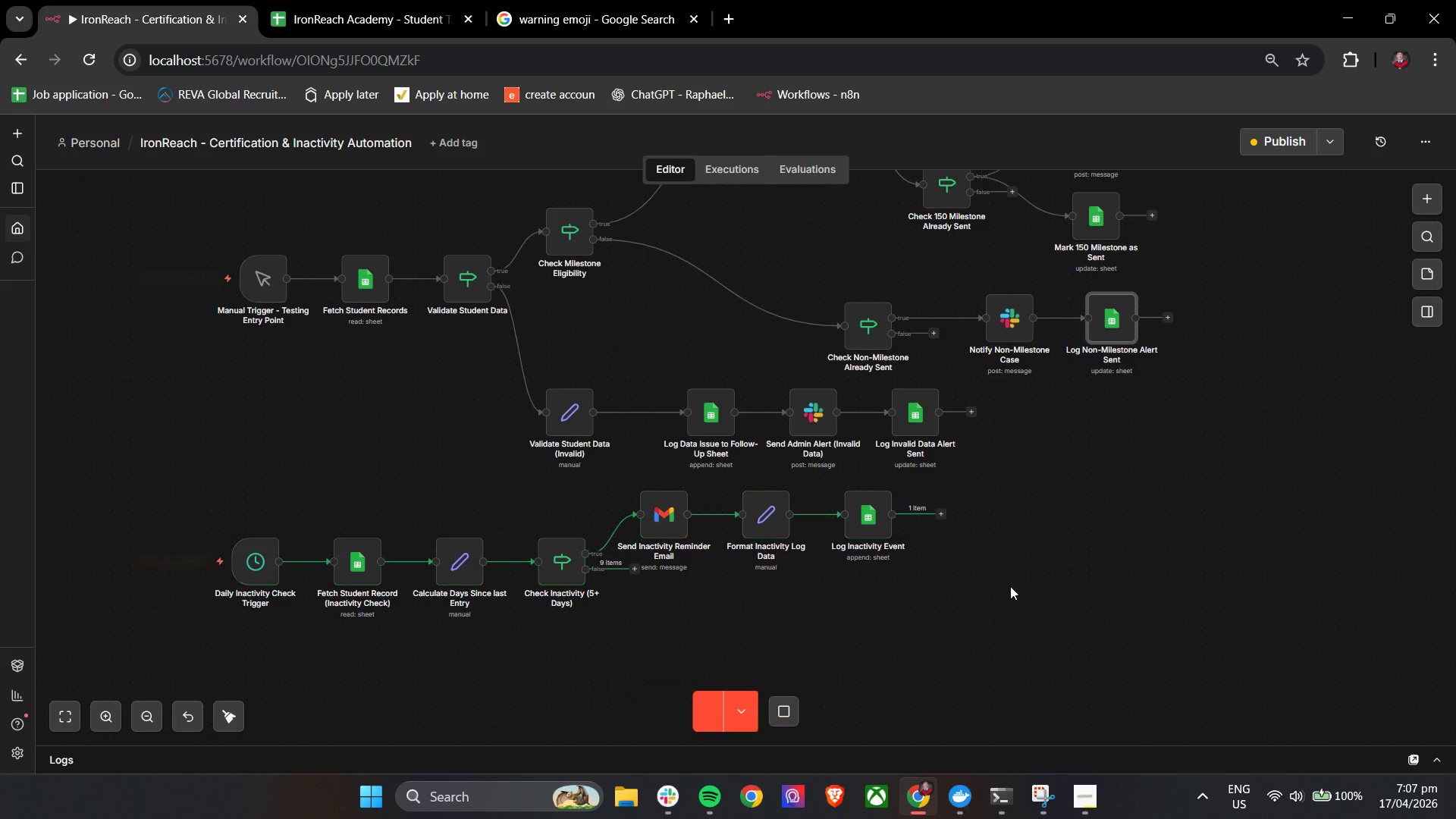 
hold_key(key=ControlLeft, duration=1.03)
left_click_drag(start_coordinate=[1205, 504], to_coordinate=[1103, 564])
 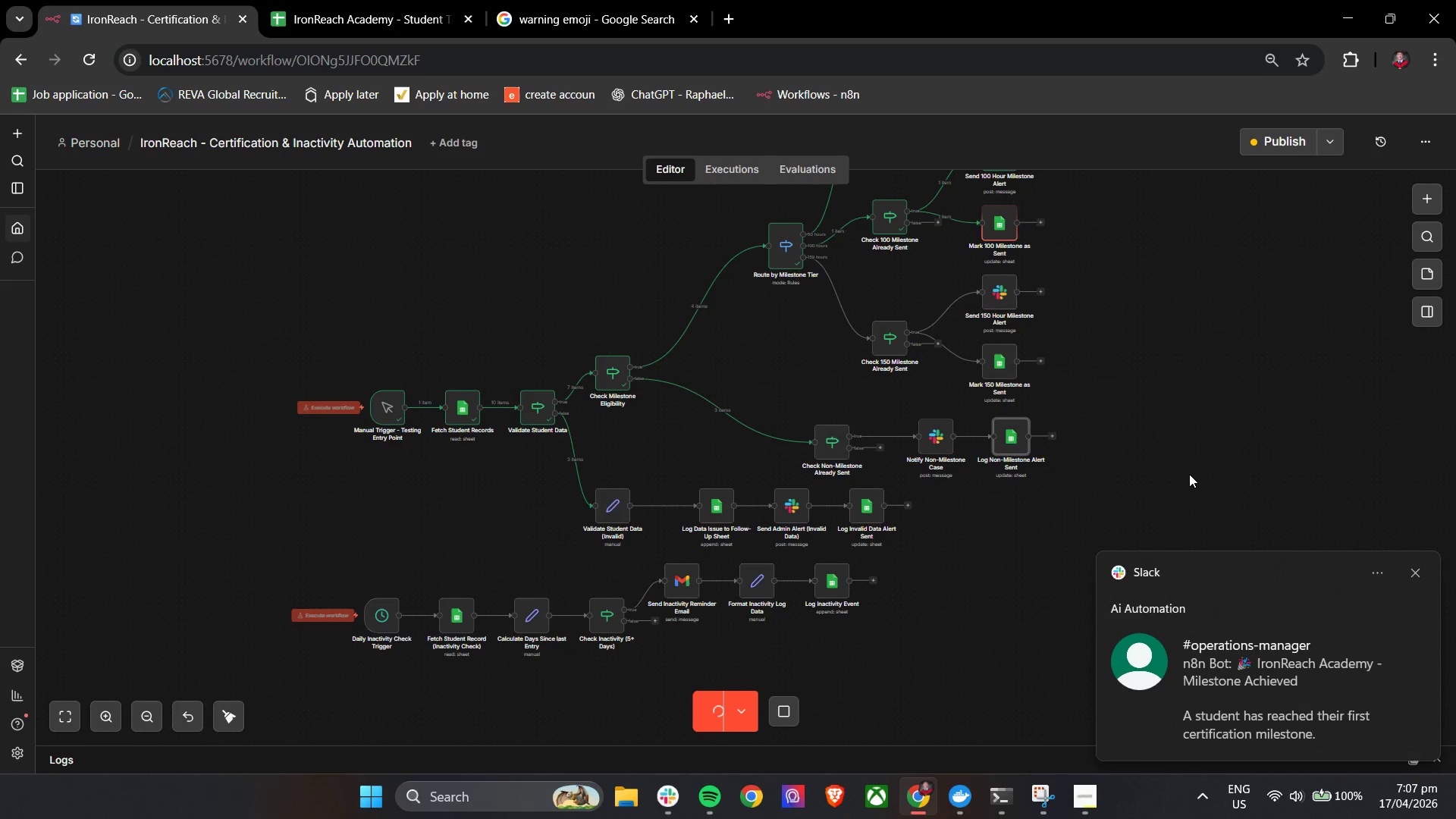 
scroll: coordinate [1116, 540], scroll_direction: down, amount: 2.0
 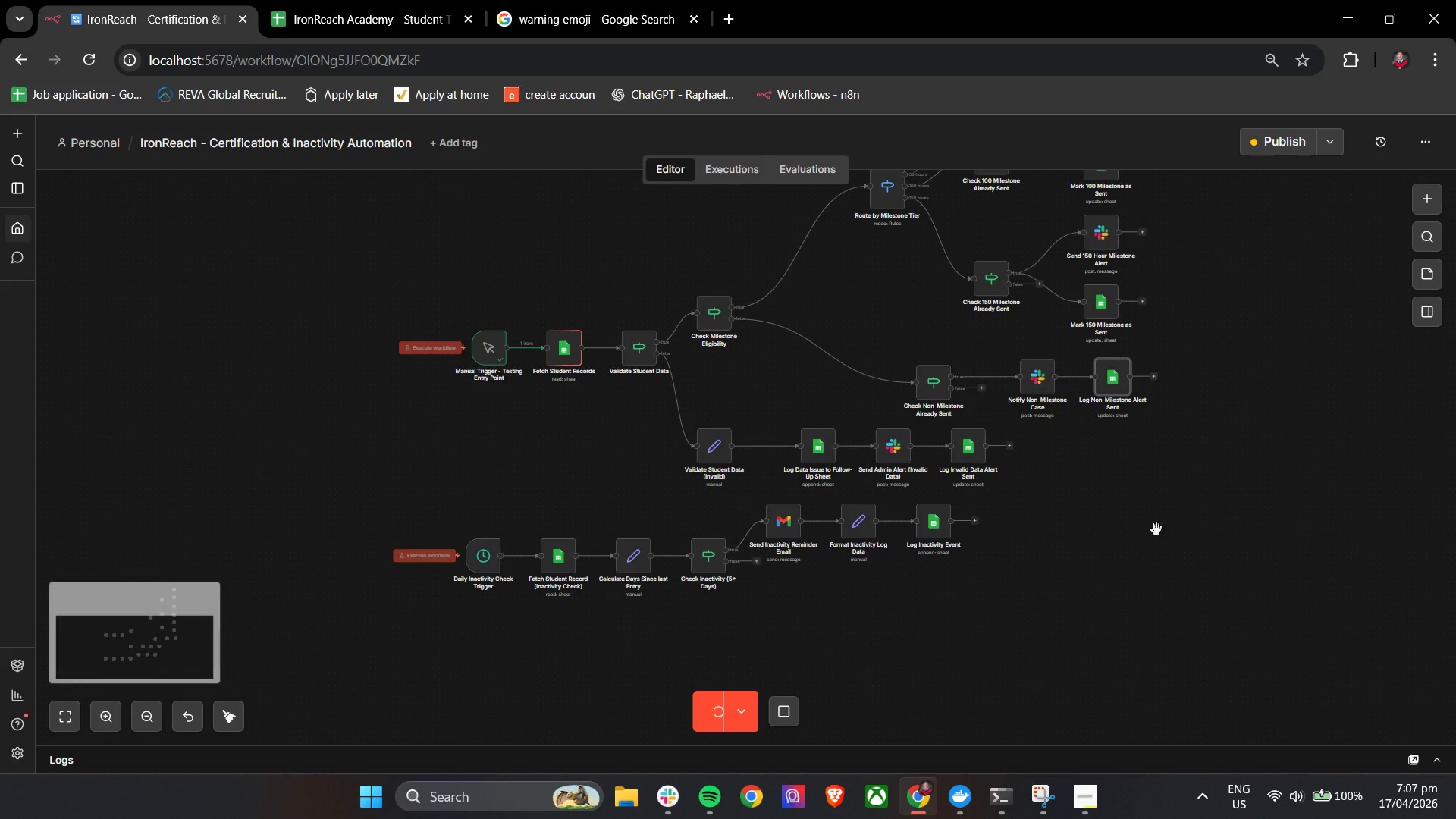 
wait(9.31)
 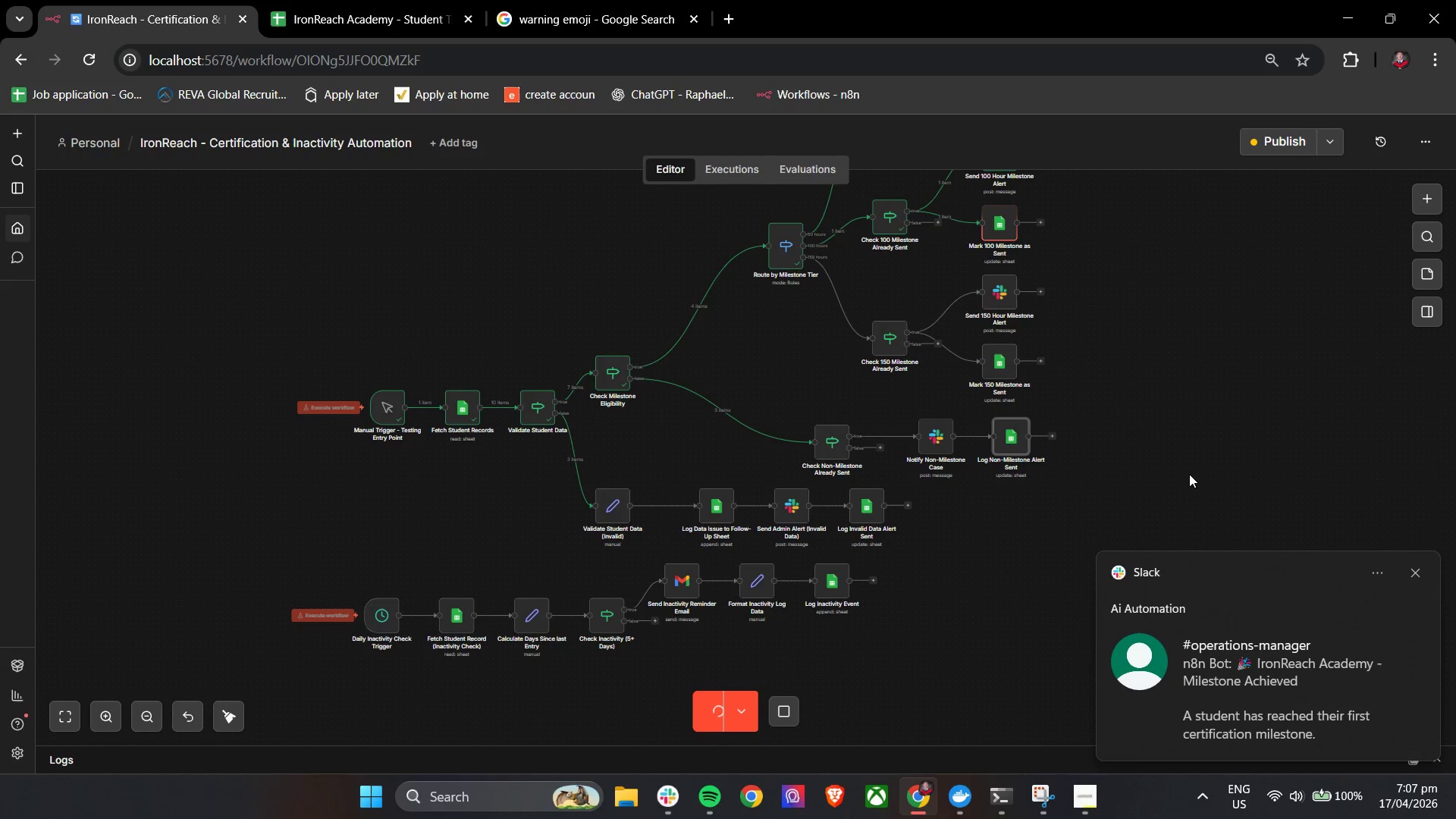 
left_click([358, 0])
 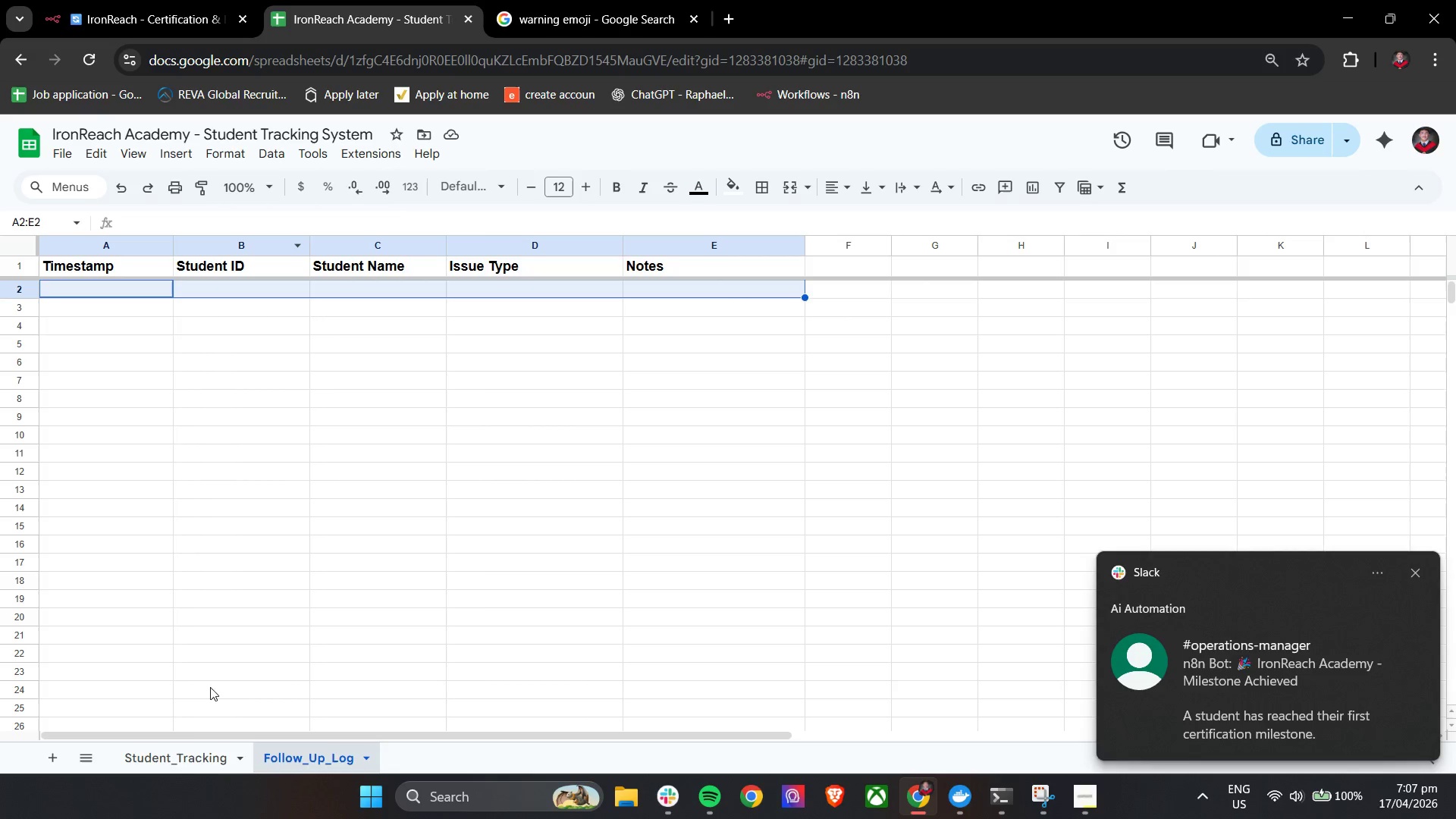 
left_click([189, 749])
 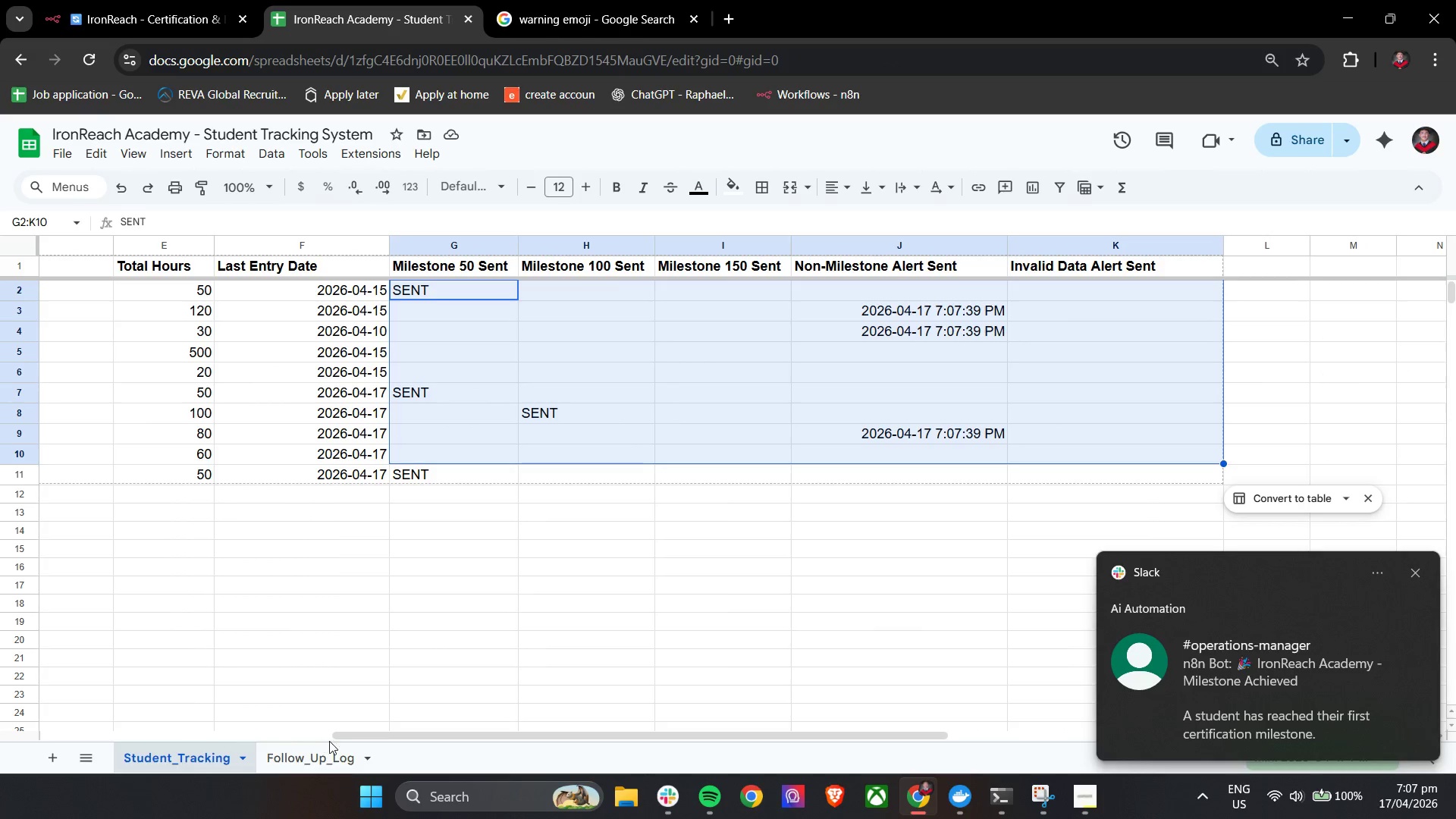 
left_click_drag(start_coordinate=[344, 741], to_coordinate=[177, 714])
 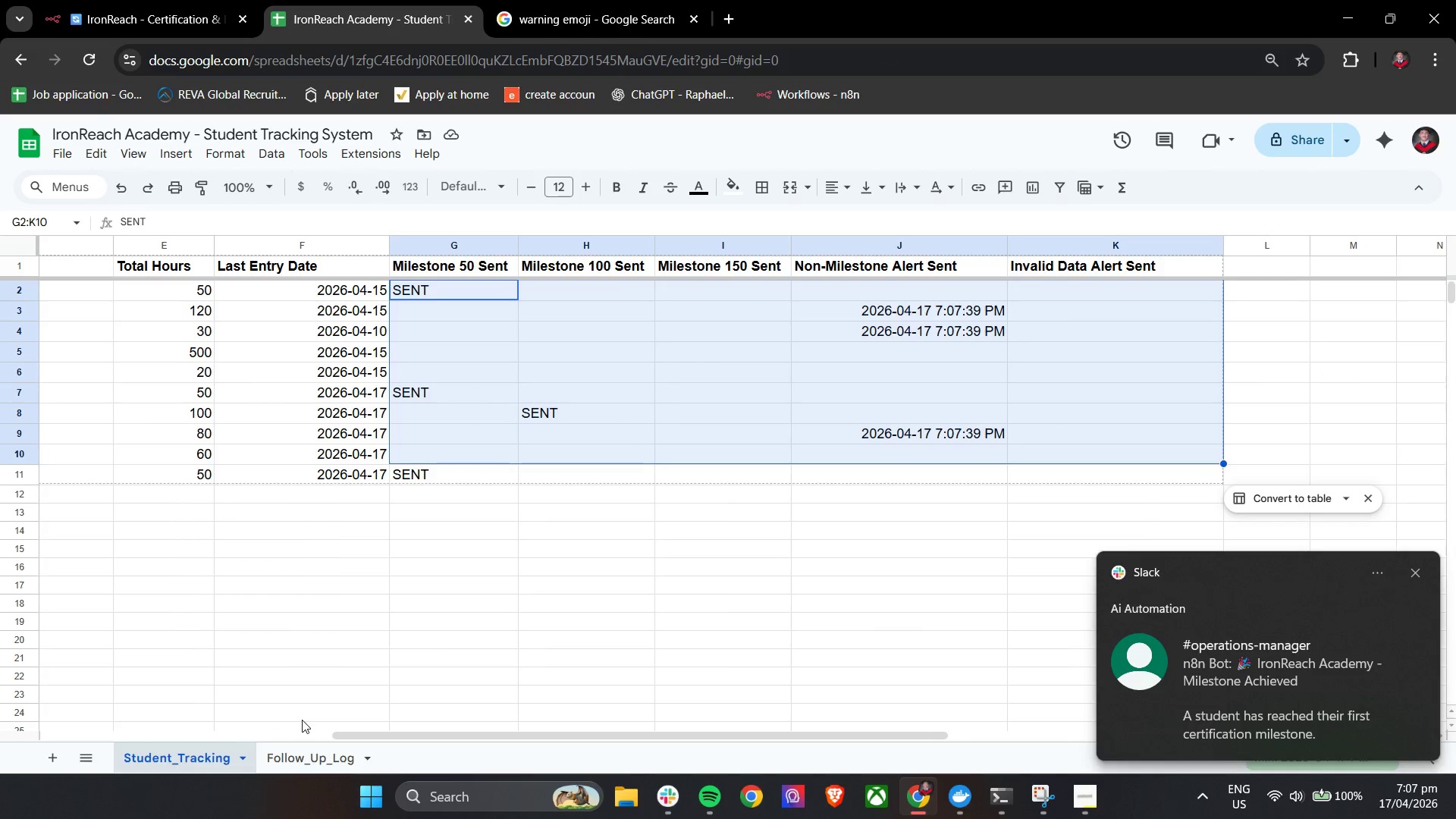 
left_click_drag(start_coordinate=[302, 720], to_coordinate=[292, 725])
 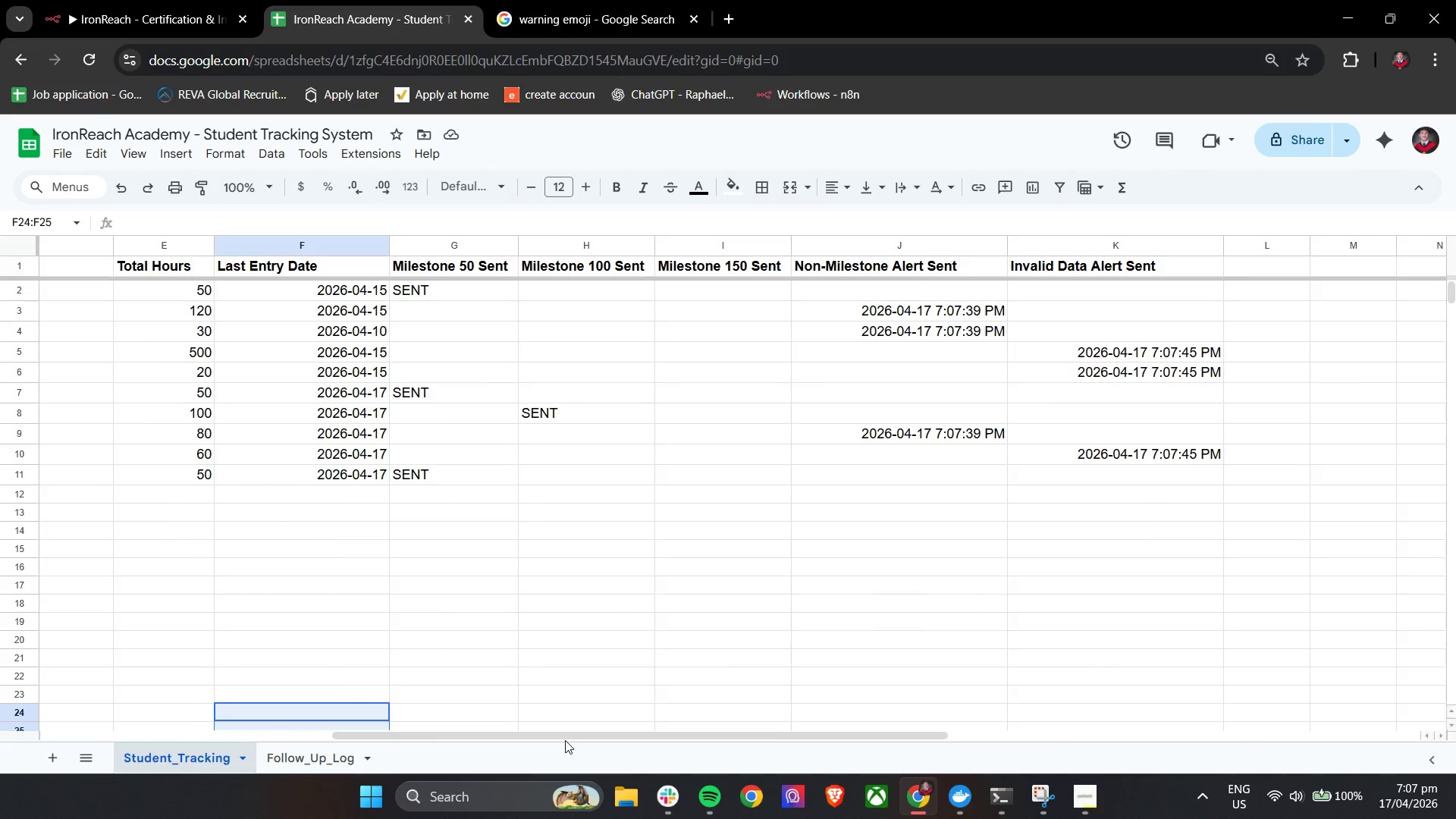 
left_click_drag(start_coordinate=[566, 737], to_coordinate=[155, 686])
 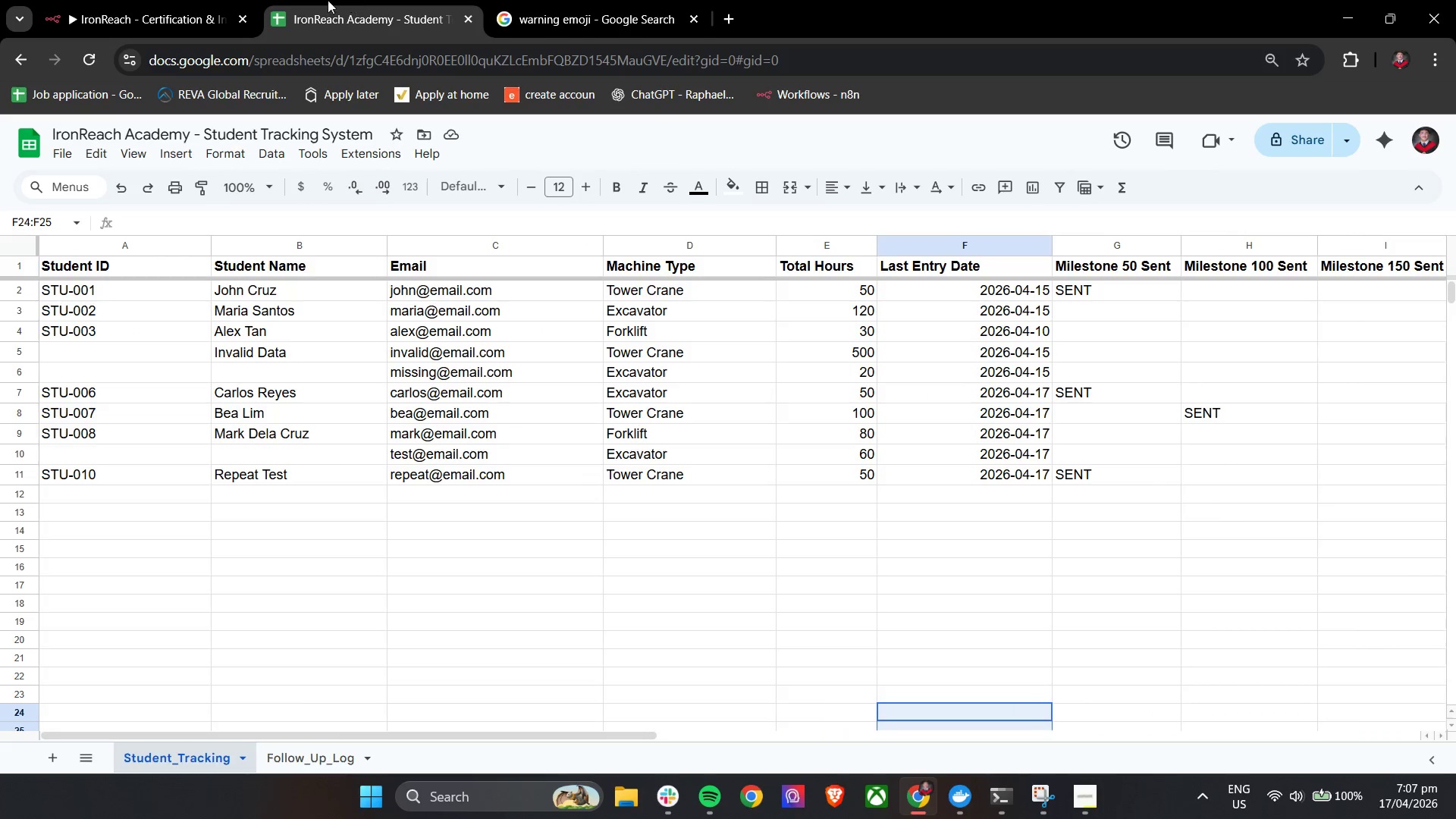 
left_click([122, 0])
 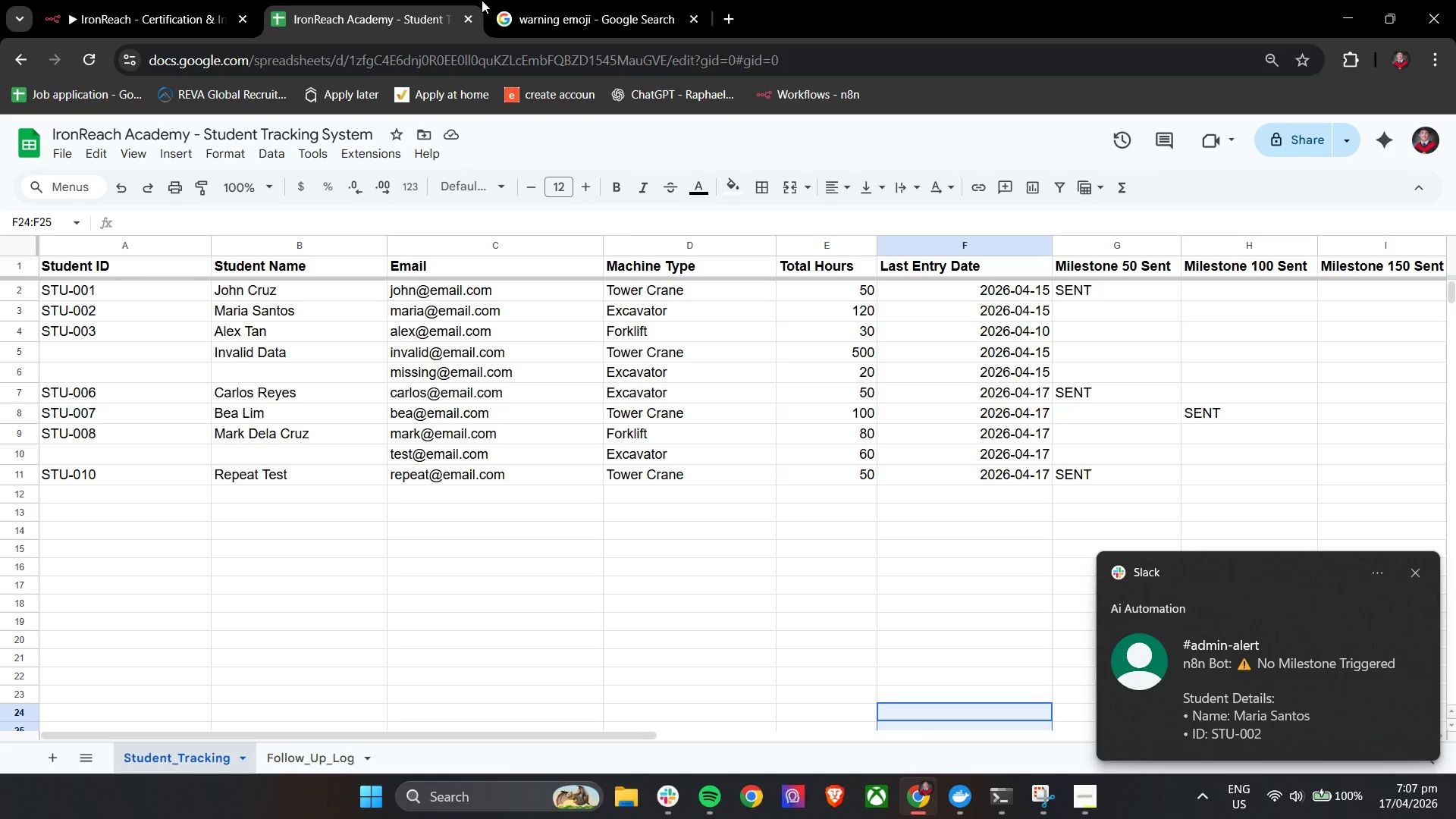 
double_click([523, 0])
 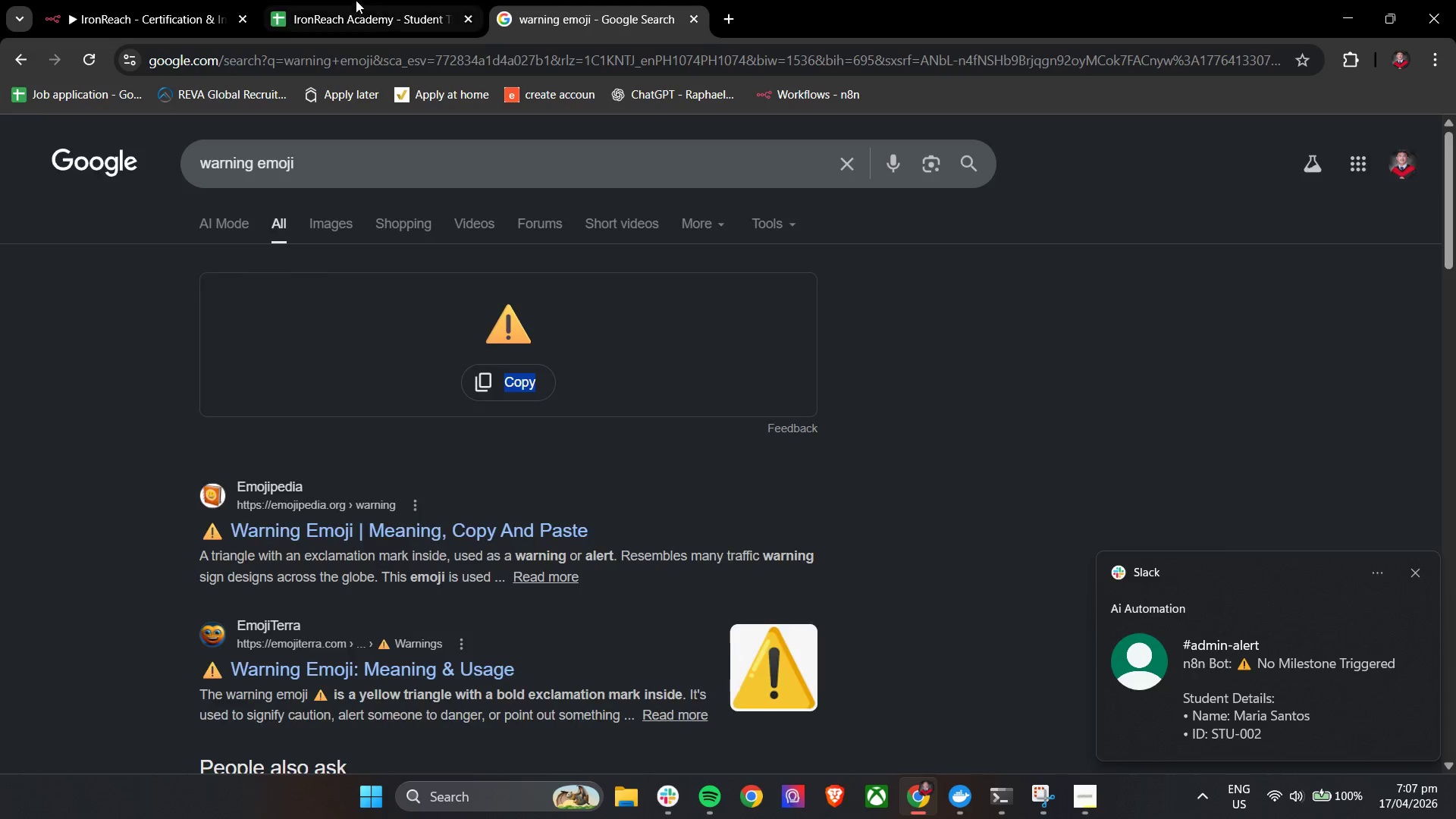 
double_click([158, 0])
 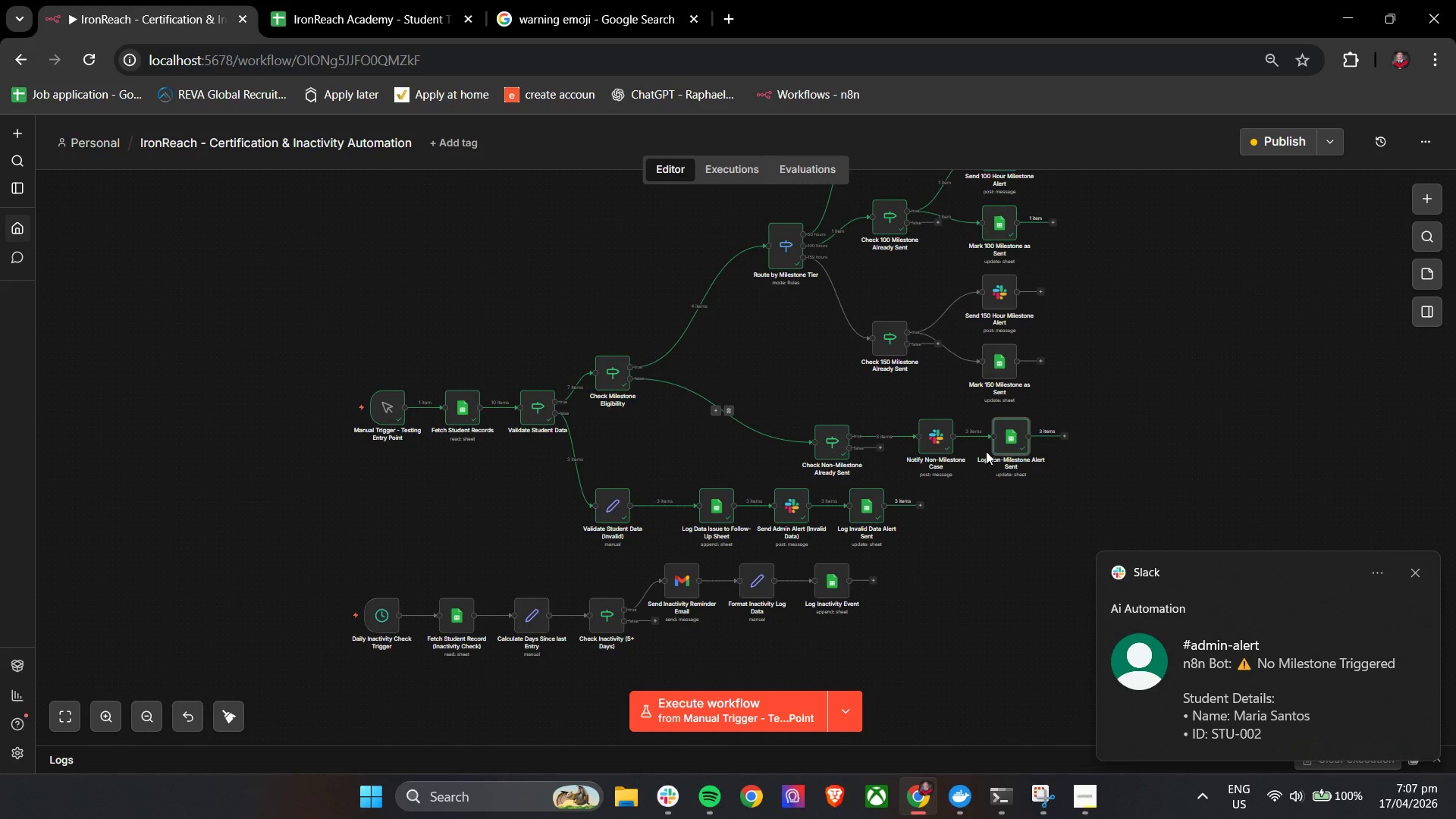 
double_click([1009, 444])
 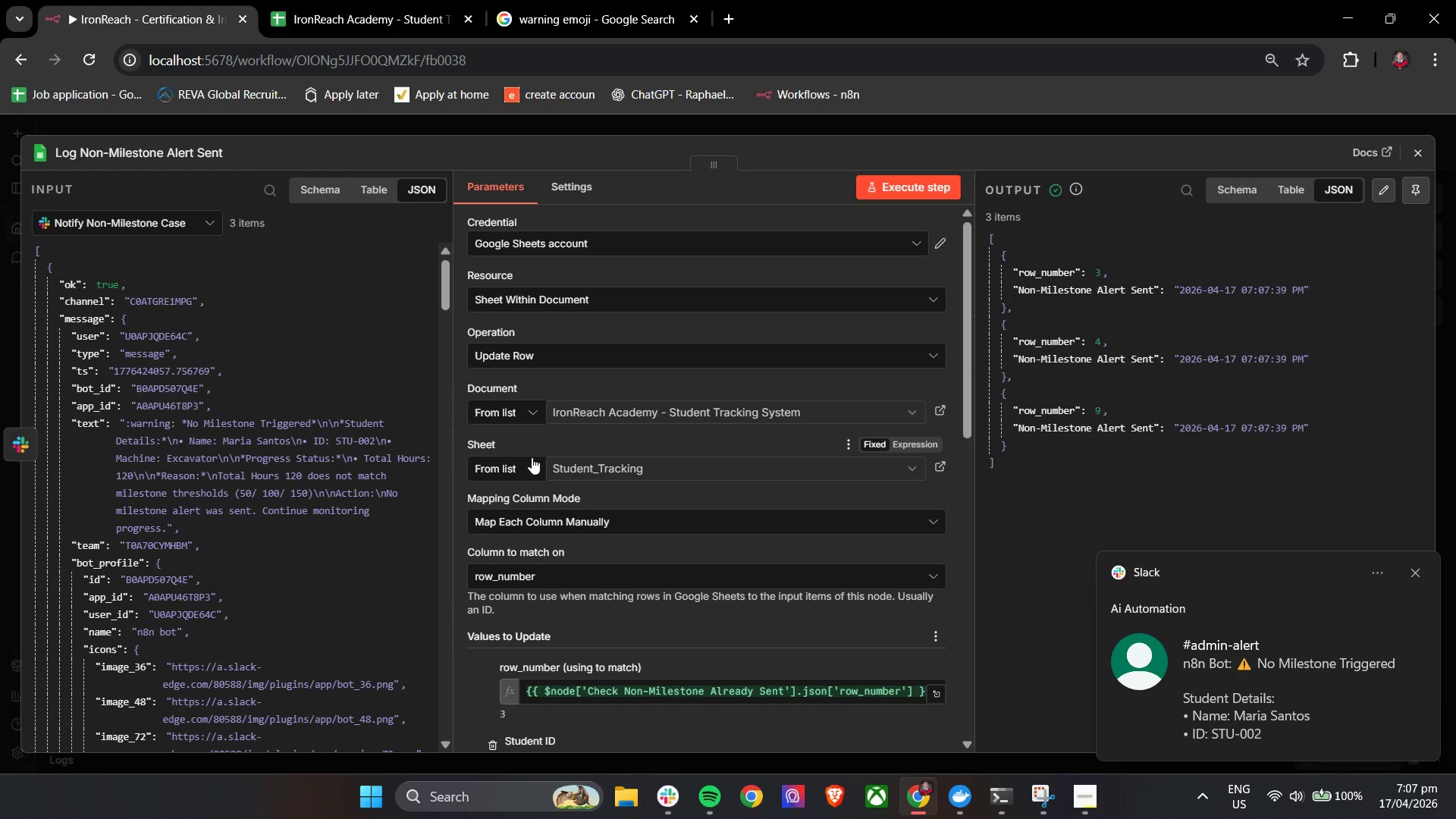 
scroll: coordinate [500, 685], scroll_direction: down, amount: 3.0
 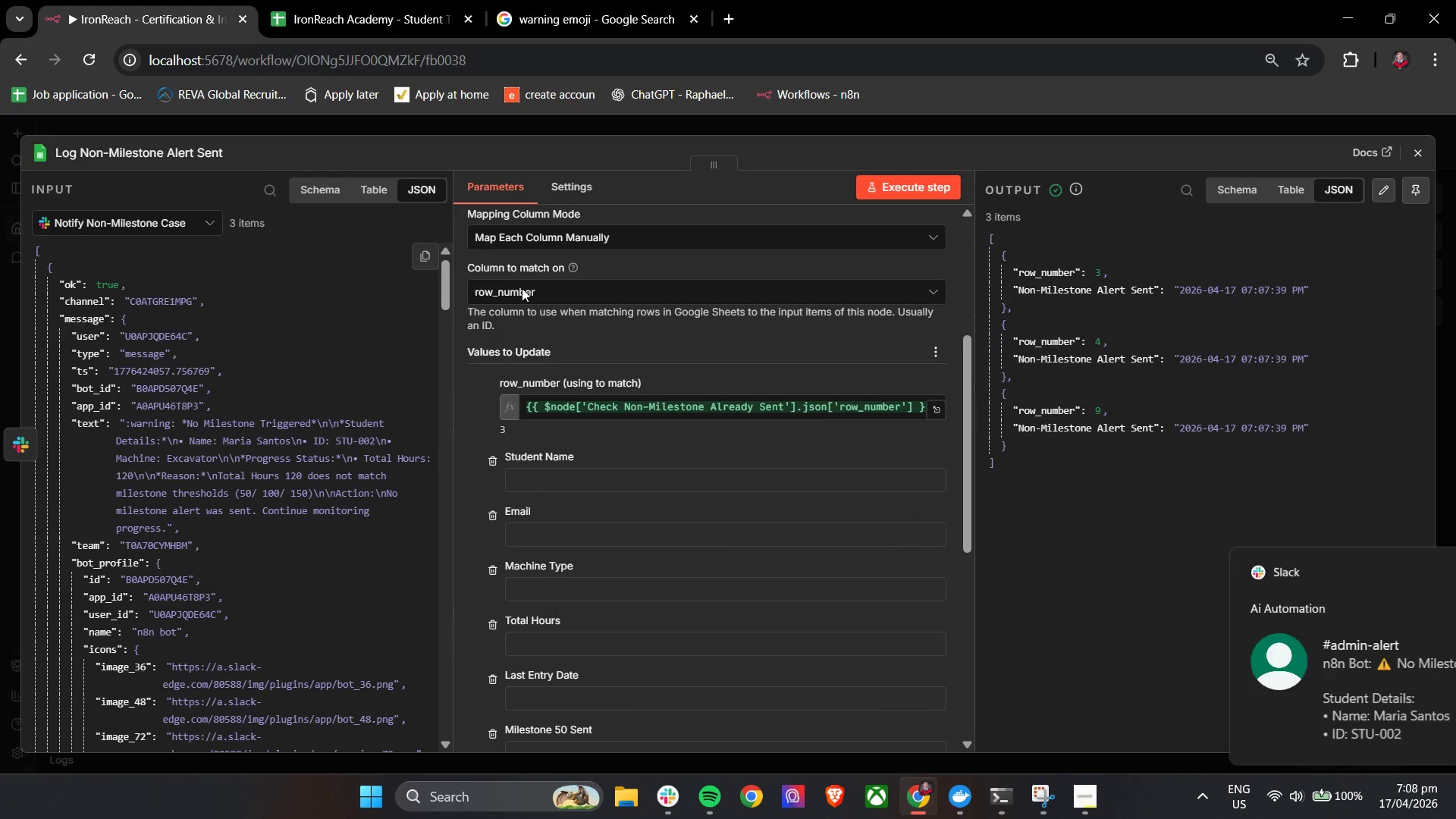 
left_click([329, 0])
 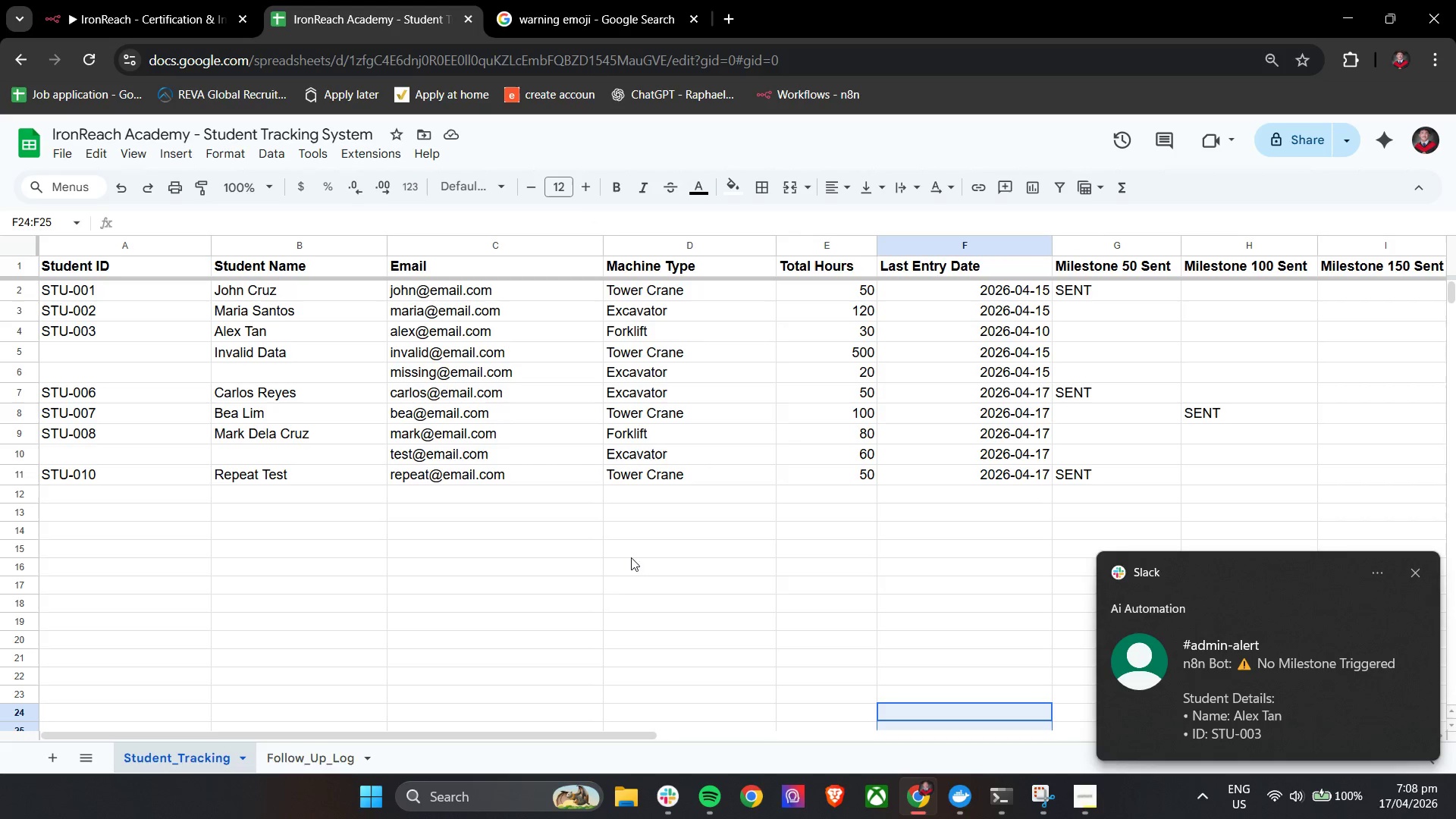 
left_click([118, 356])
 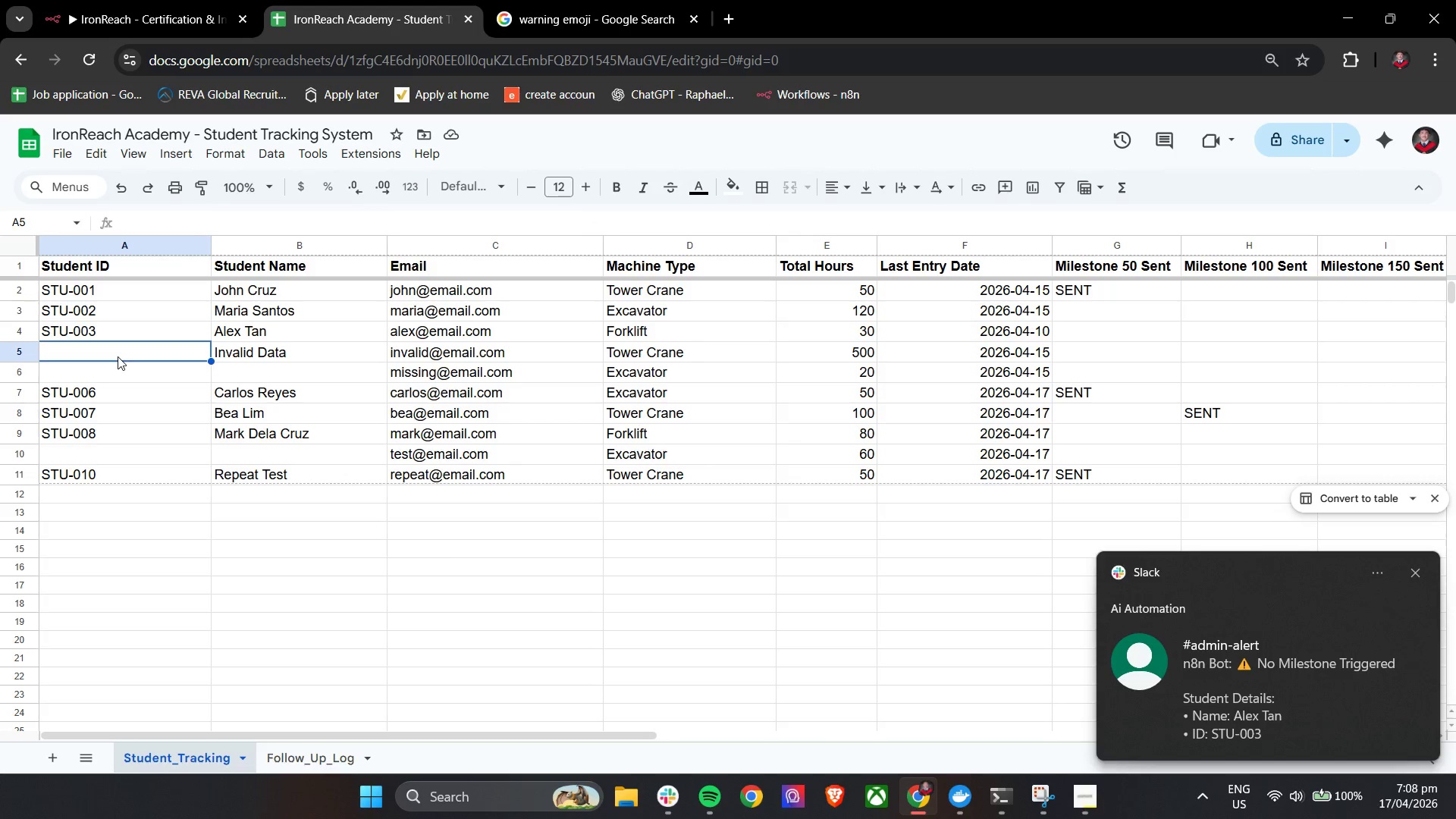 
type(STU-004)
 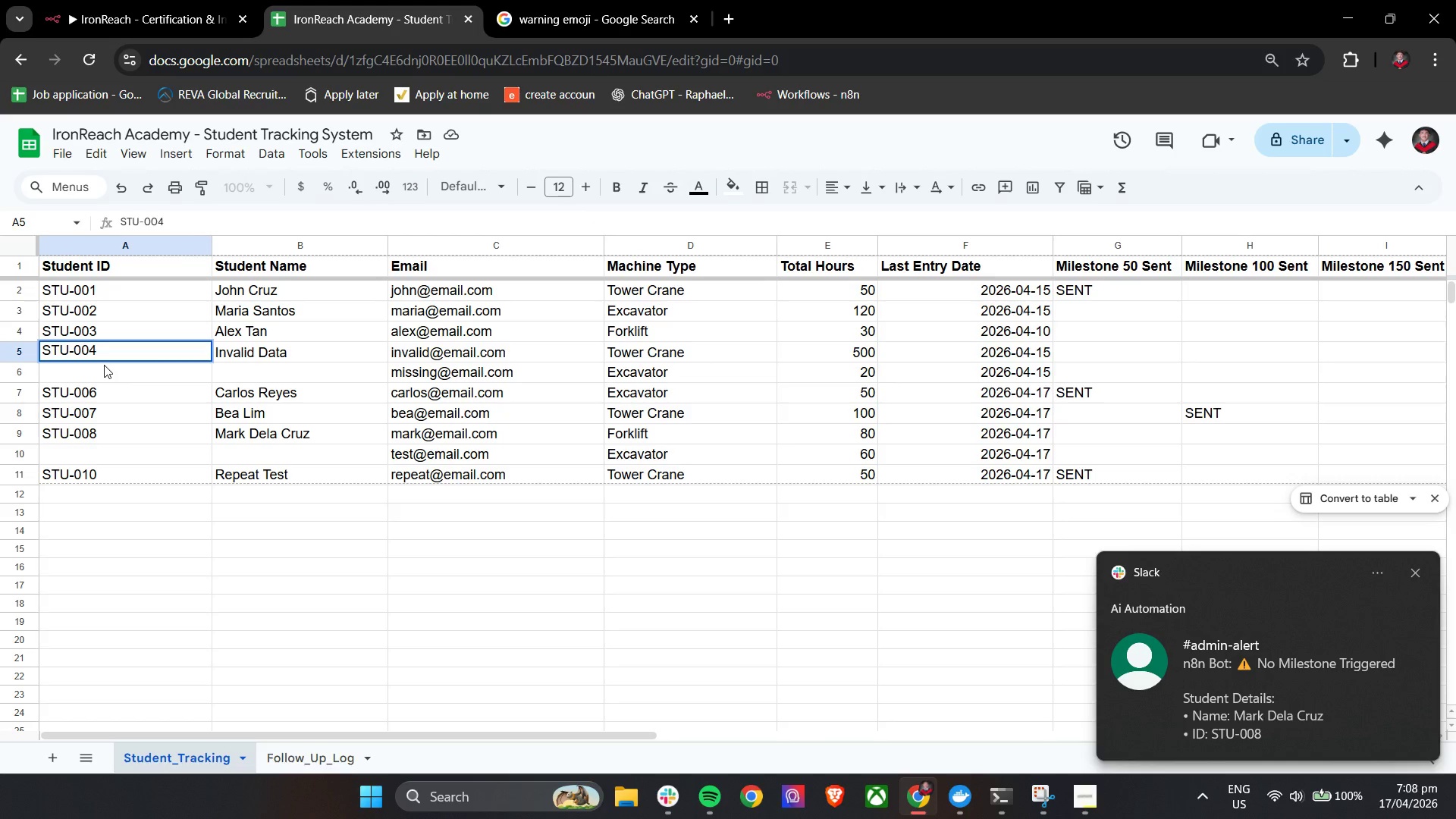 
left_click_drag(start_coordinate=[101, 377], to_coordinate=[105, 374])
 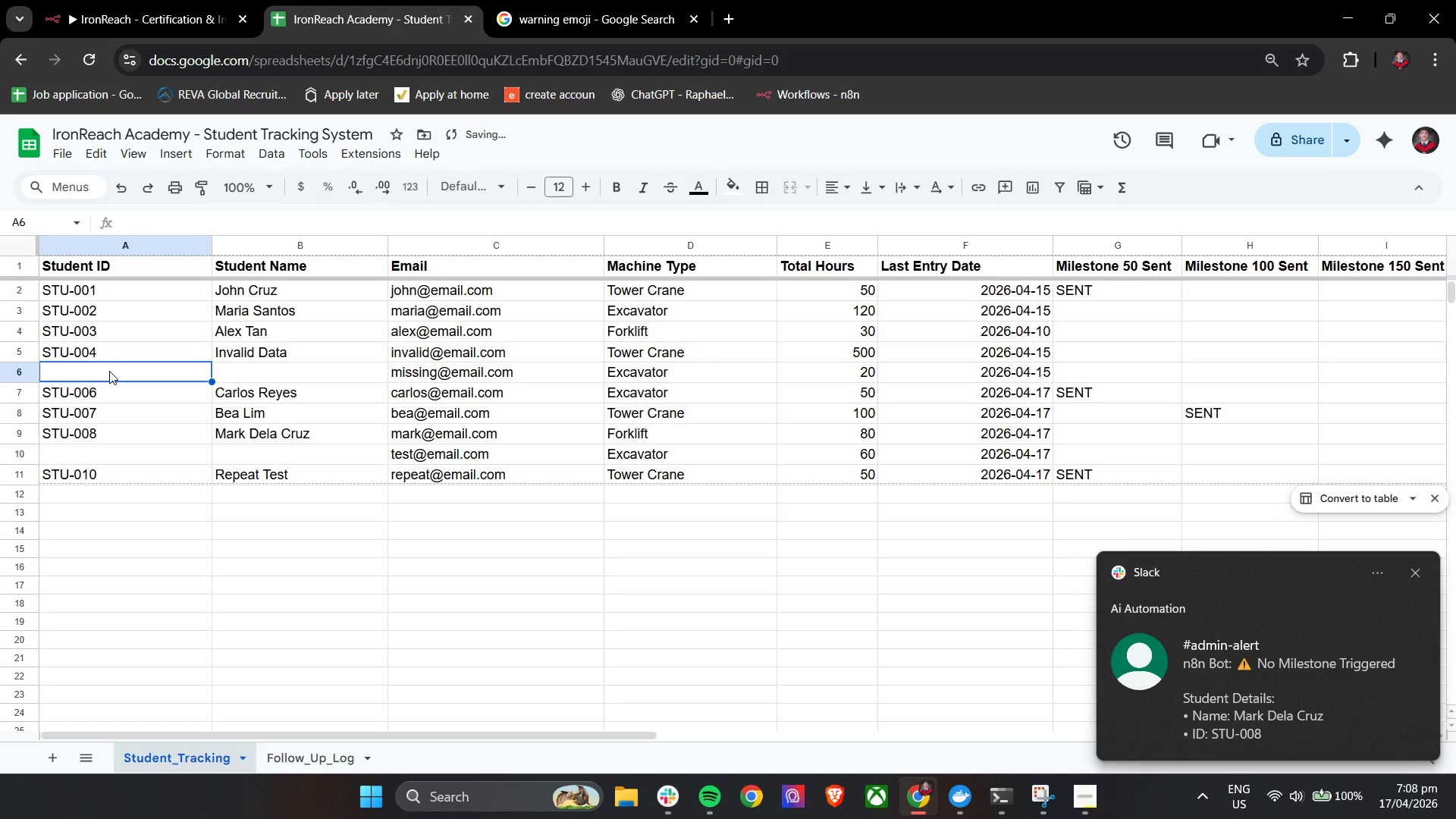 
type(STU-005)
 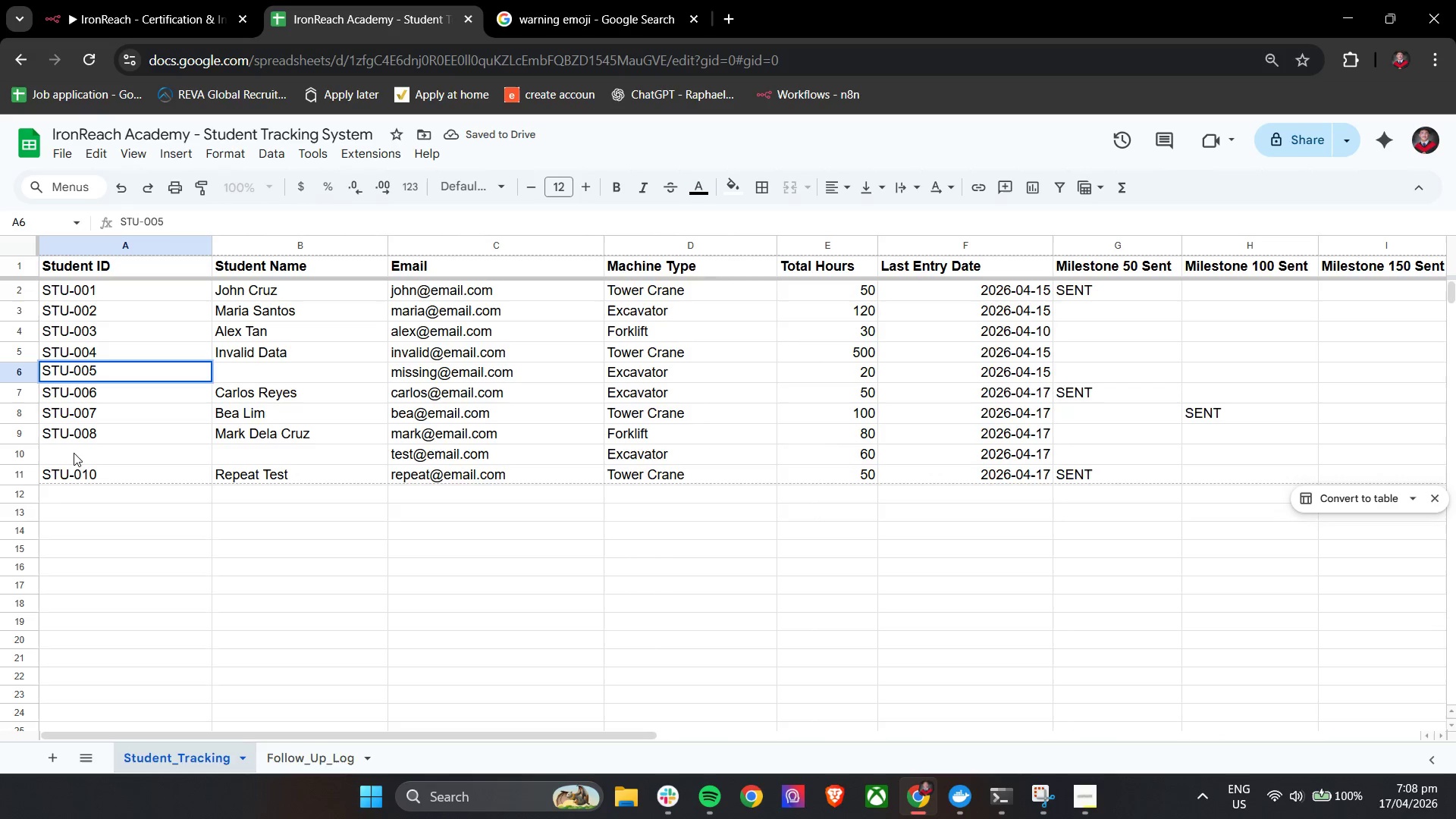 
left_click([91, 447])
 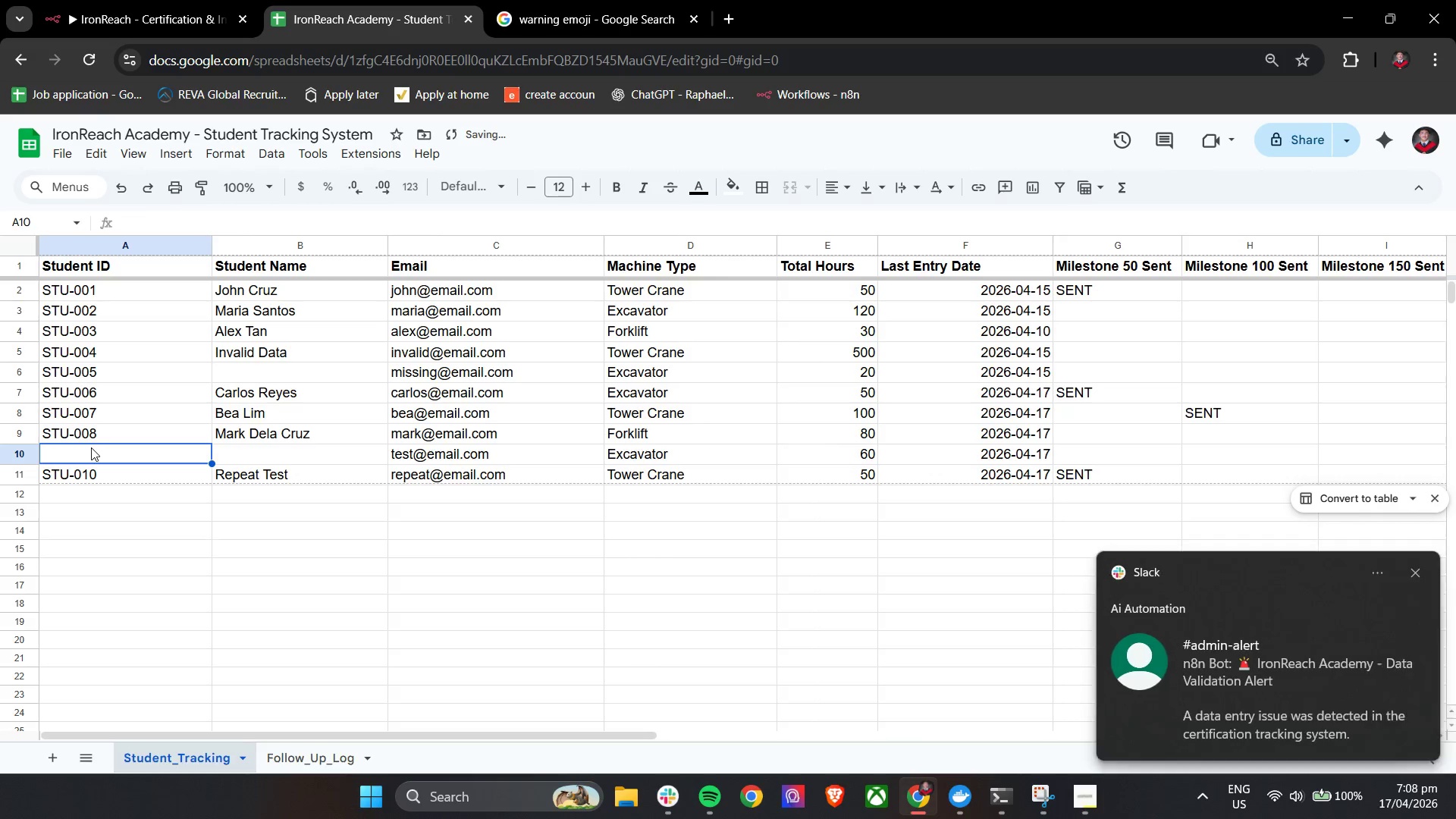 
type(STU-009)
 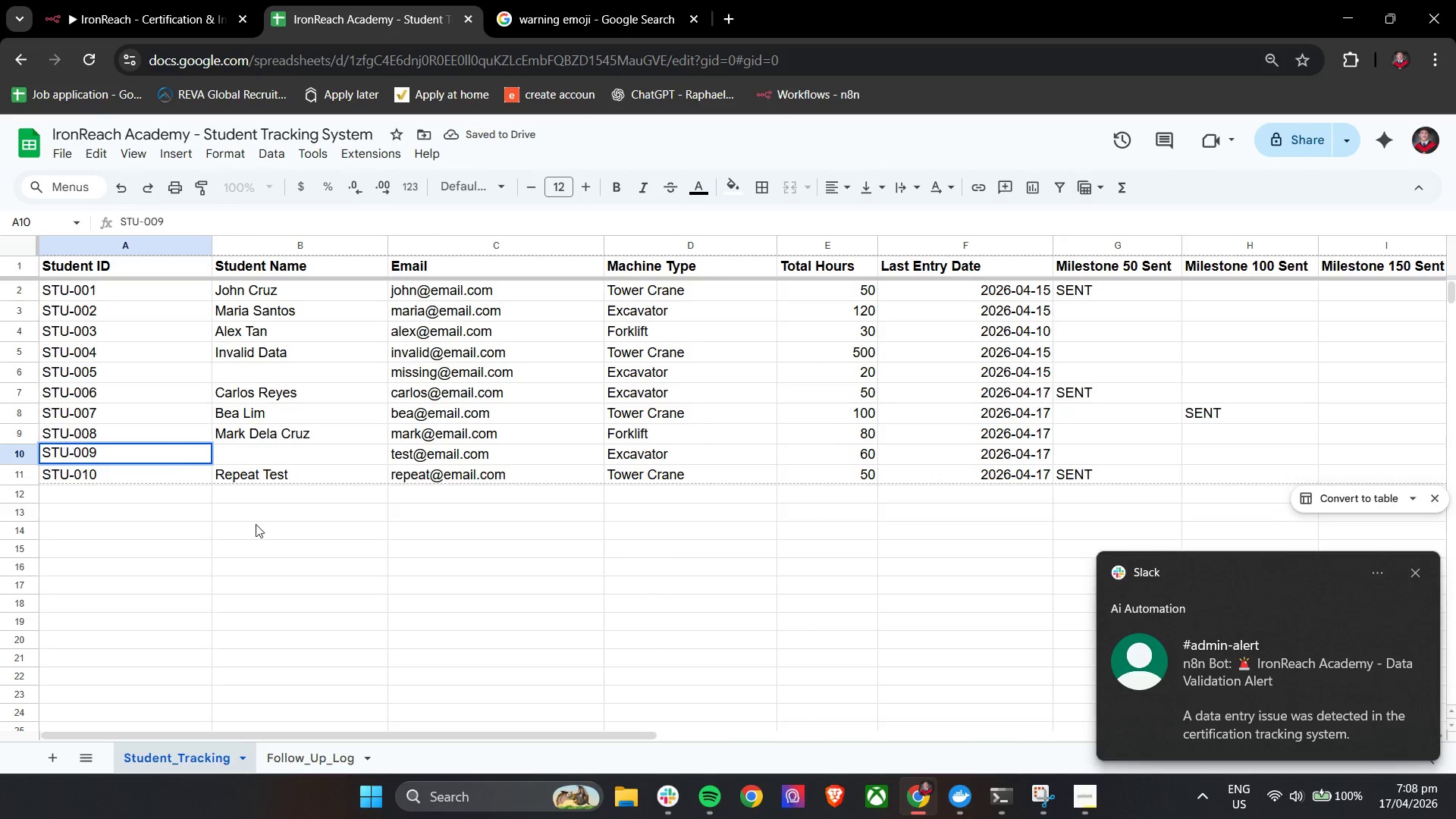 
left_click([289, 546])
 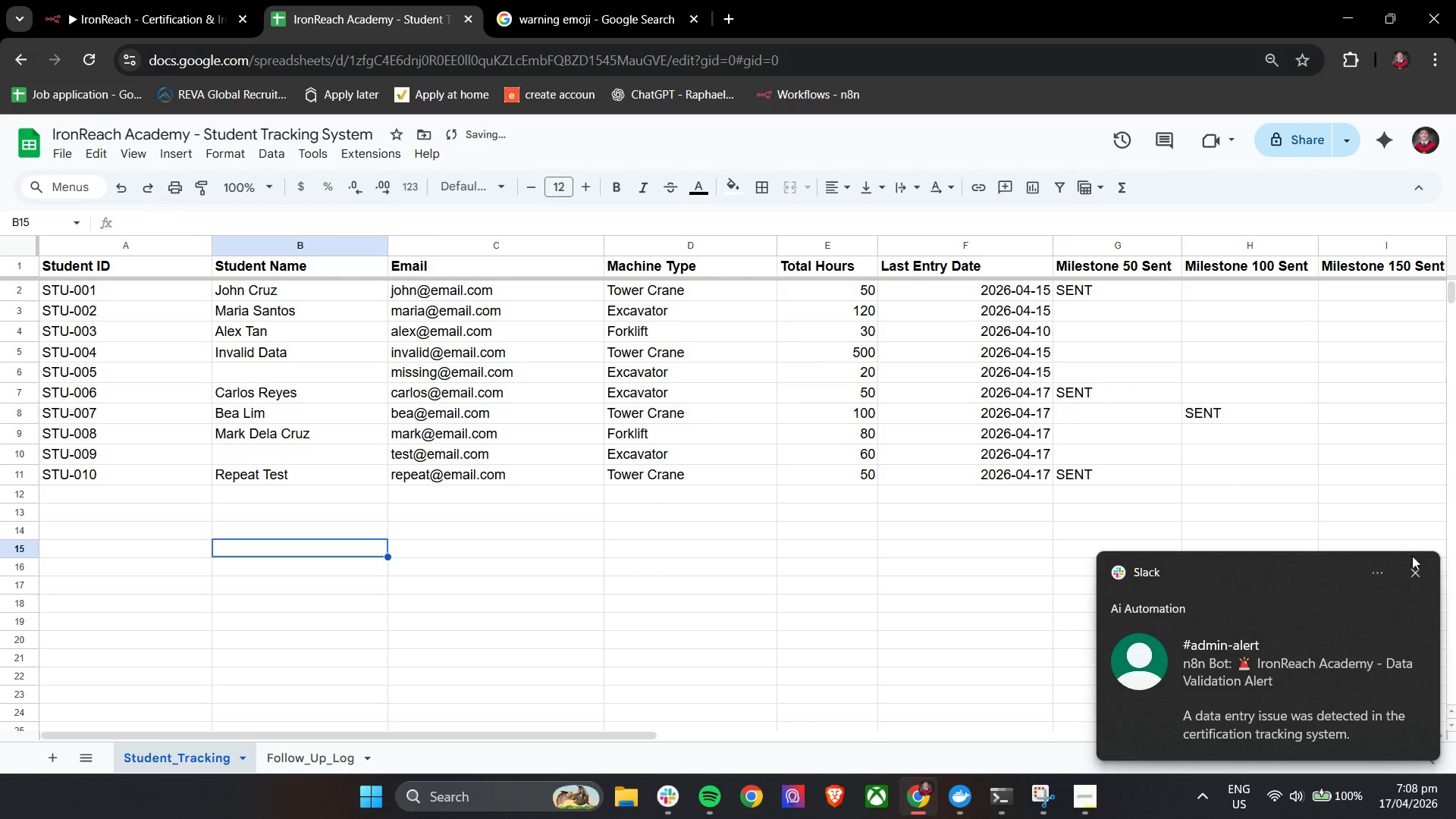 
left_click([1415, 574])
 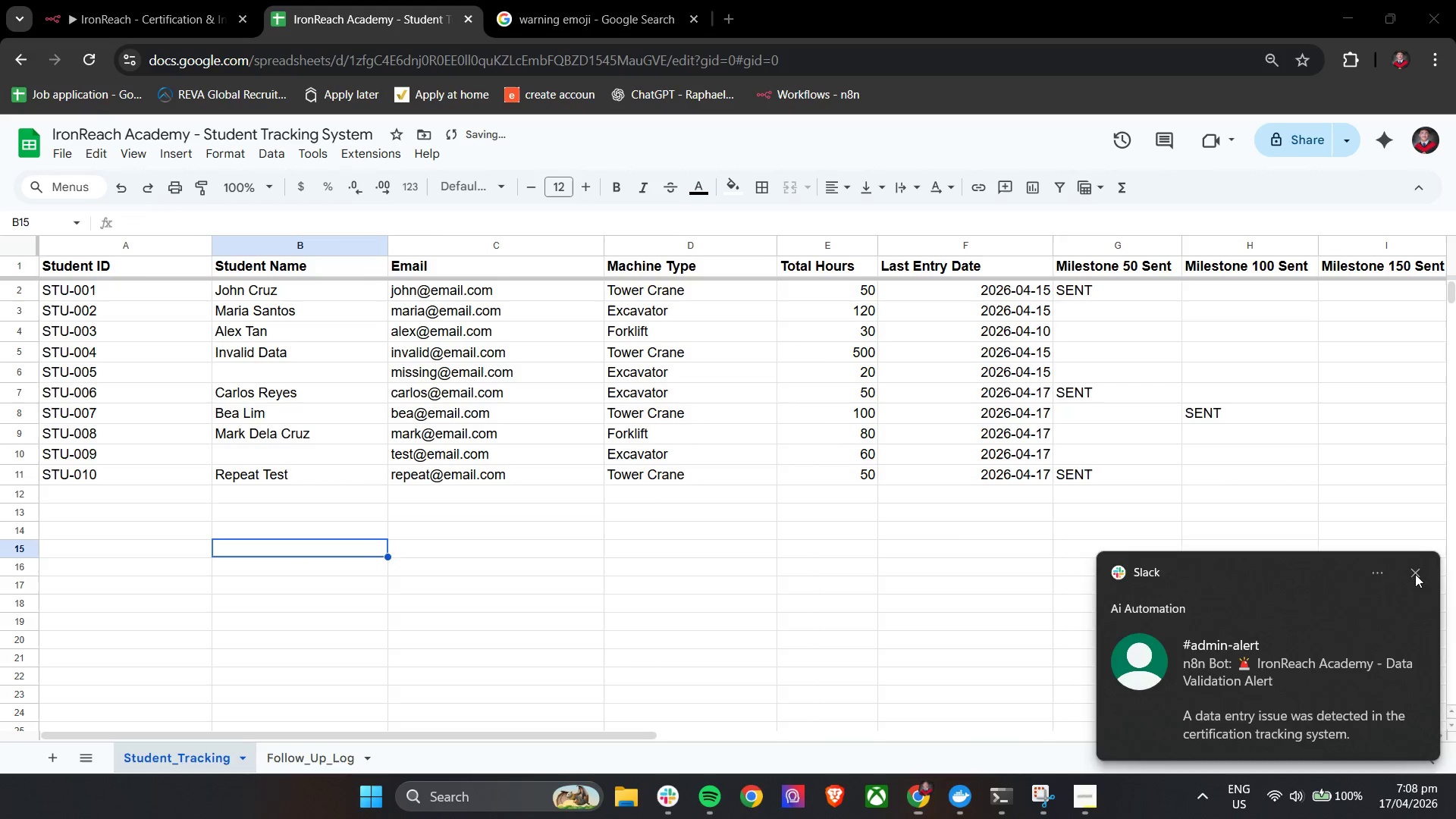 
hold_key(key=ShiftLeft, duration=0.58)
 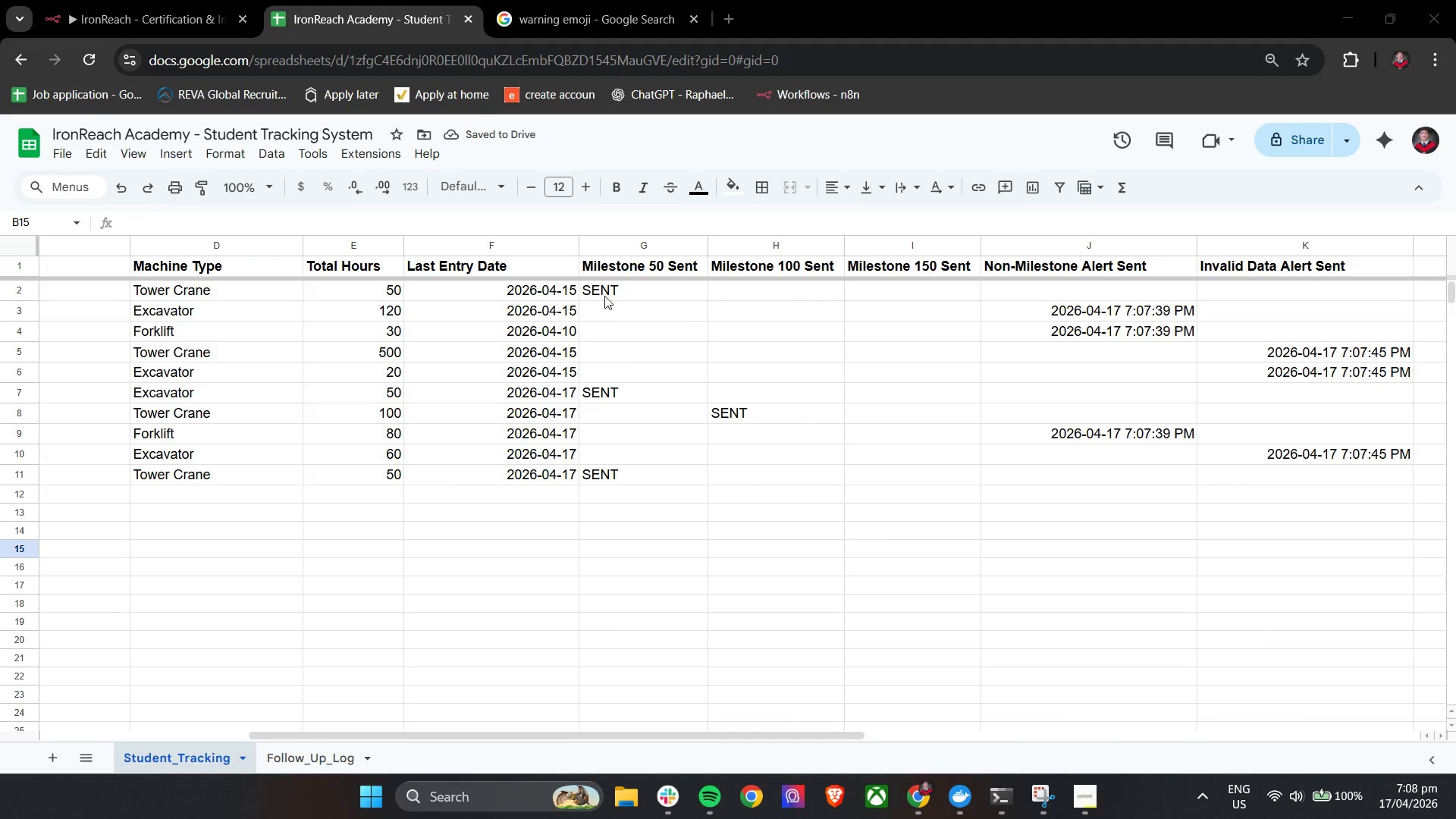 
left_click_drag(start_coordinate=[604, 291], to_coordinate=[1263, 456])
 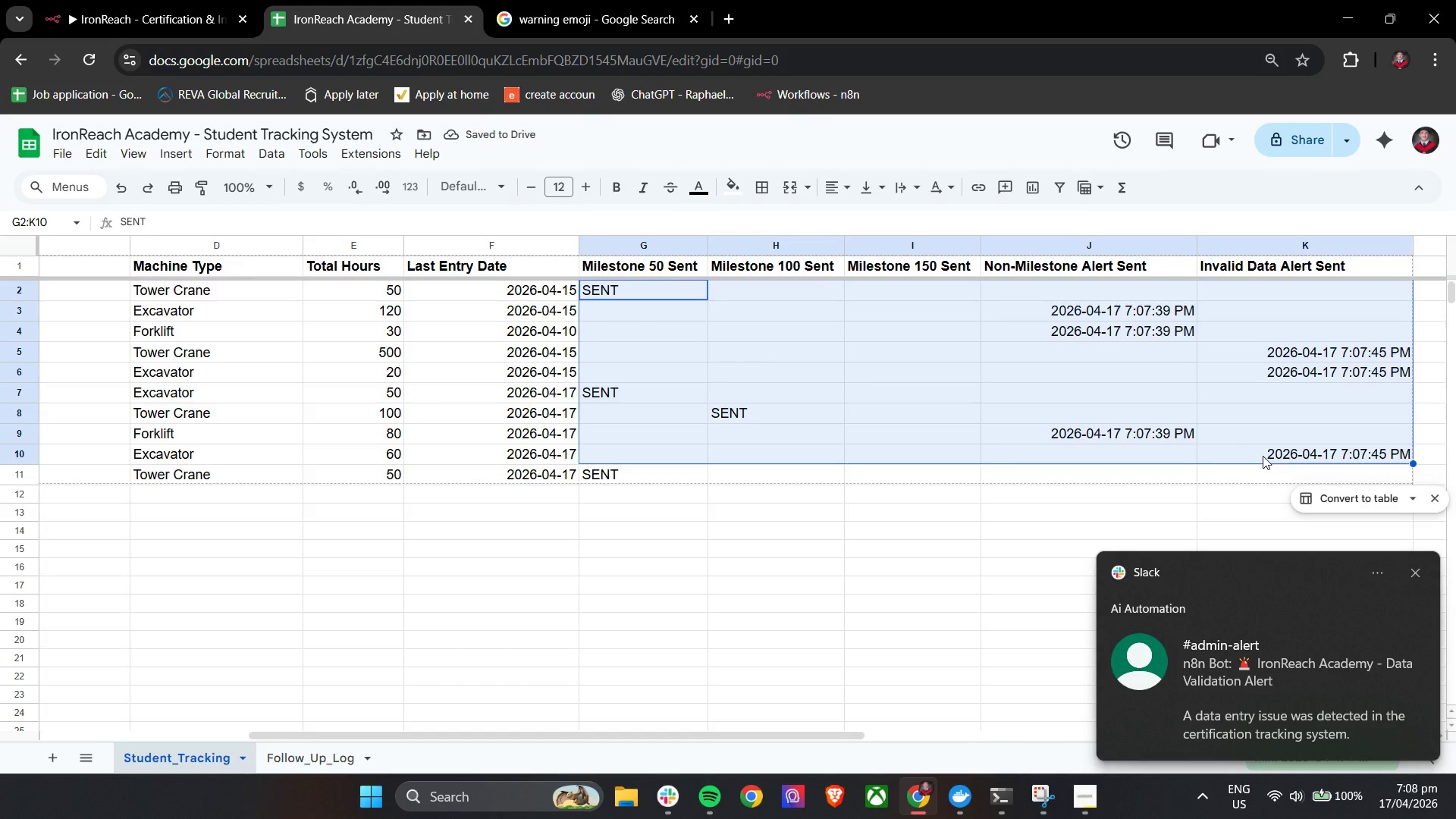 
scroll: coordinate [866, 535], scroll_direction: down, amount: 5.0
 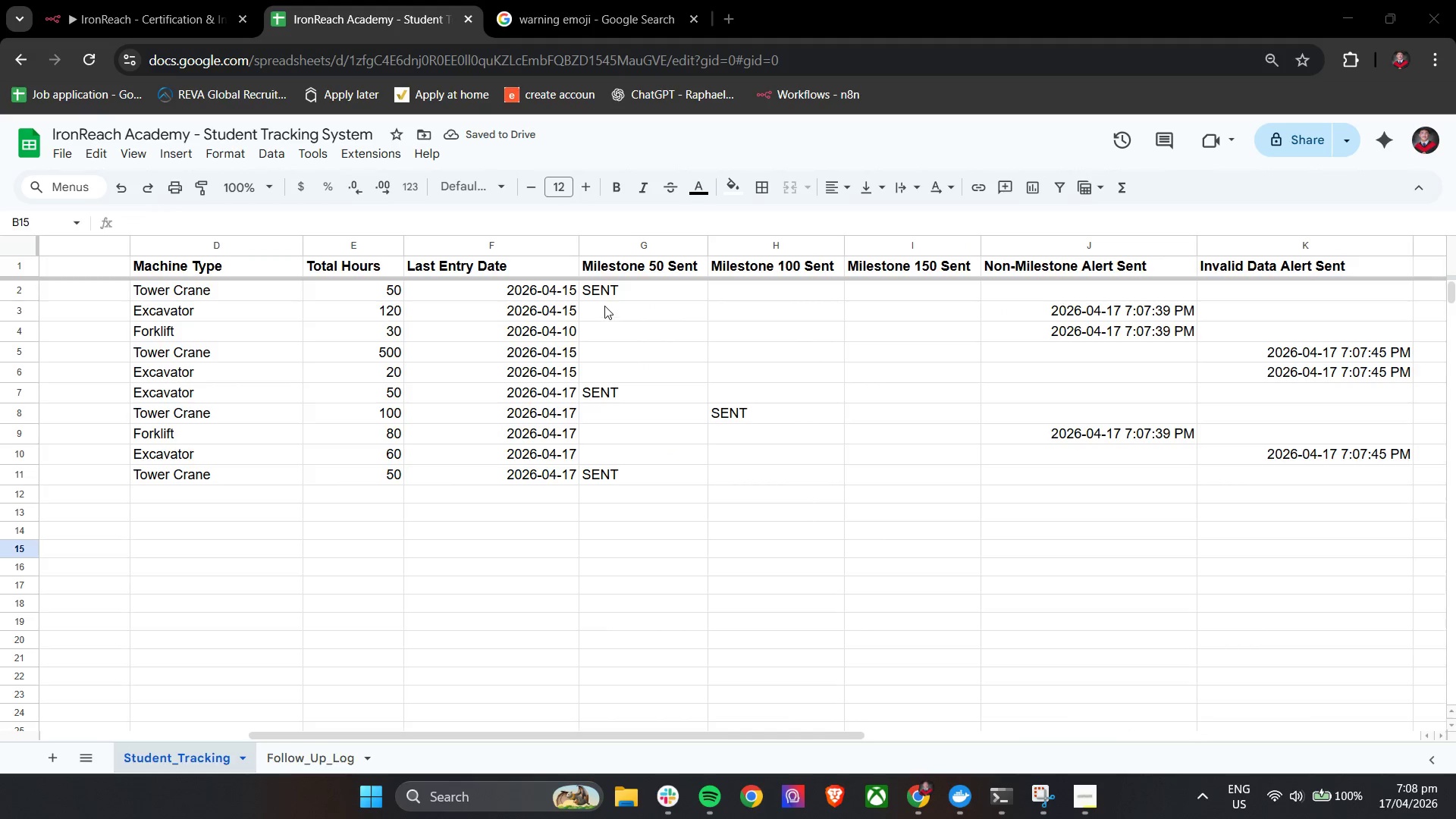 
key(Backspace)
 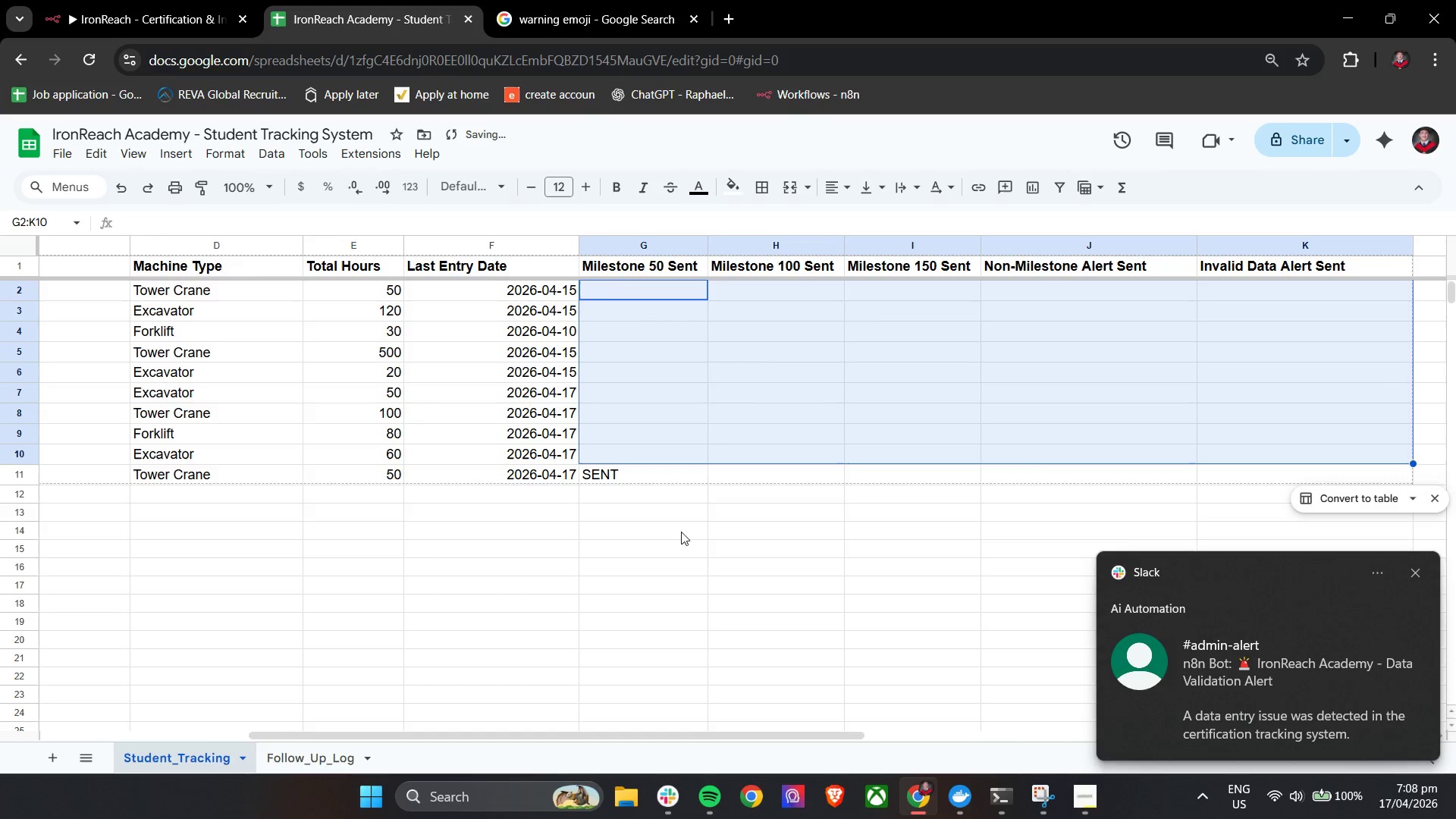 
hold_key(key=ShiftLeft, duration=0.66)
scroll: coordinate [667, 532], scroll_direction: up, amount: 11.0
 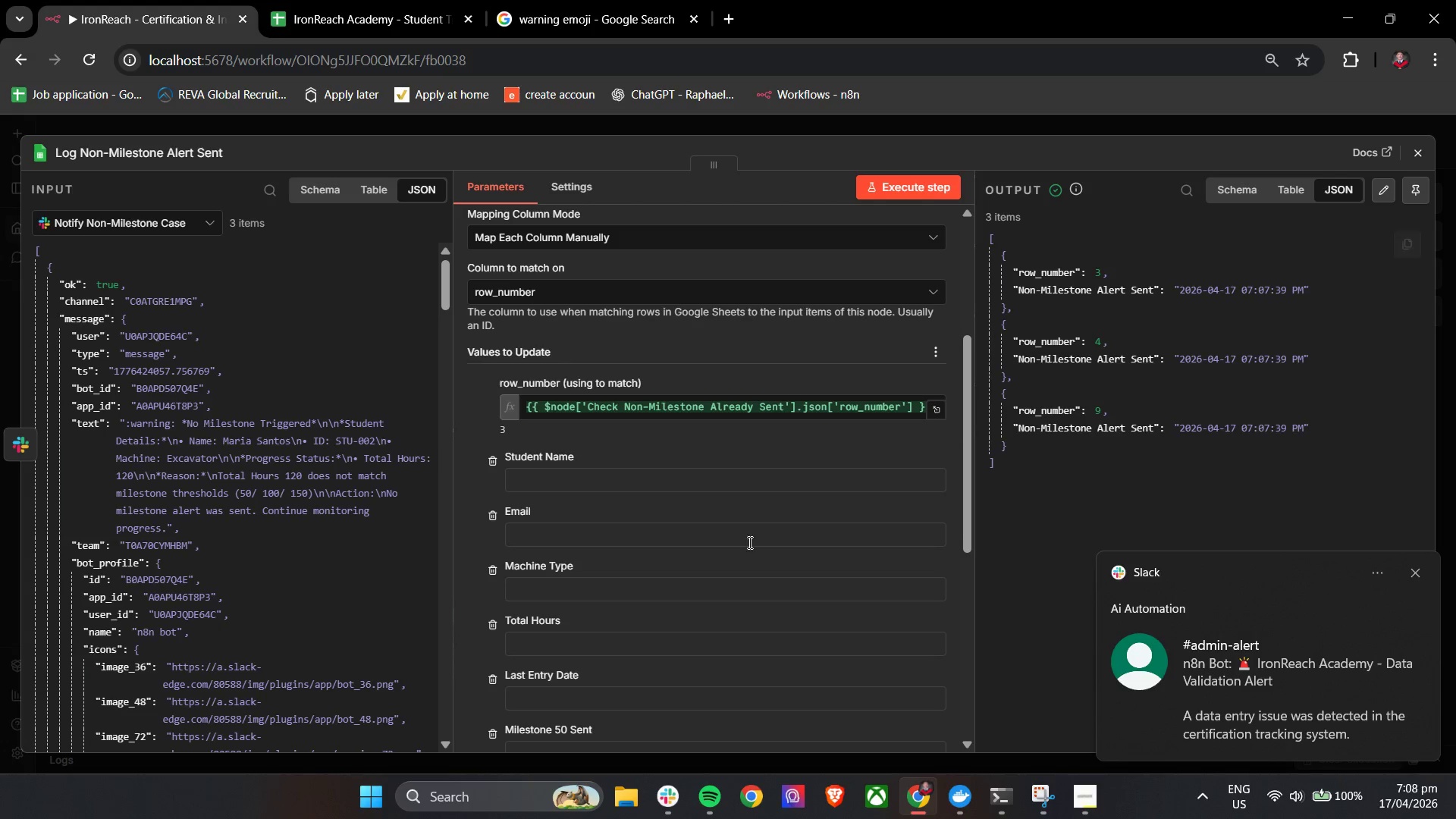 
scroll: coordinate [736, 522], scroll_direction: down, amount: 4.0
 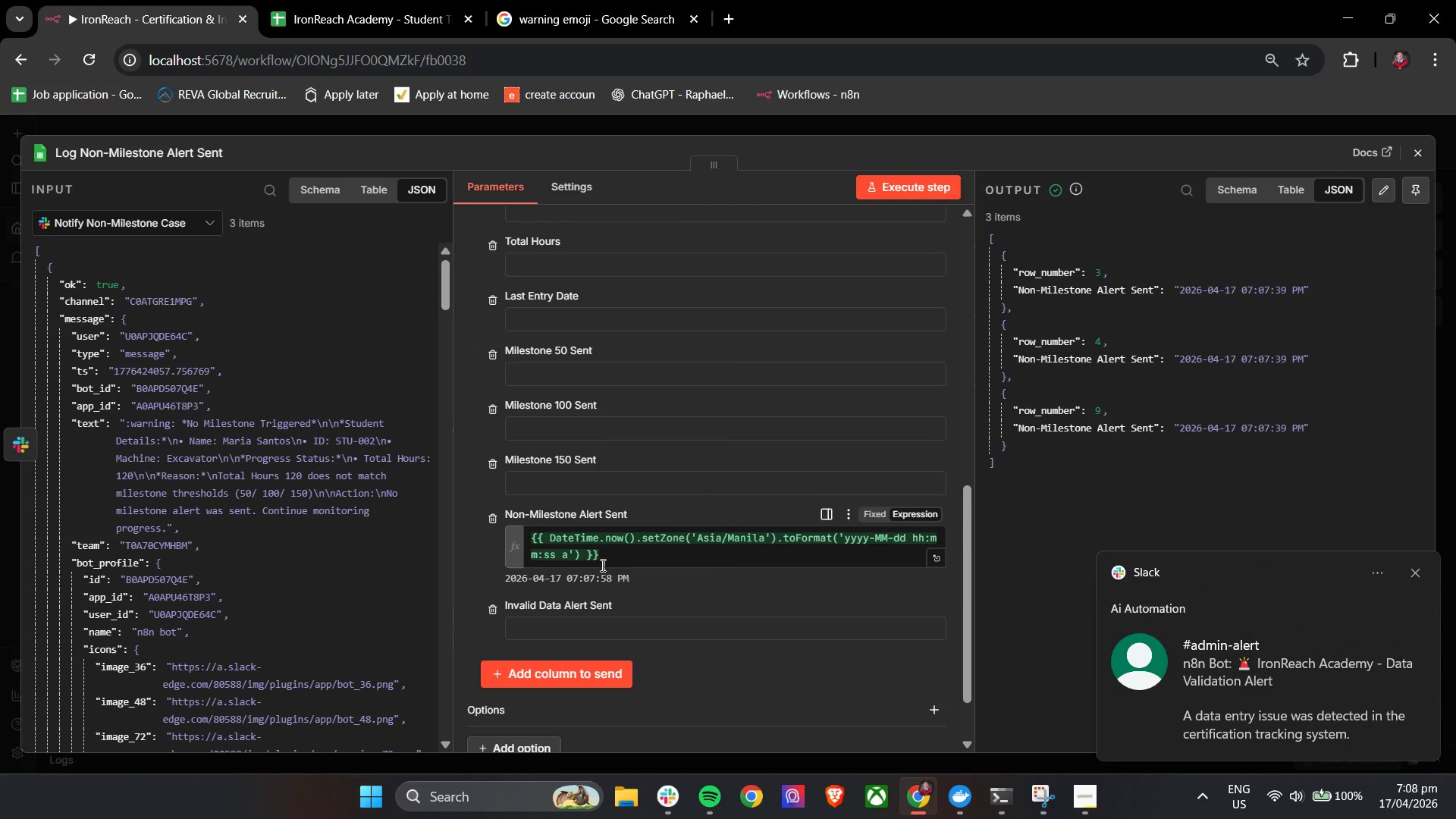 
scroll: coordinate [536, 585], scroll_direction: up, amount: 4.0
 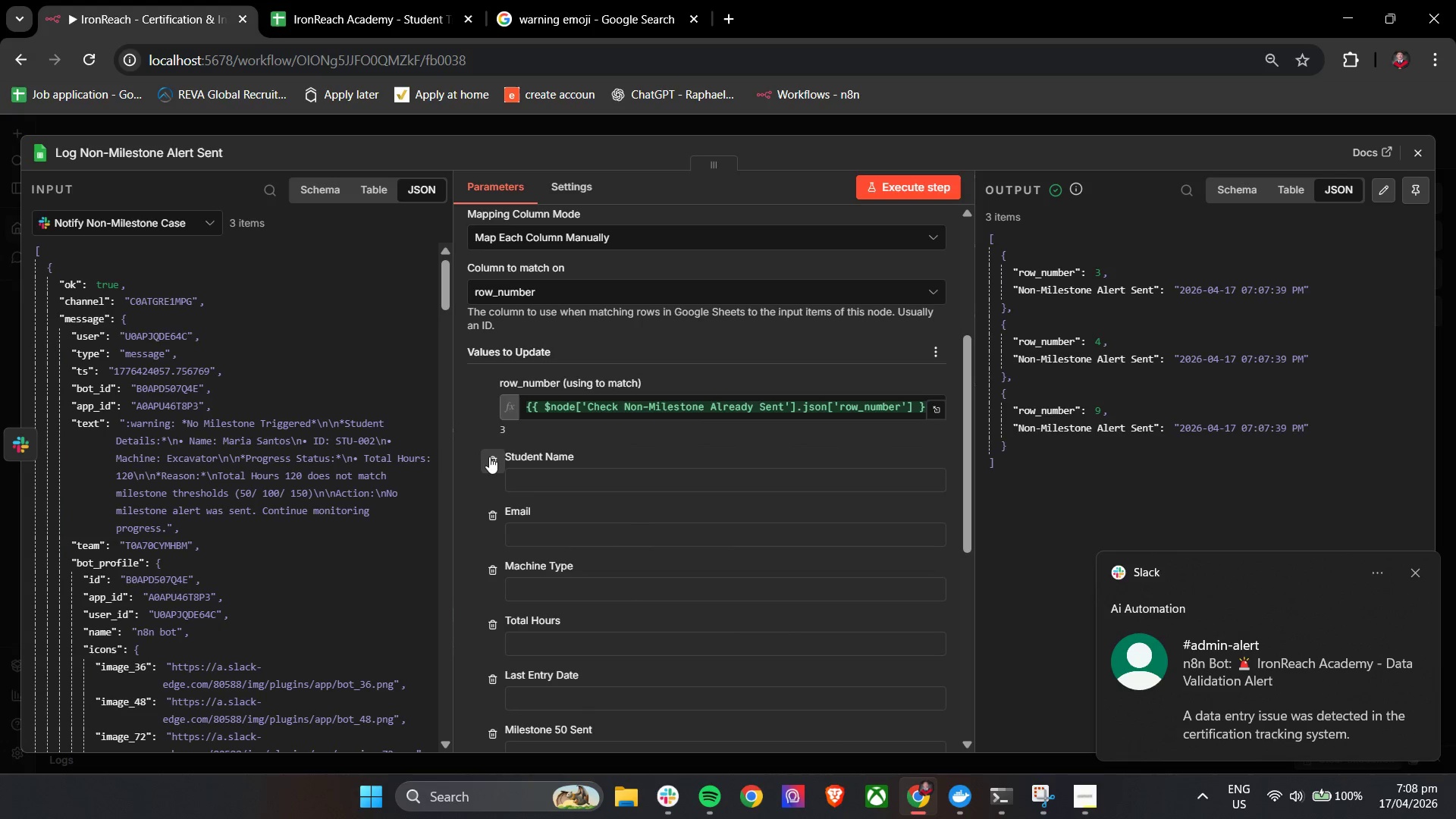 
double_click([488, 467])
 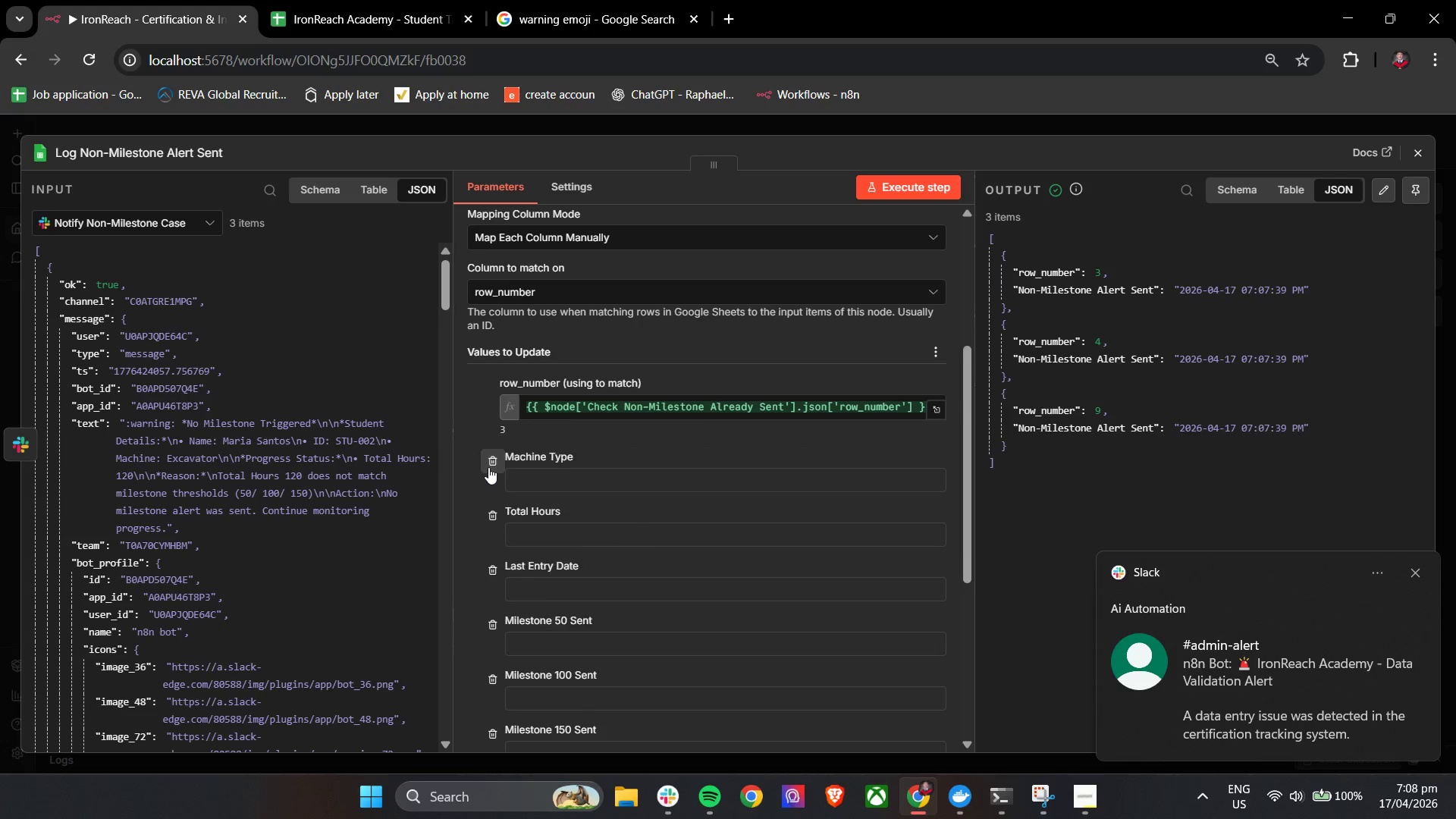 
triple_click([488, 467])
 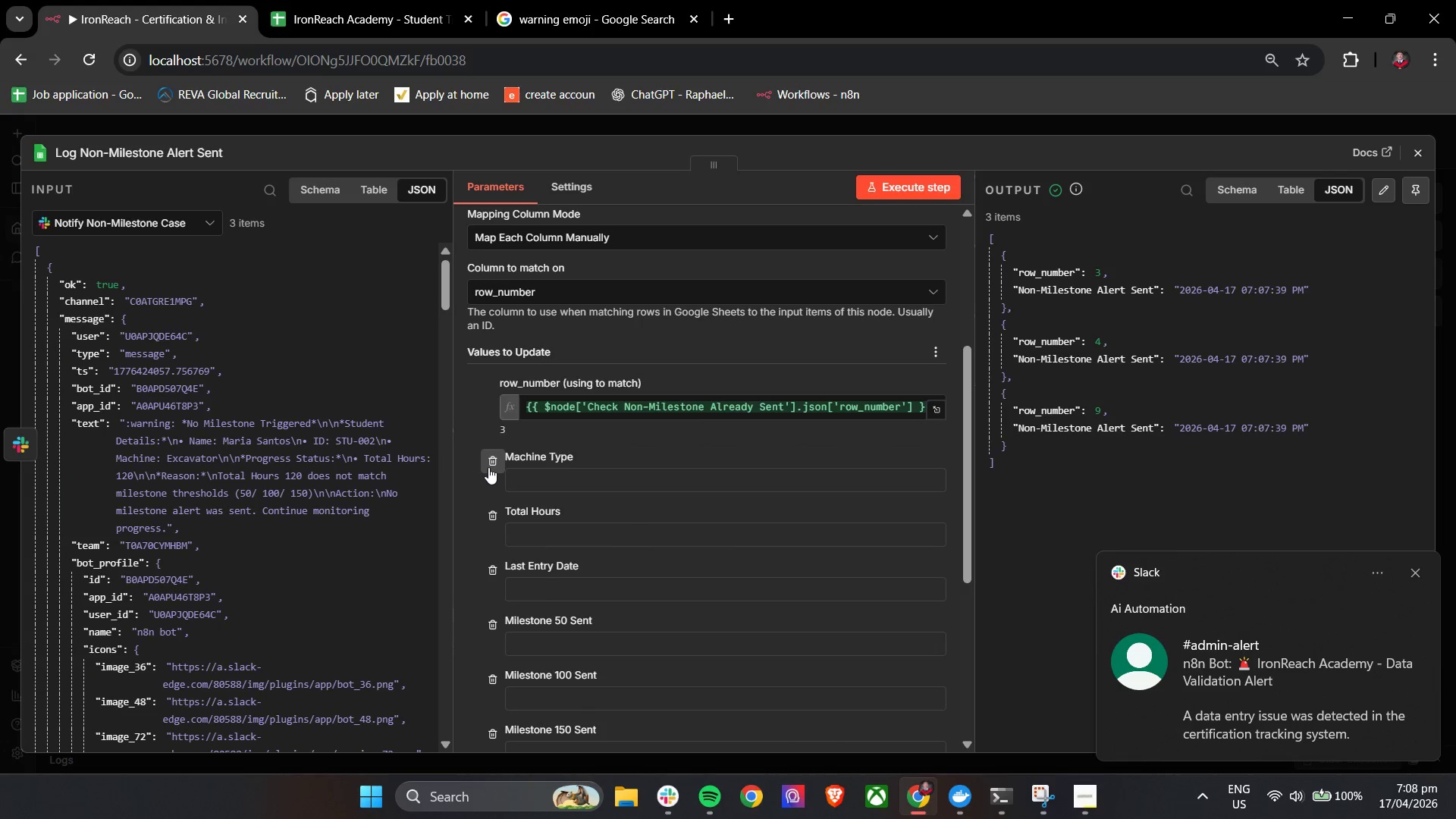 
triple_click([488, 467])
 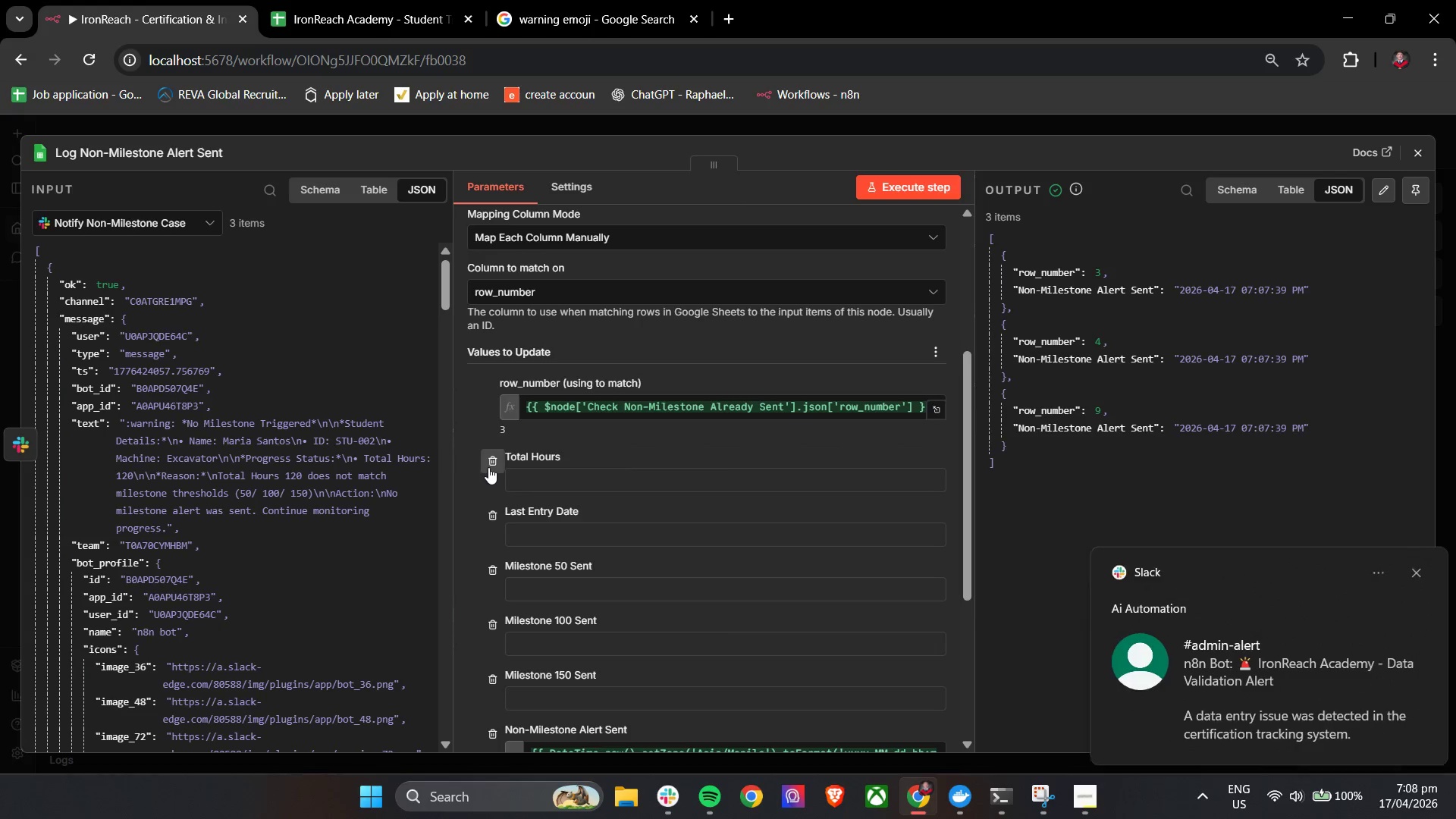 
triple_click([488, 467])
 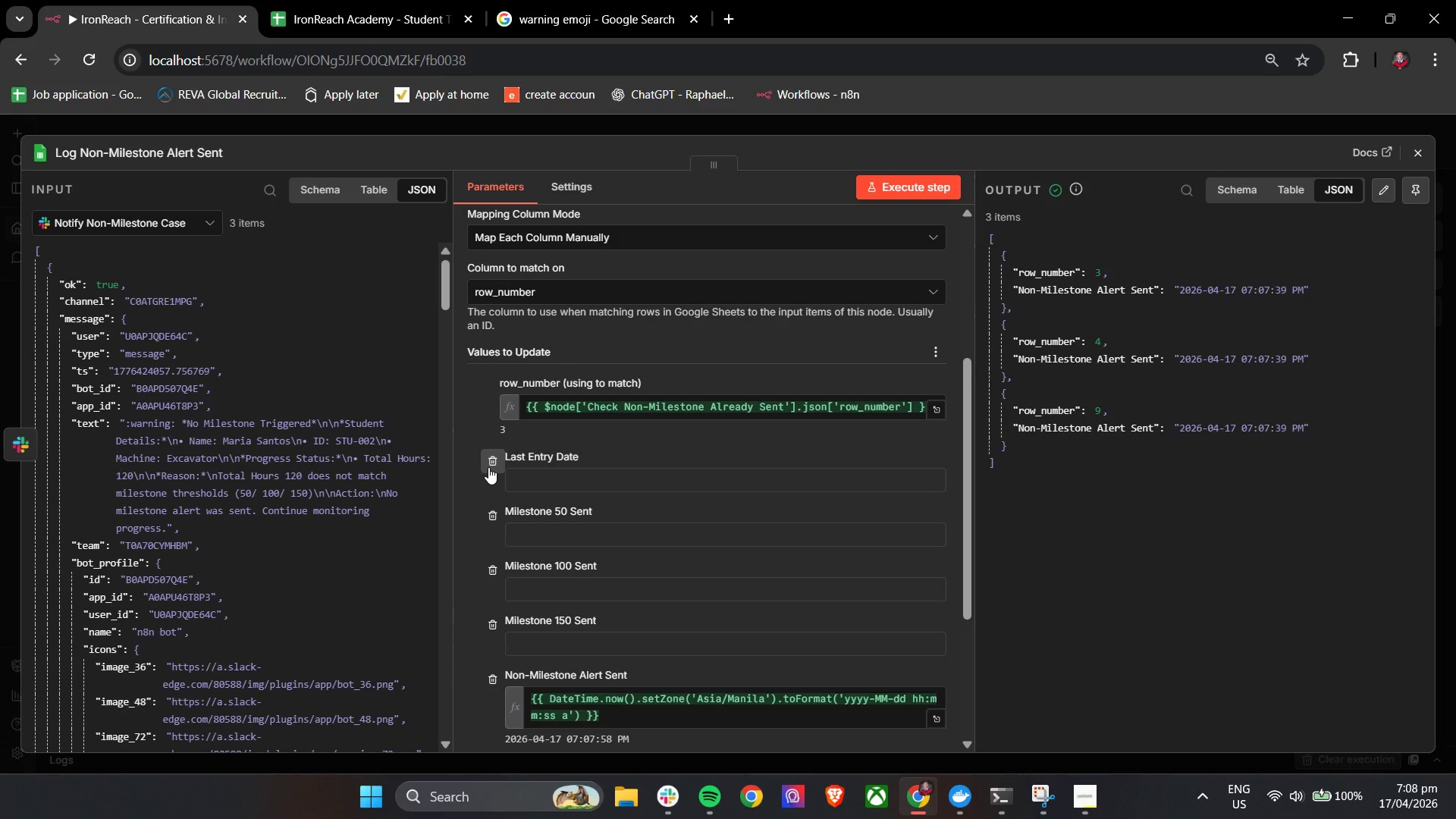 
triple_click([488, 467])
 